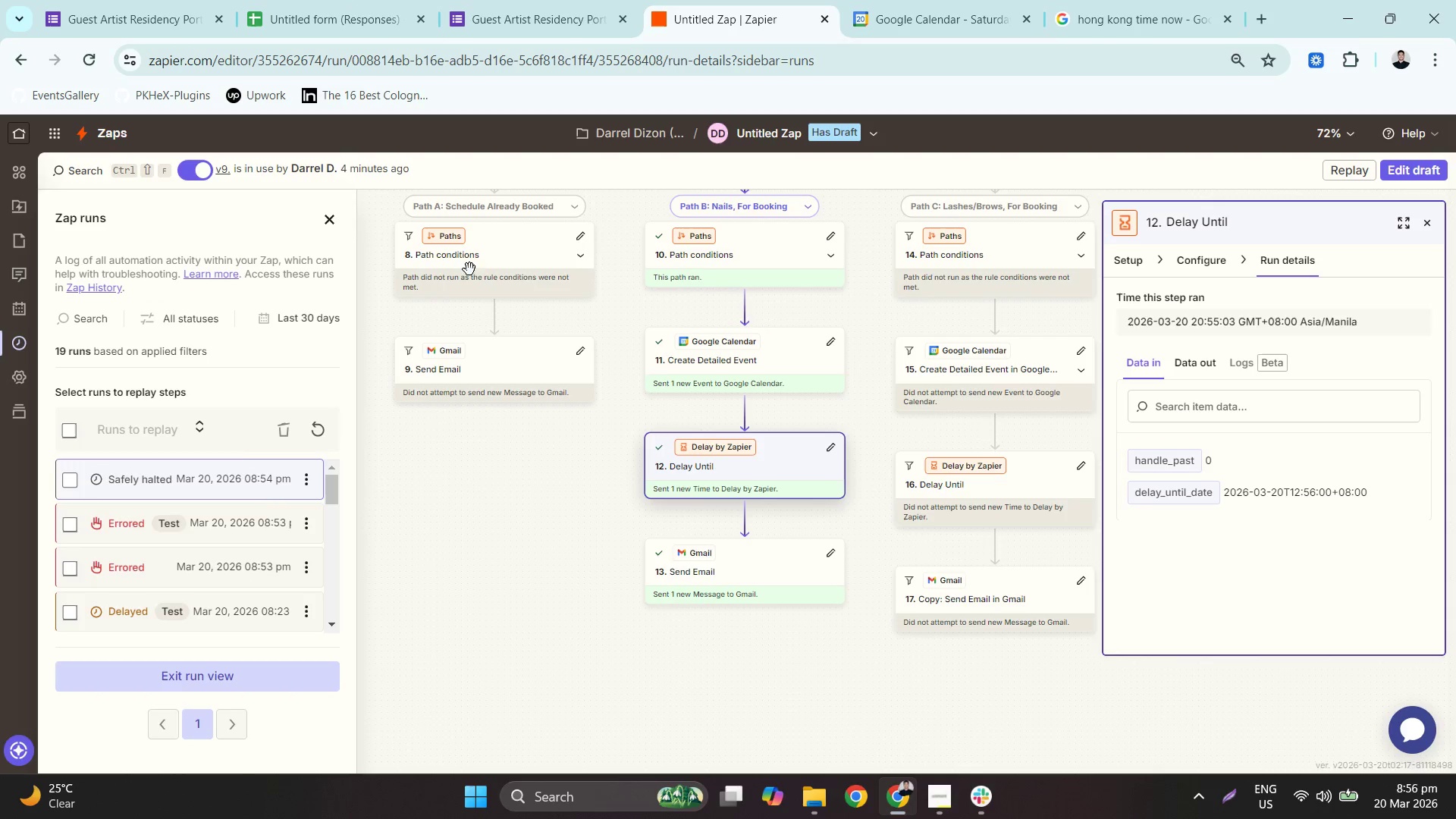 
left_click([312, 428])
 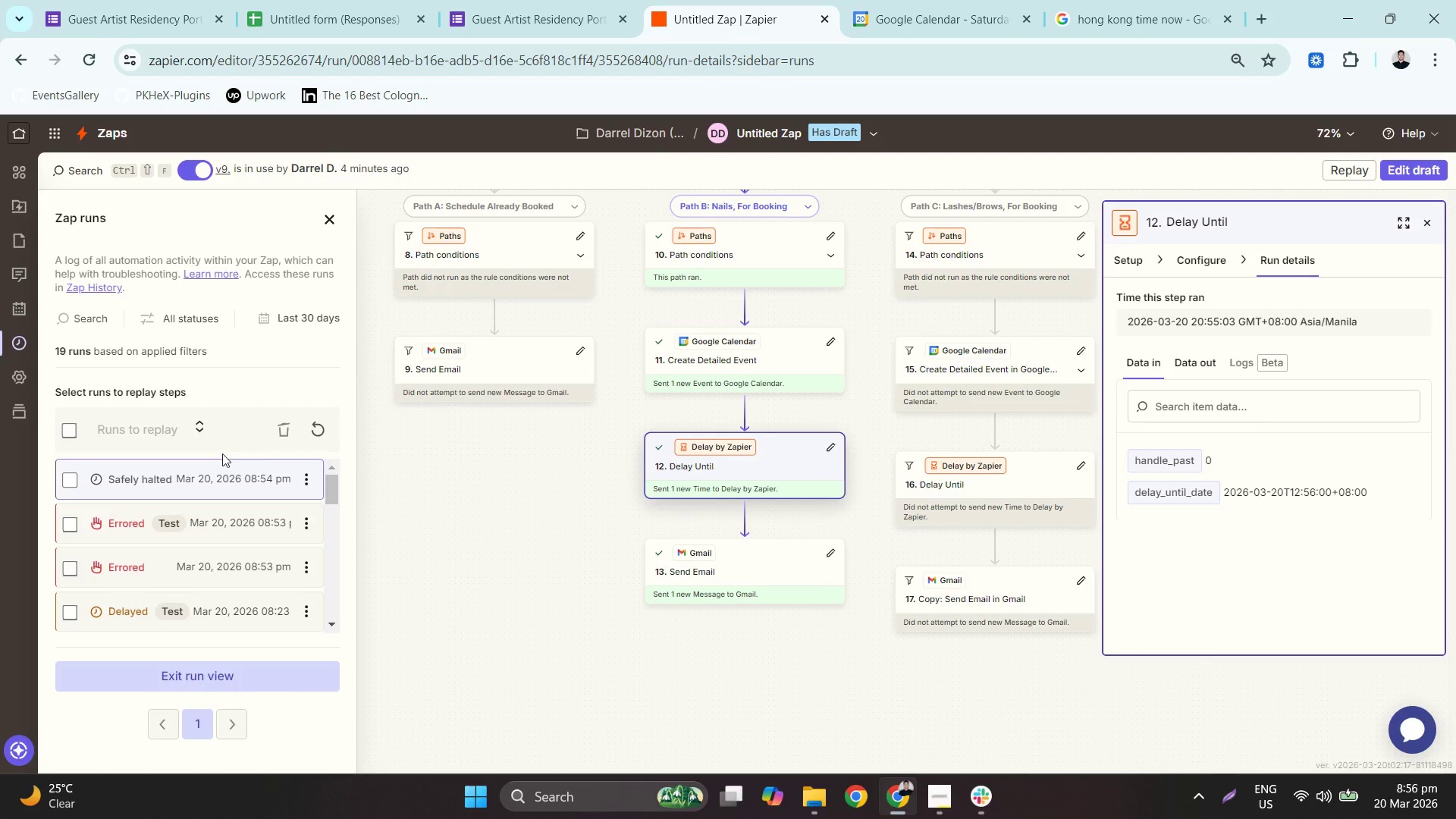 
wait(5.55)
 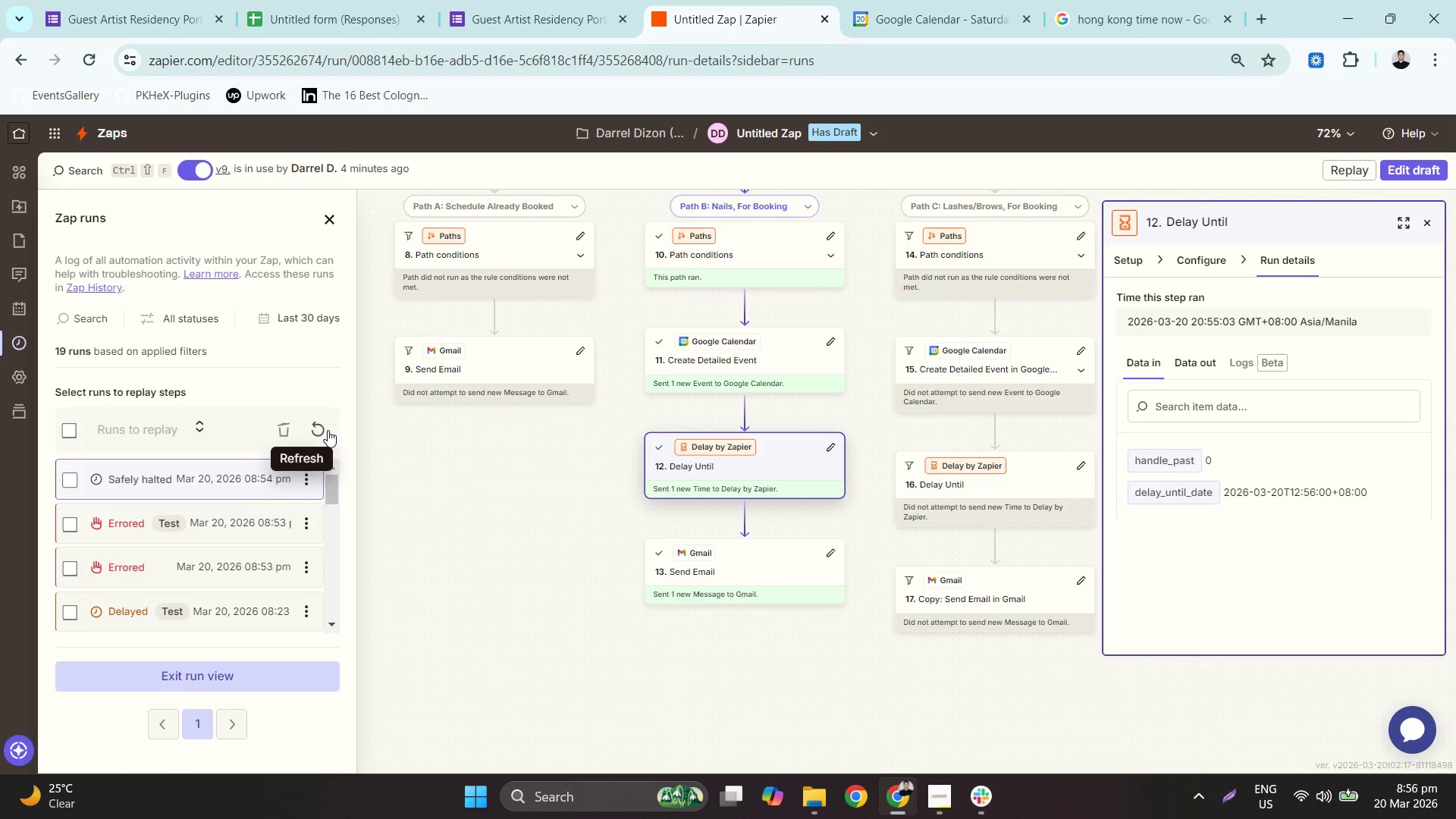 
left_click_drag(start_coordinate=[844, 544], to_coordinate=[662, 595])
 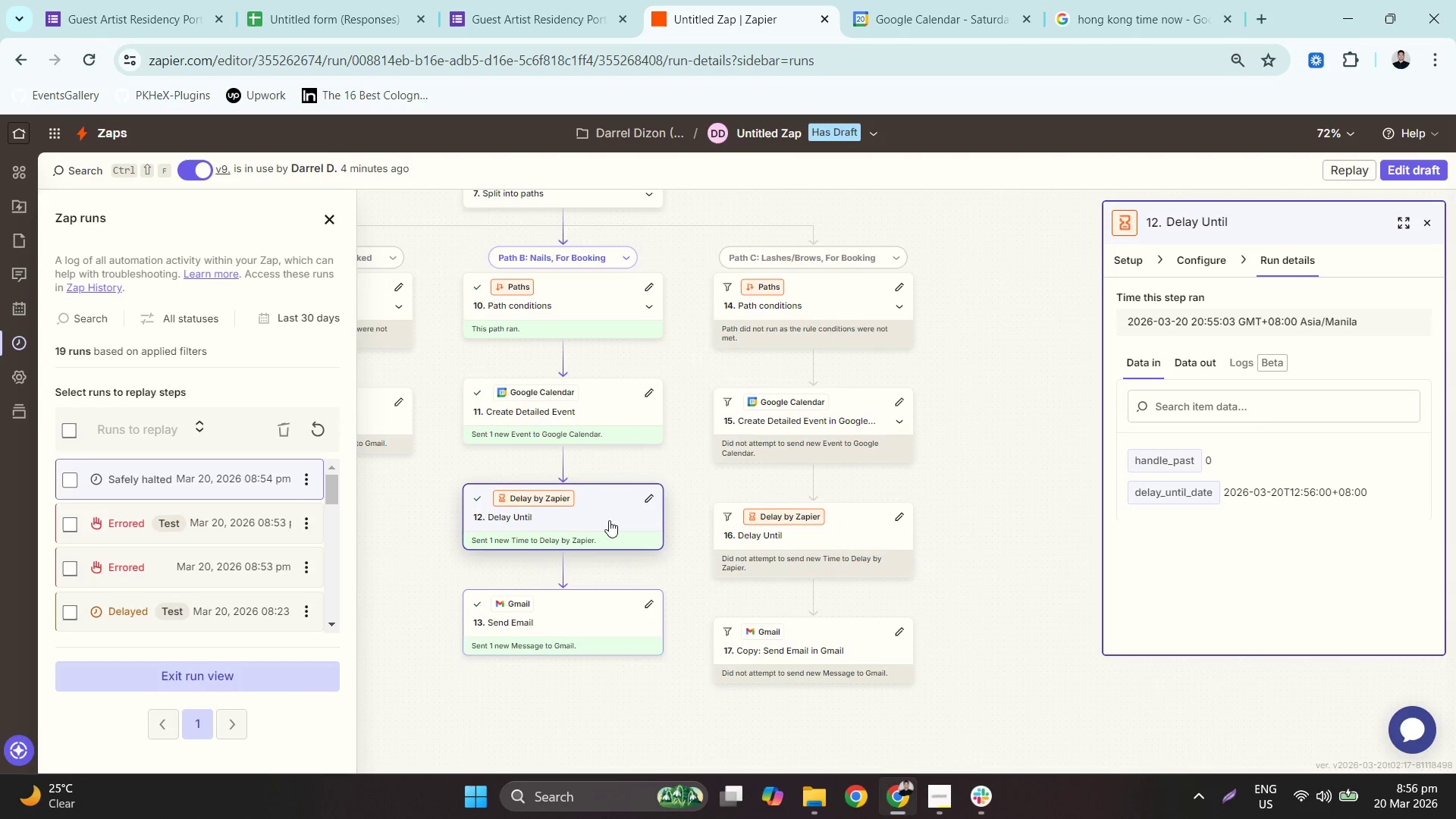 
left_click([604, 510])
 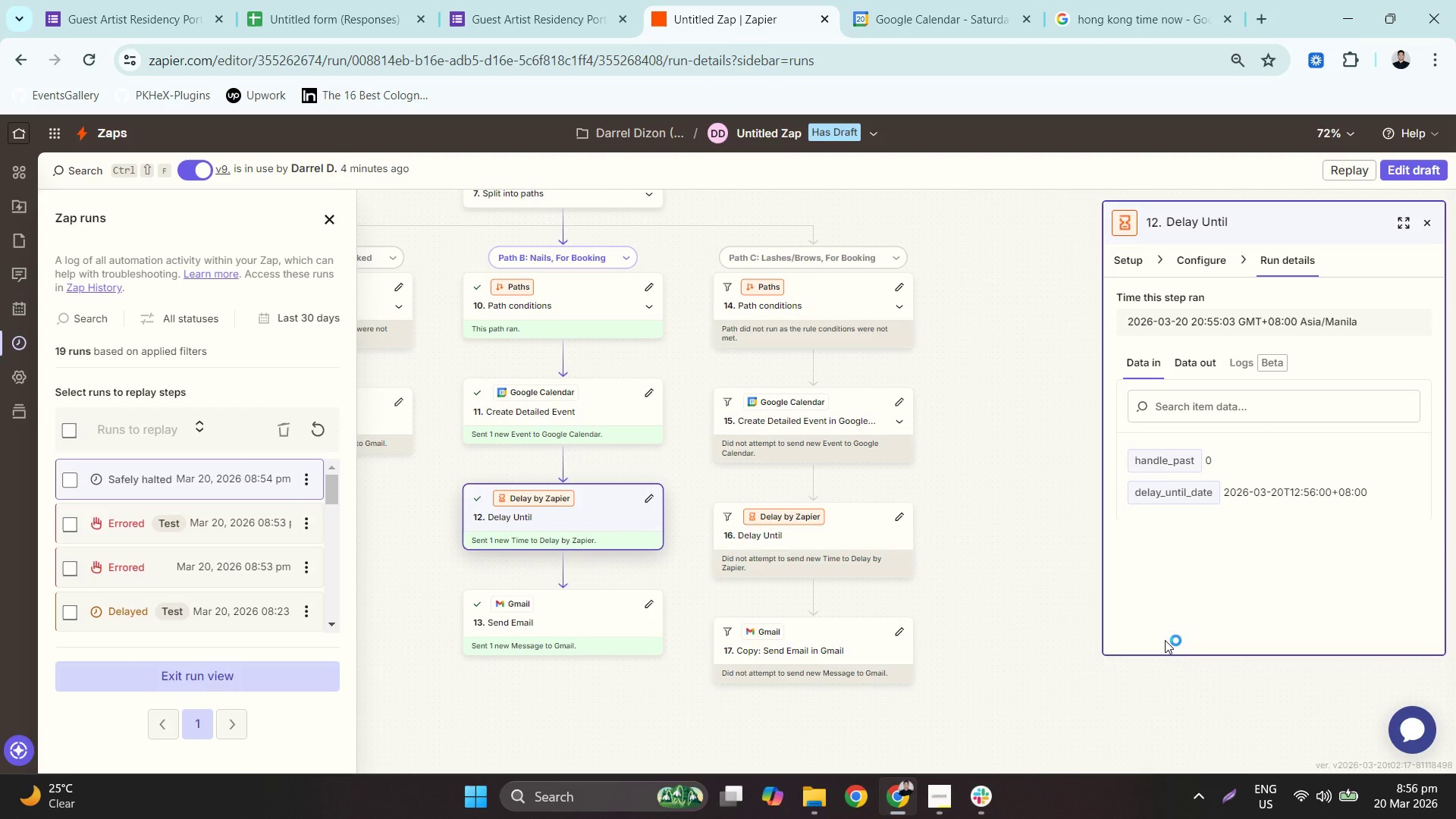 
double_click([1292, 484])
 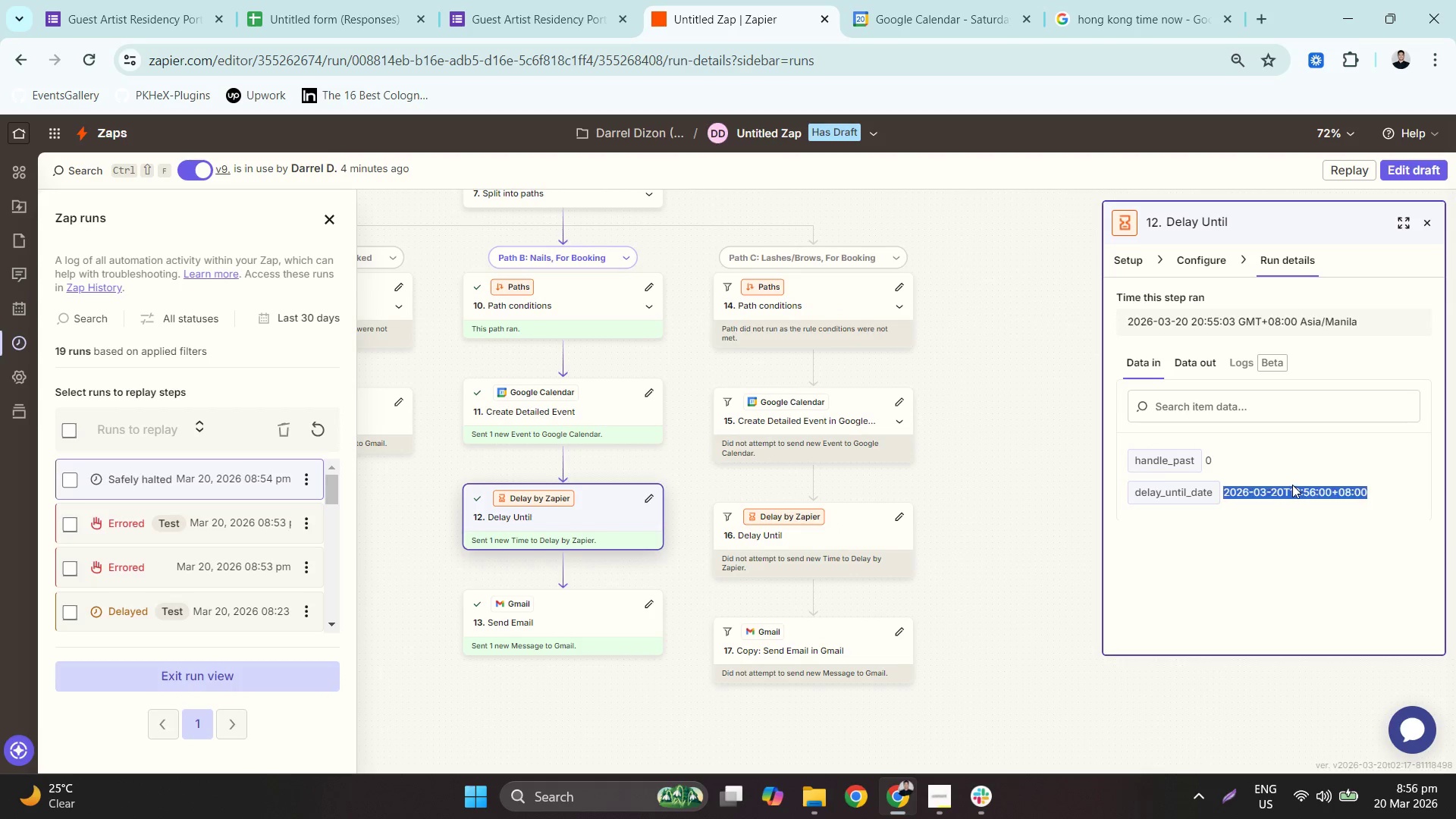 
triple_click([1292, 485])
 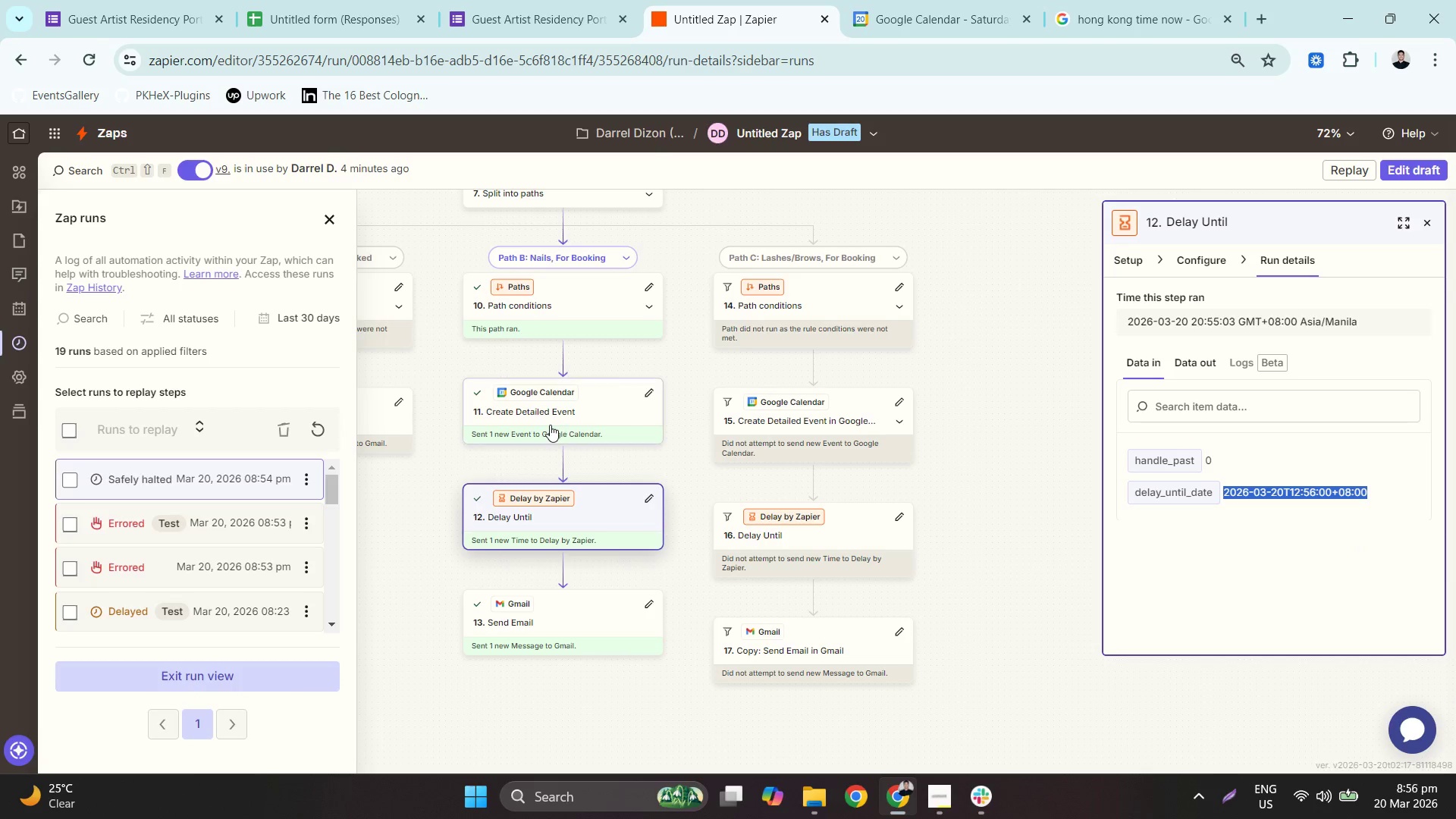 
scroll: coordinate [629, 522], scroll_direction: up, amount: 9.0
 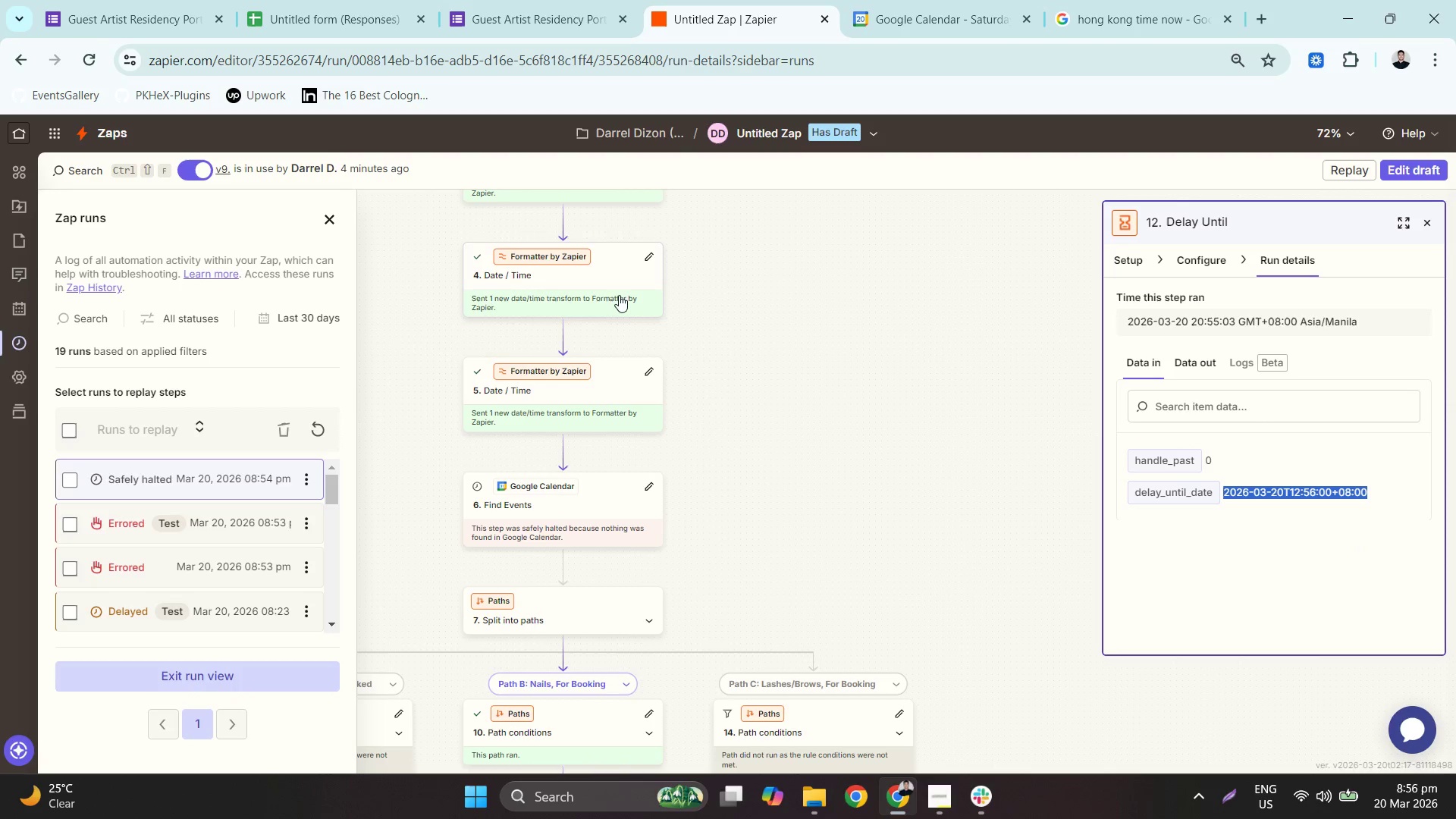 
left_click([617, 281])
 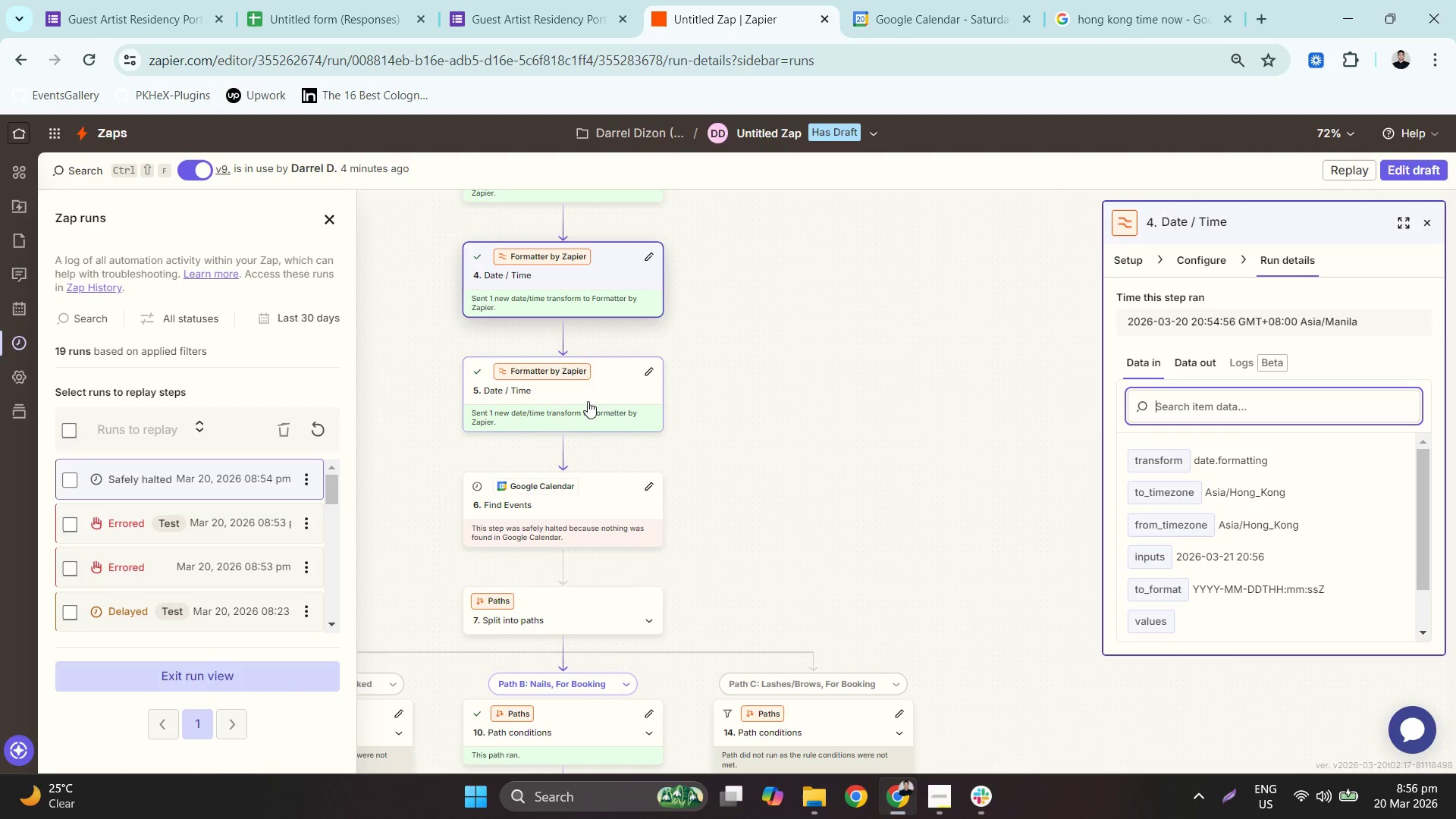 
left_click([613, 388])
 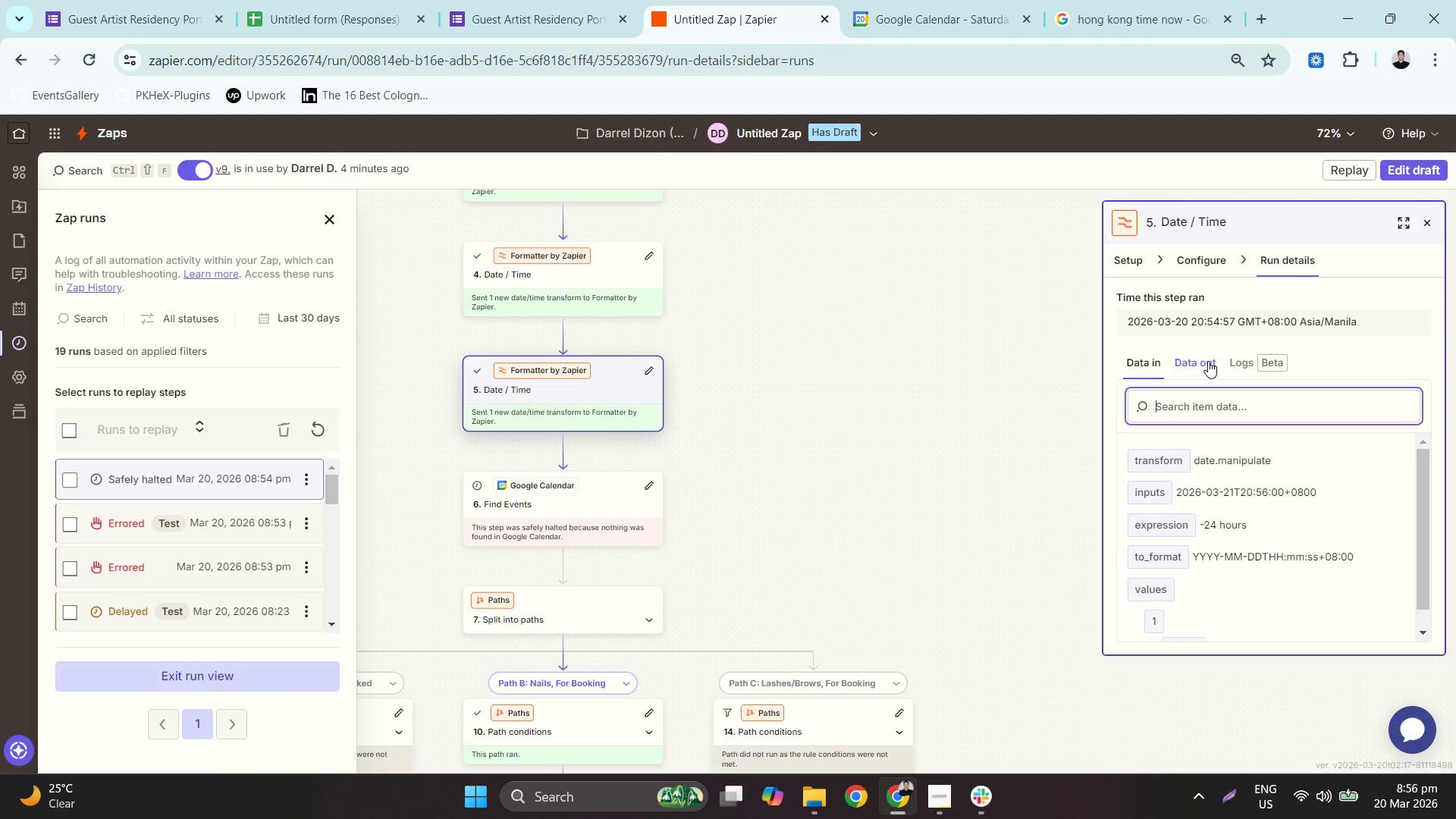 
left_click([1213, 359])
 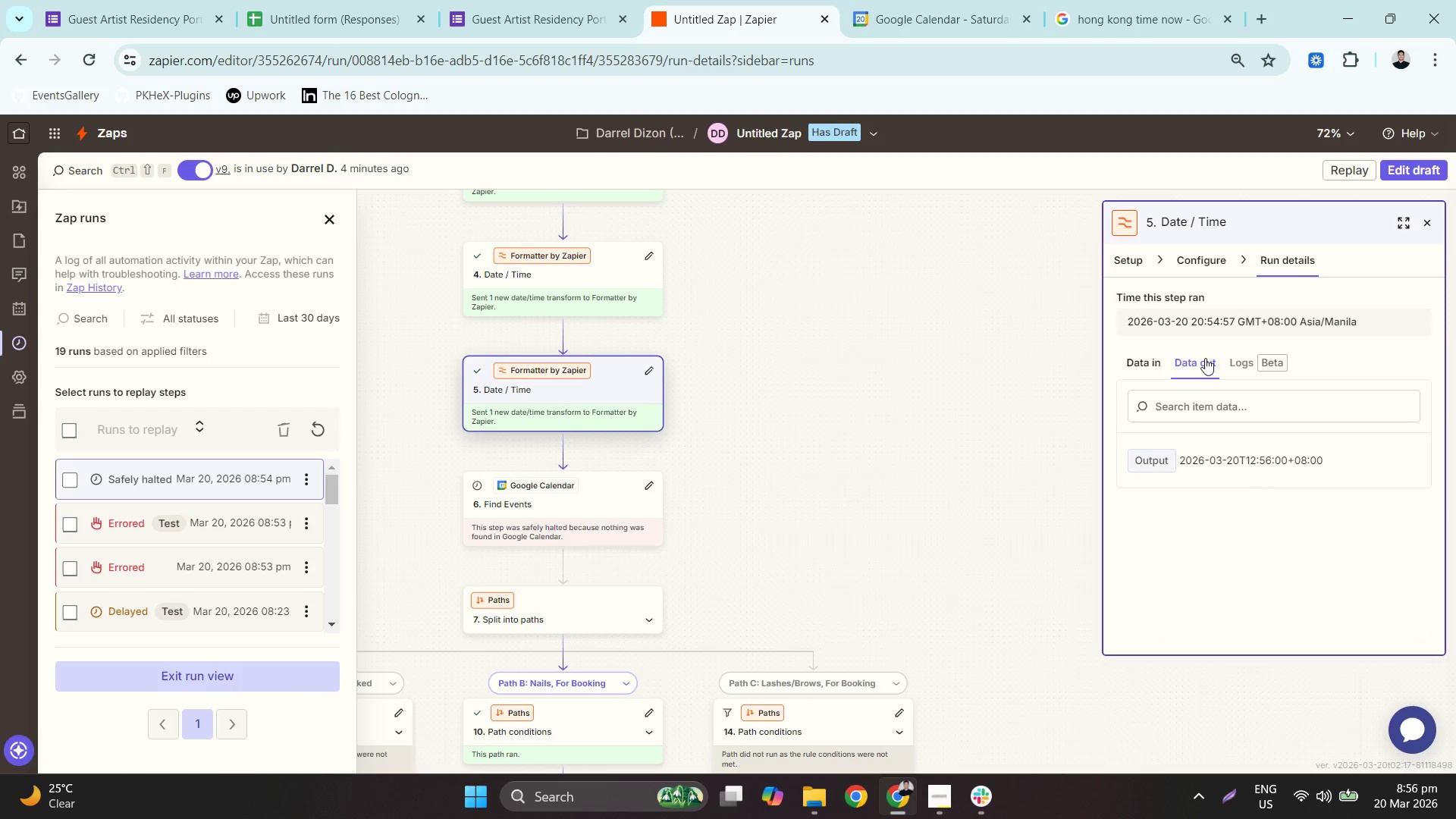 
left_click([1144, 352])
 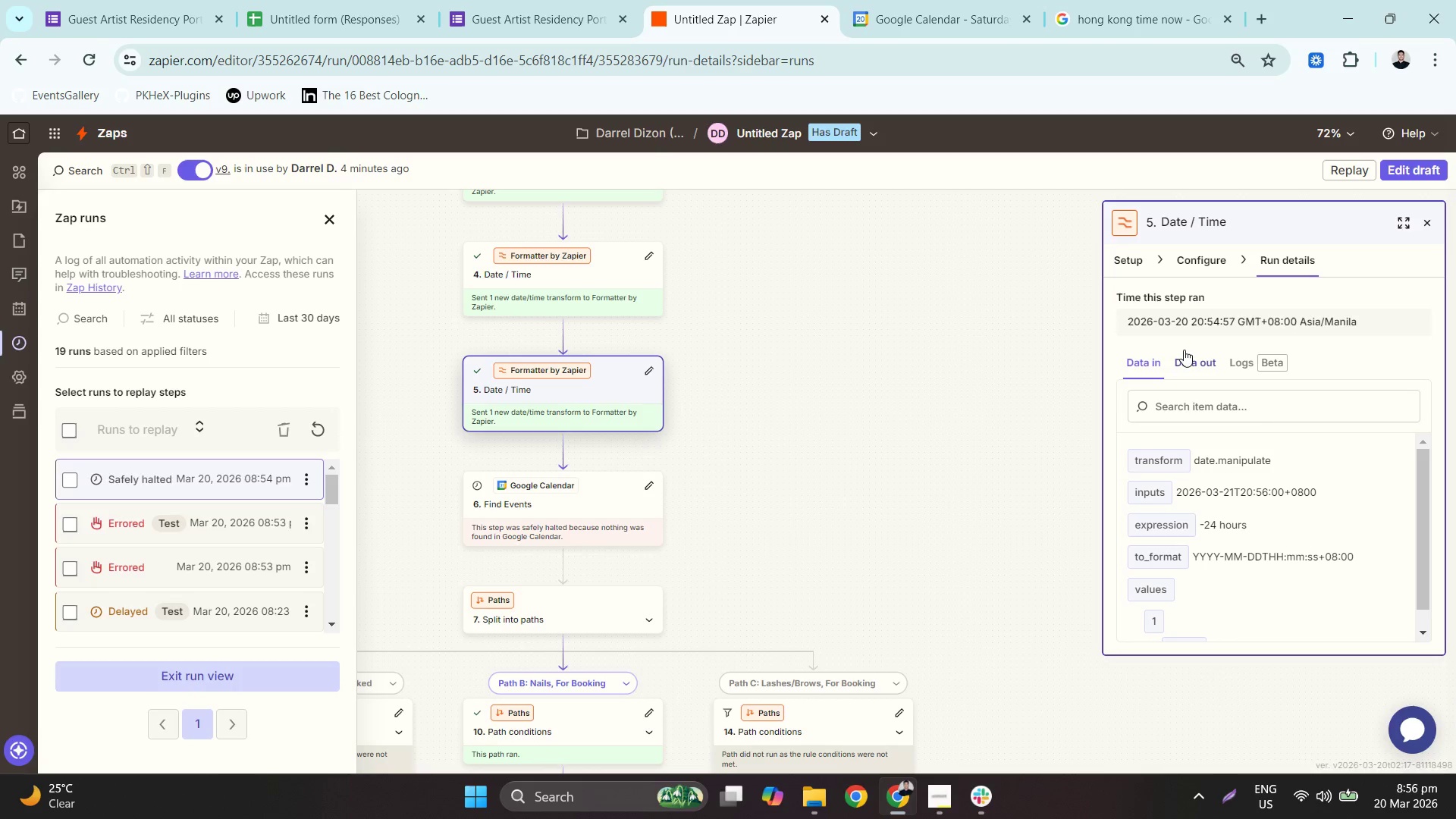 
wait(10.95)
 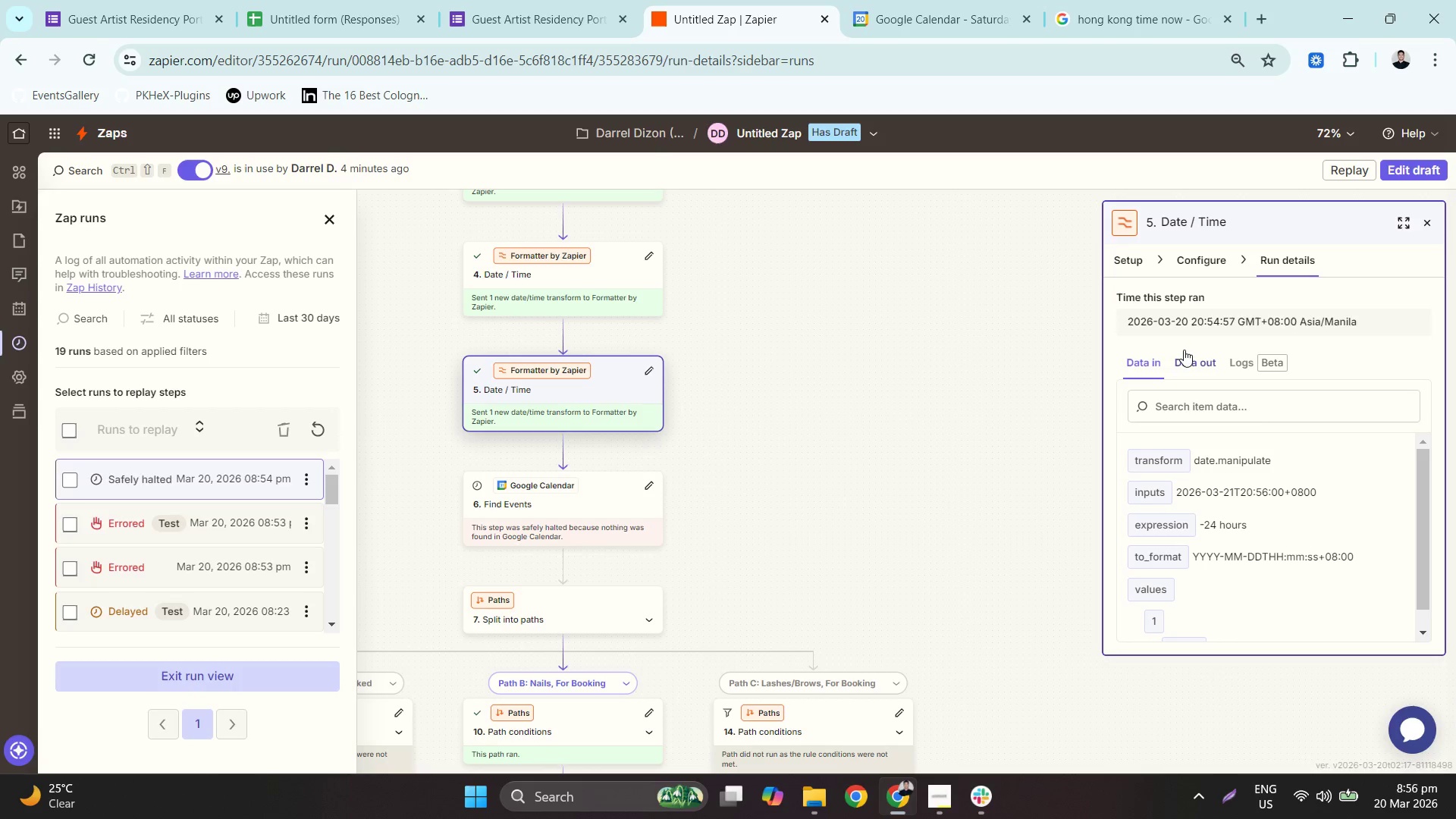 
double_click([1436, 167])
 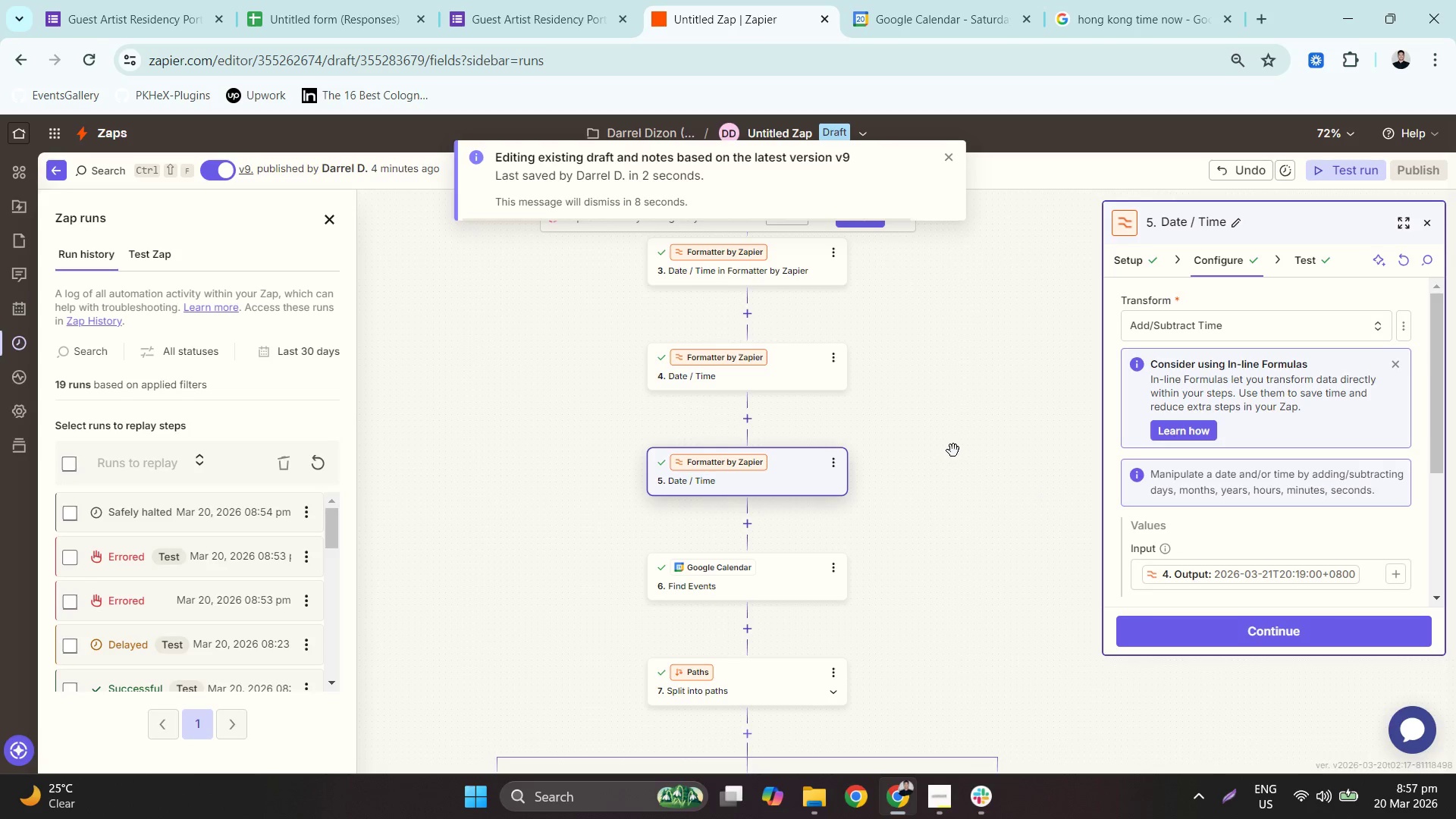 
wait(5.17)
 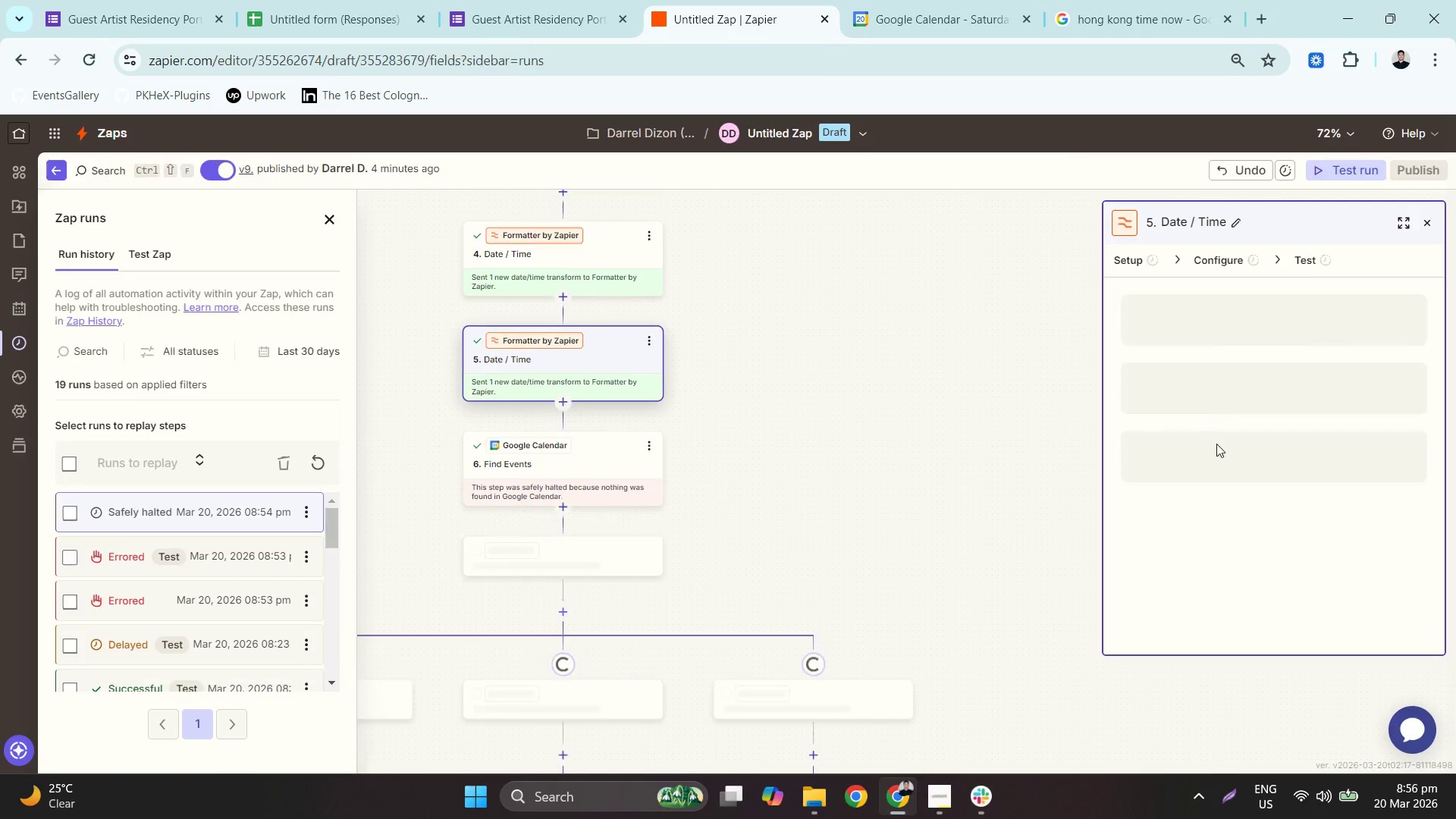 
scroll: coordinate [1307, 551], scroll_direction: down, amount: 3.0
 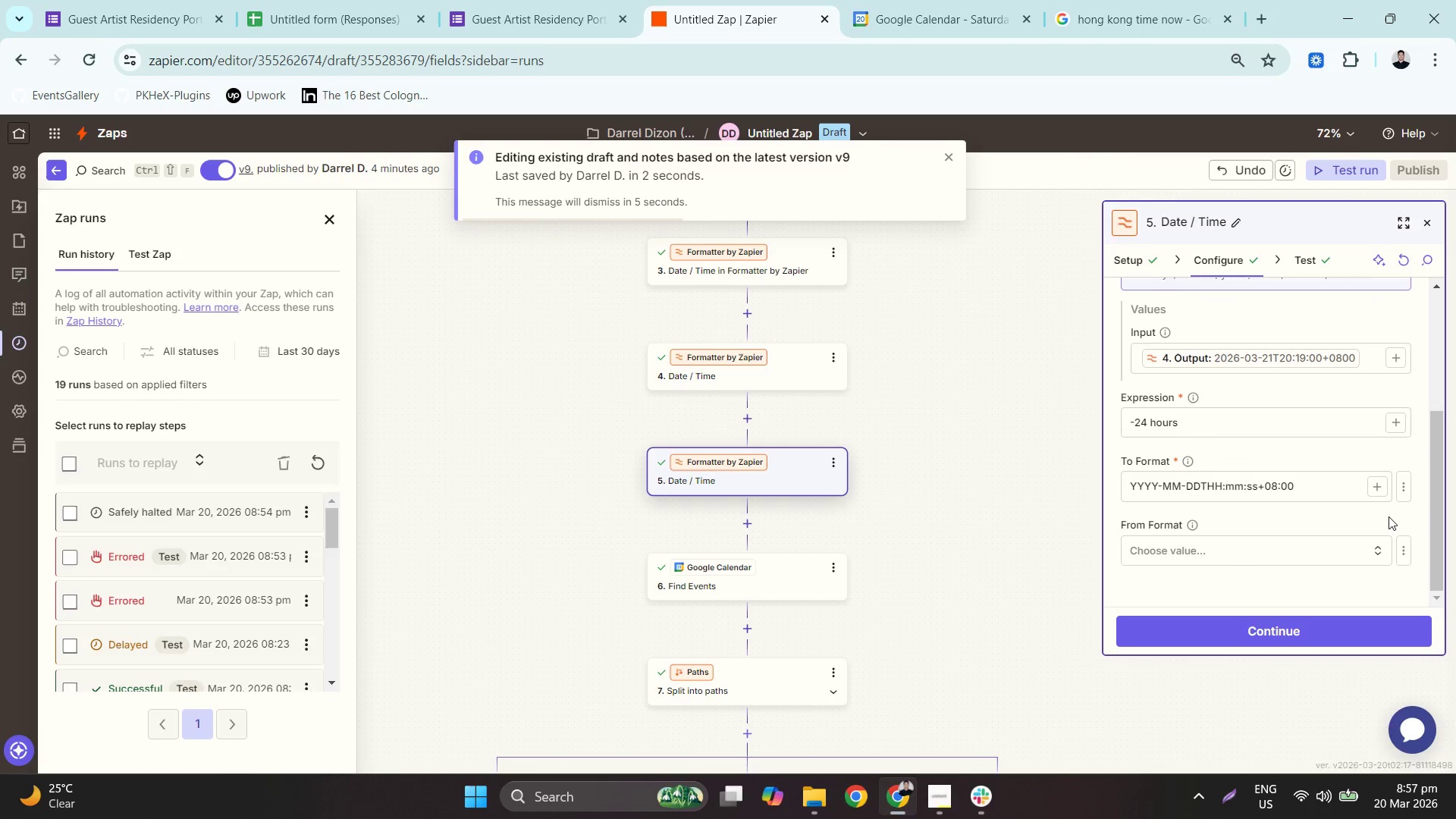 
scroll: coordinate [1389, 516], scroll_direction: up, amount: 1.0
 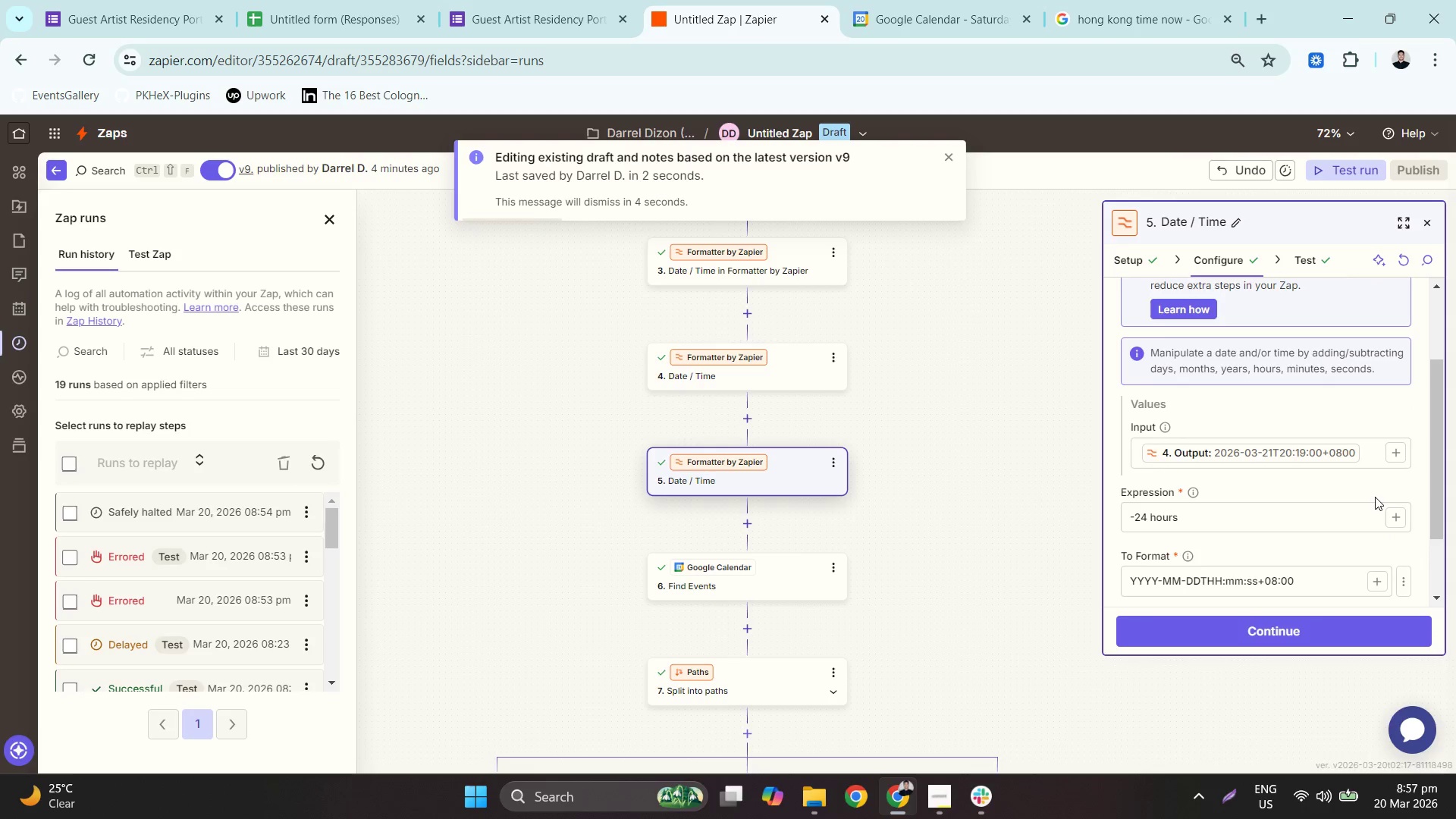 
scroll: coordinate [1375, 497], scroll_direction: down, amount: 1.0
 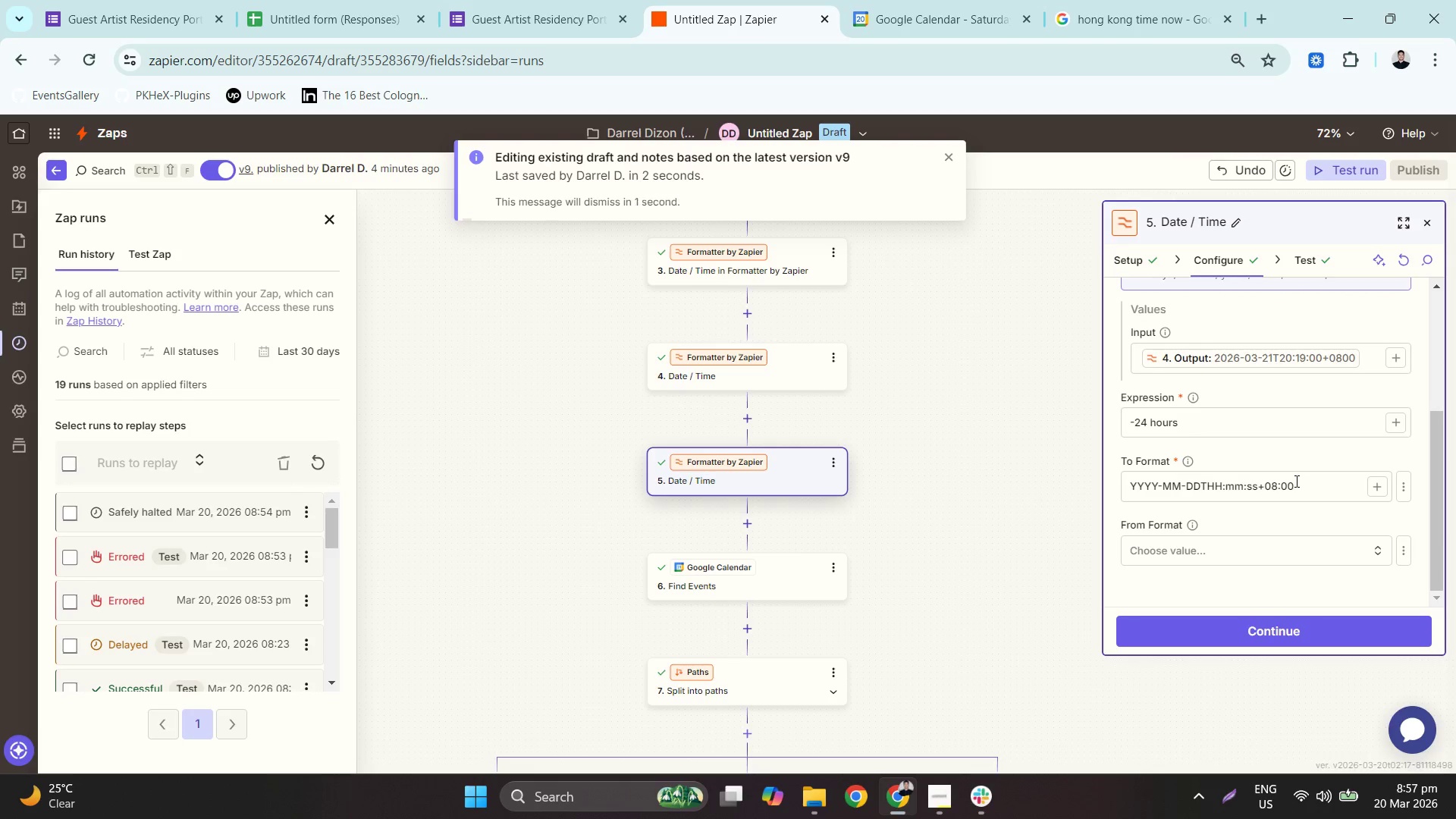 
left_click_drag(start_coordinate=[1304, 491], to_coordinate=[1259, 492])
 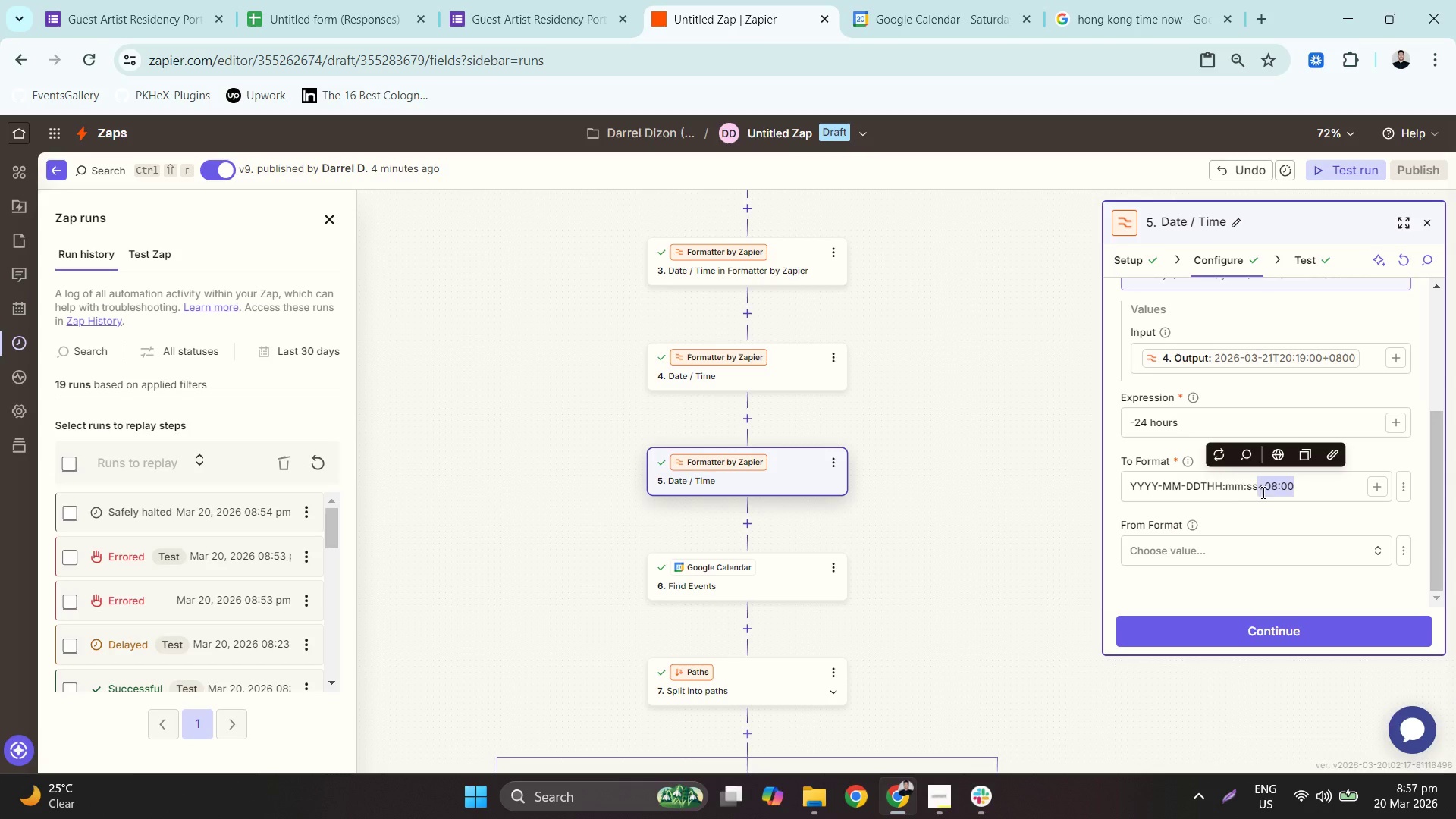 
key(Shift+ShiftLeft)
 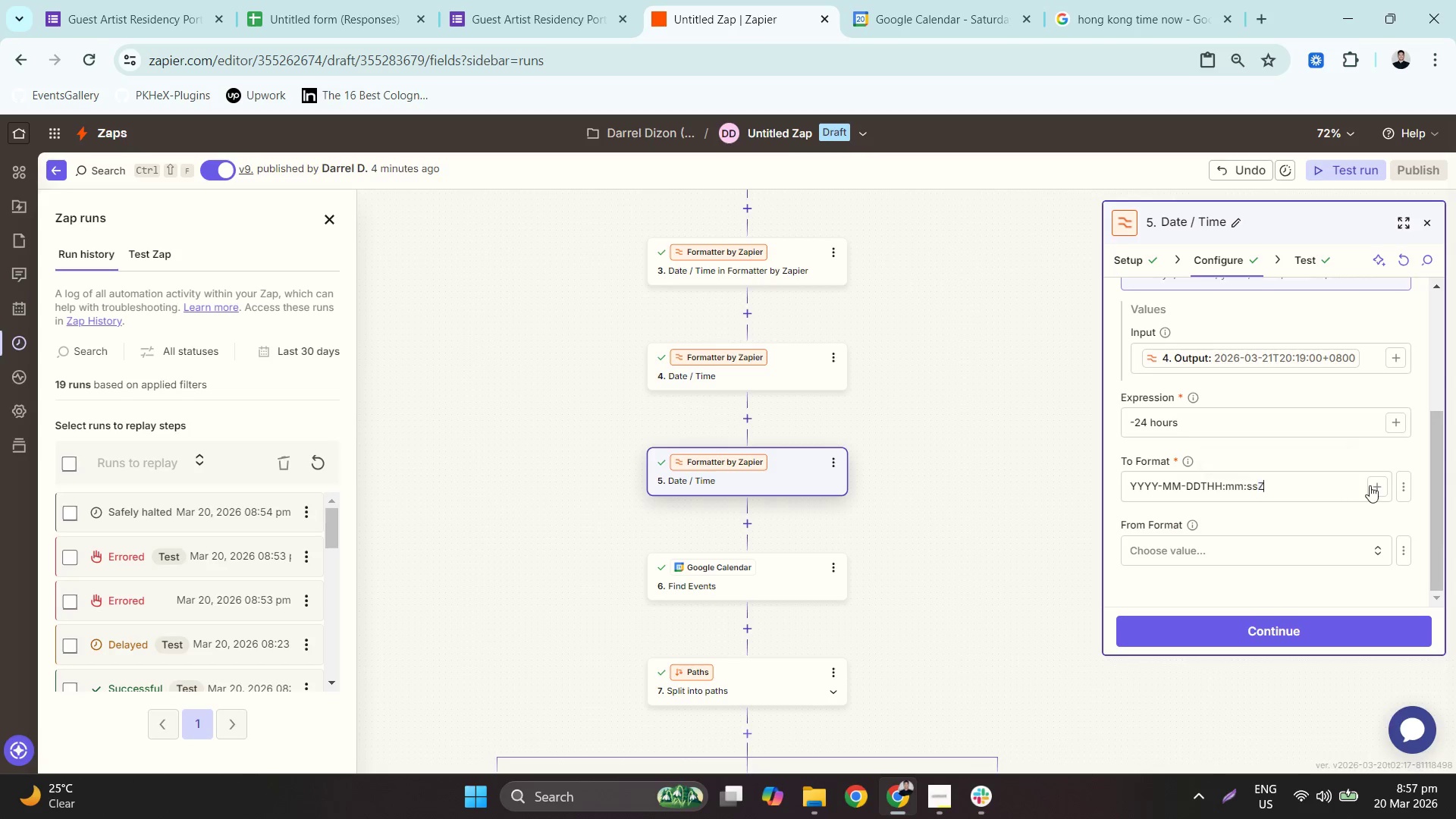 
key(Z)
 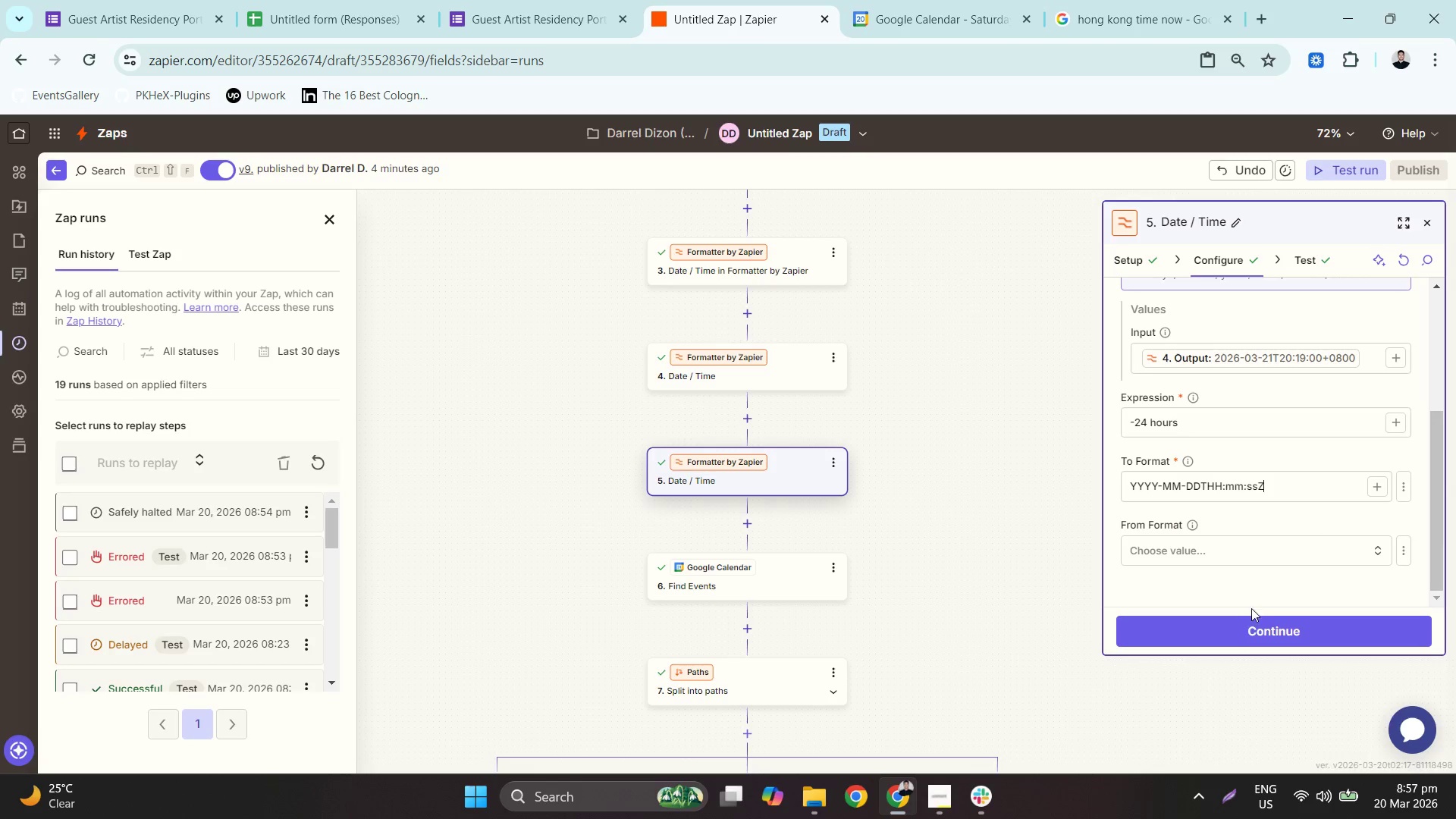 
left_click([1245, 631])
 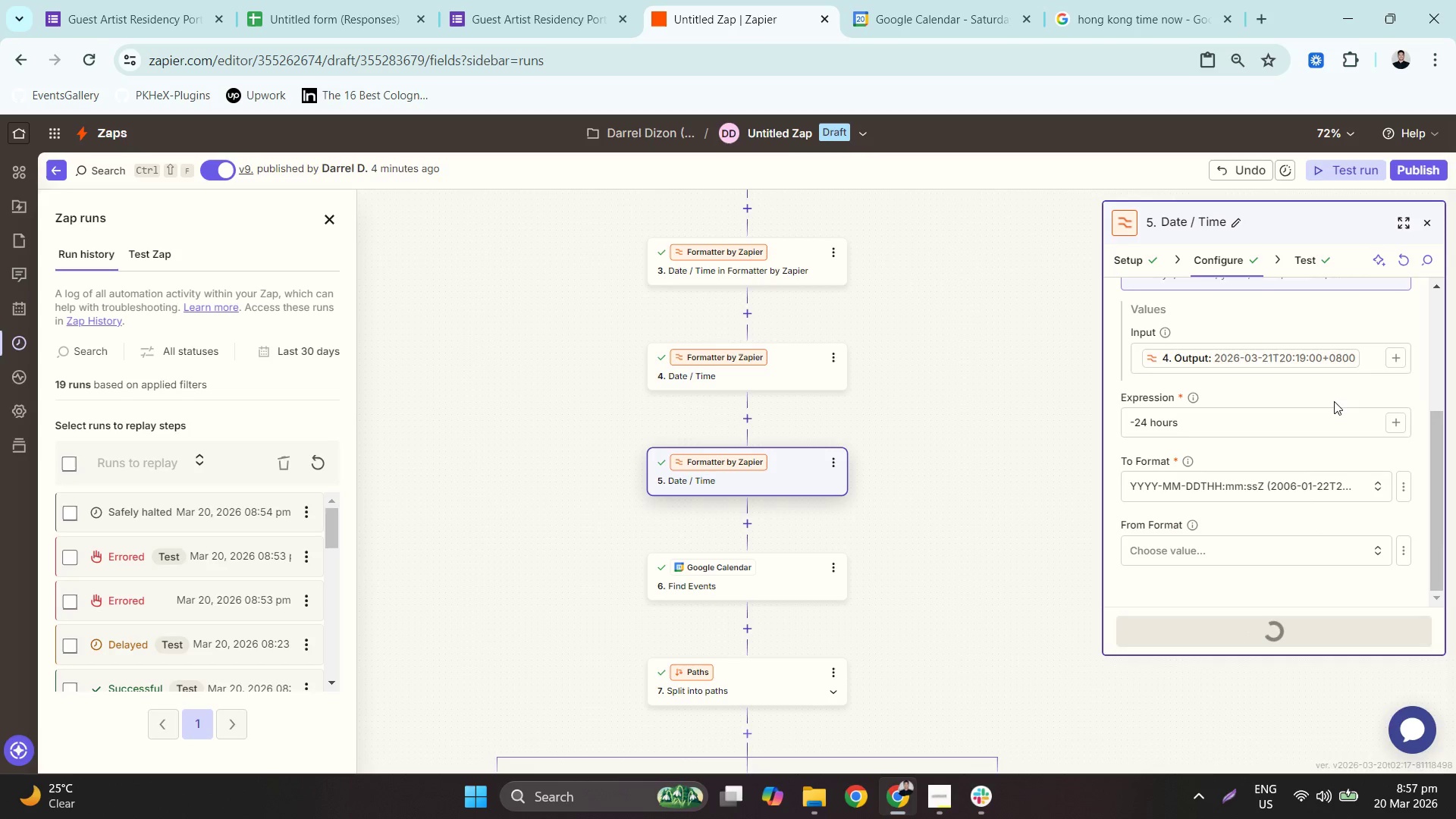 
mouse_move([1320, 279])
 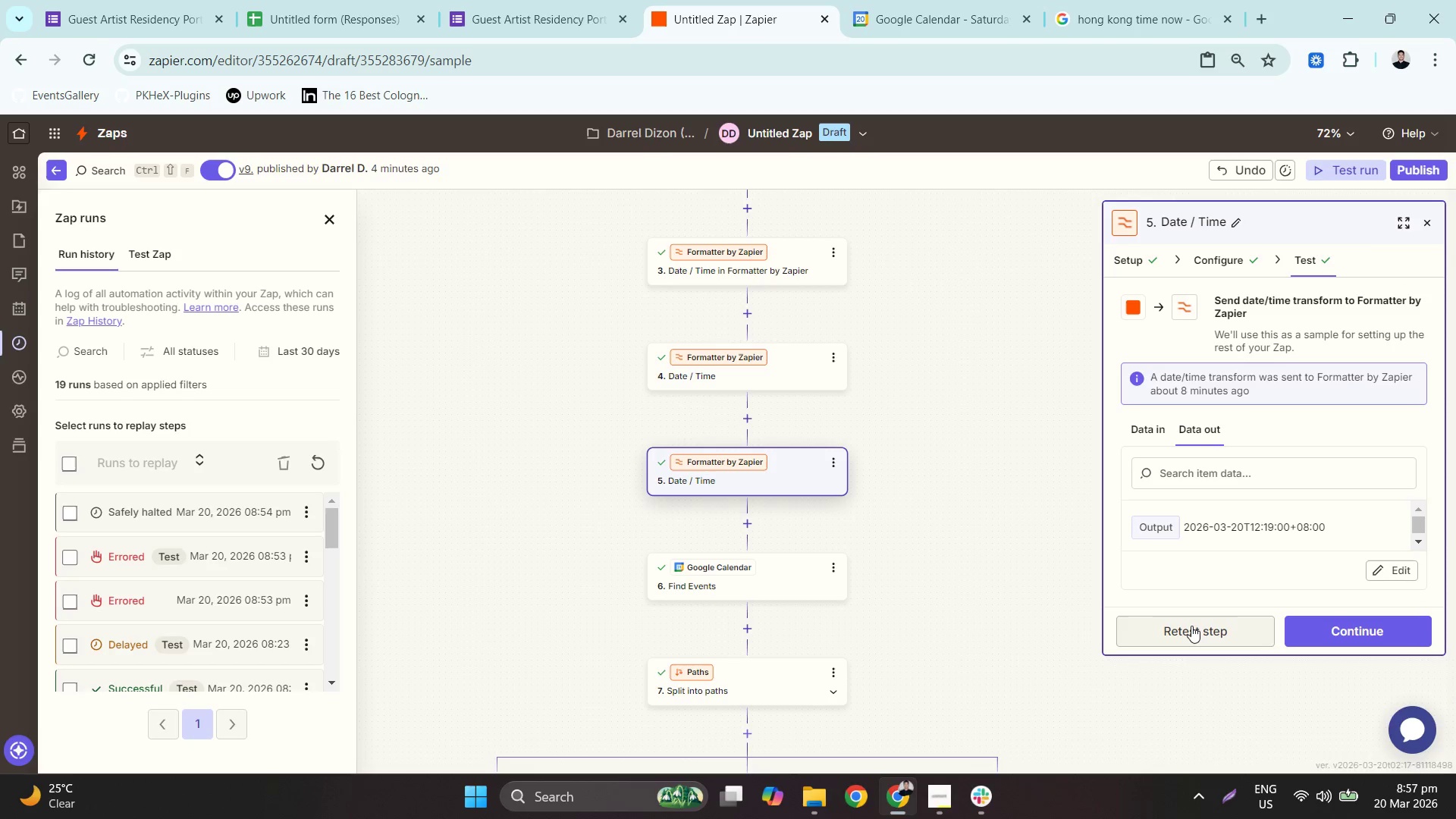 
left_click([1191, 625])
 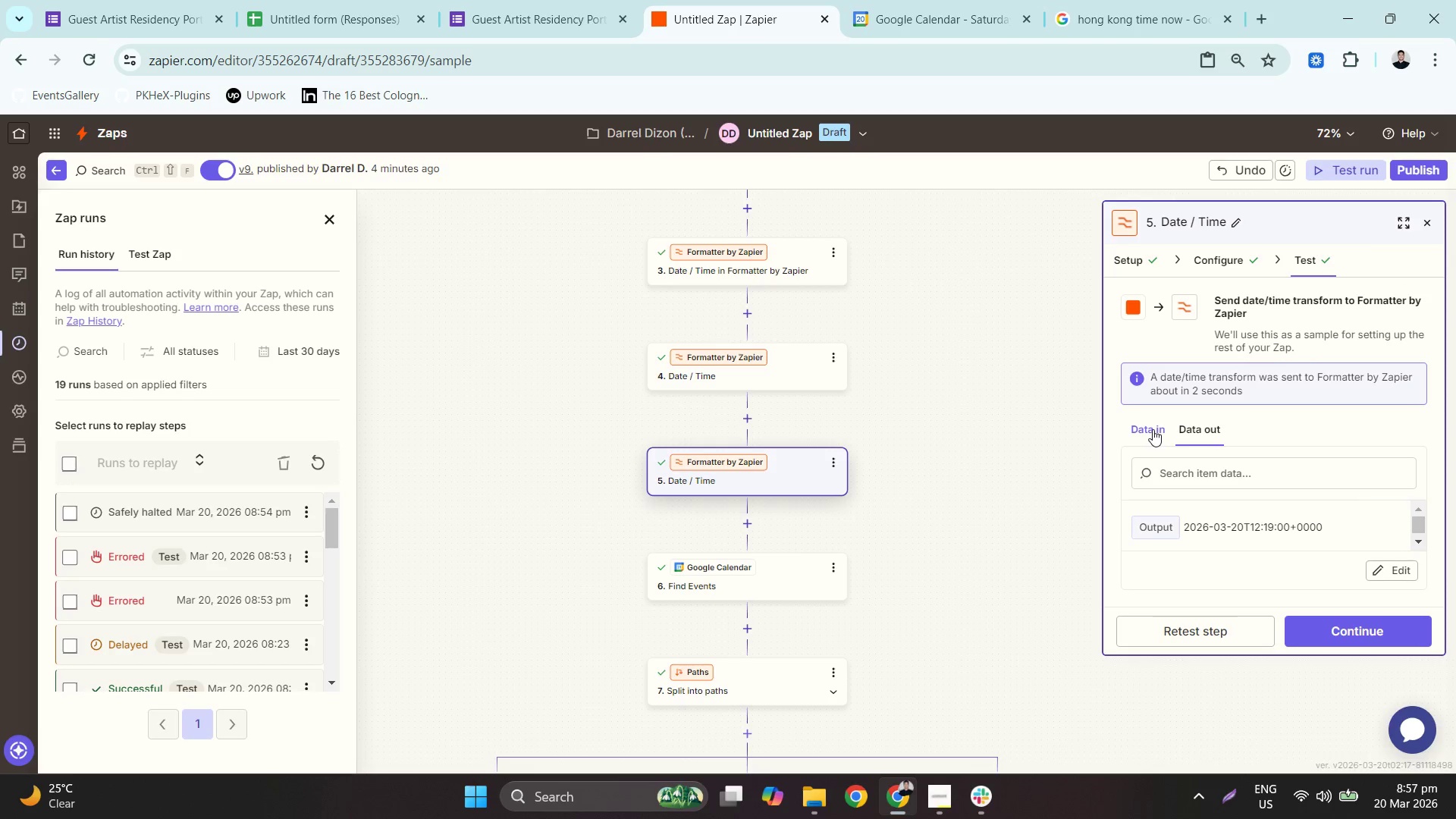 
left_click([1153, 428])
 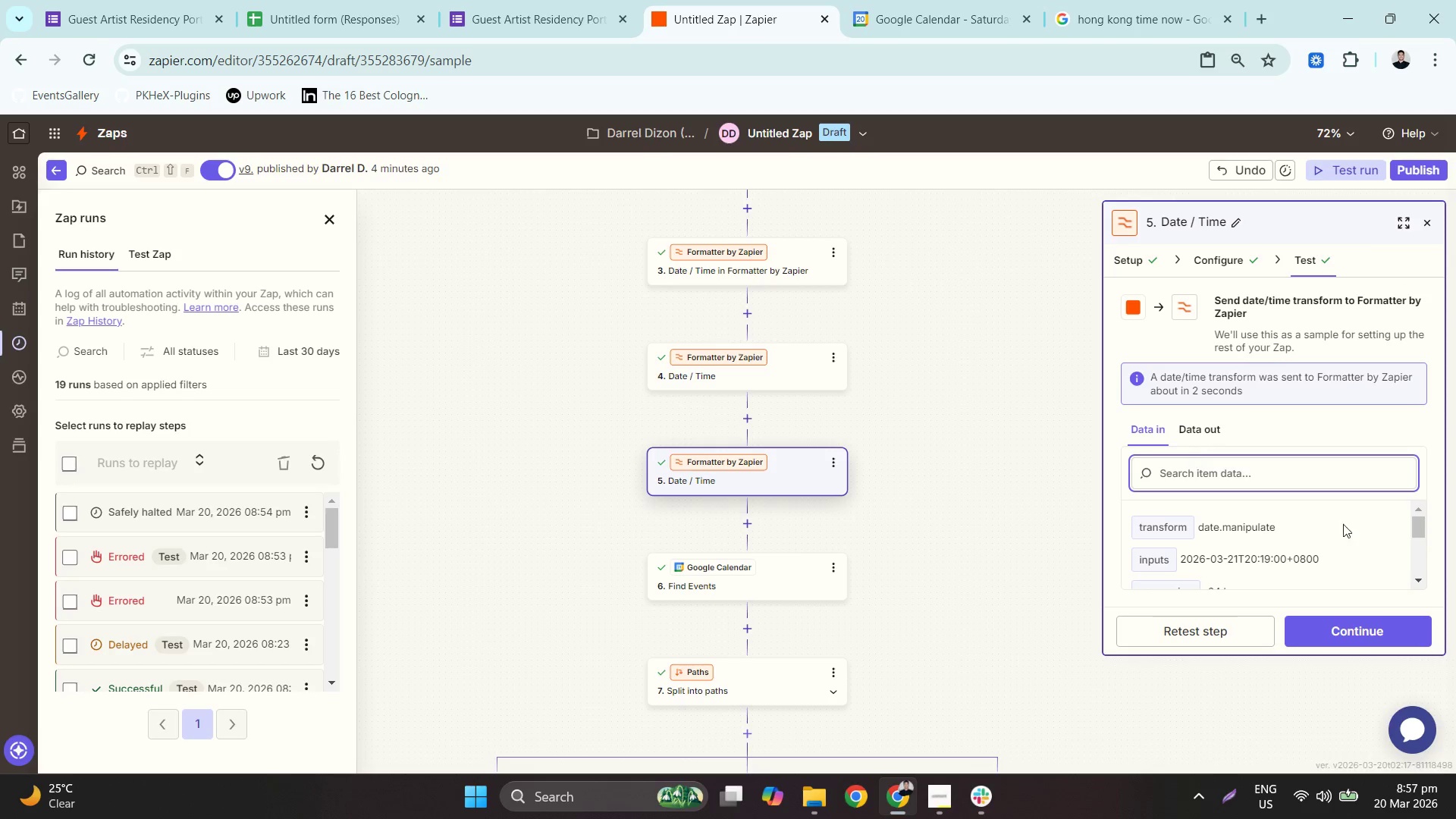 
scroll: coordinate [1371, 549], scroll_direction: down, amount: 2.0
 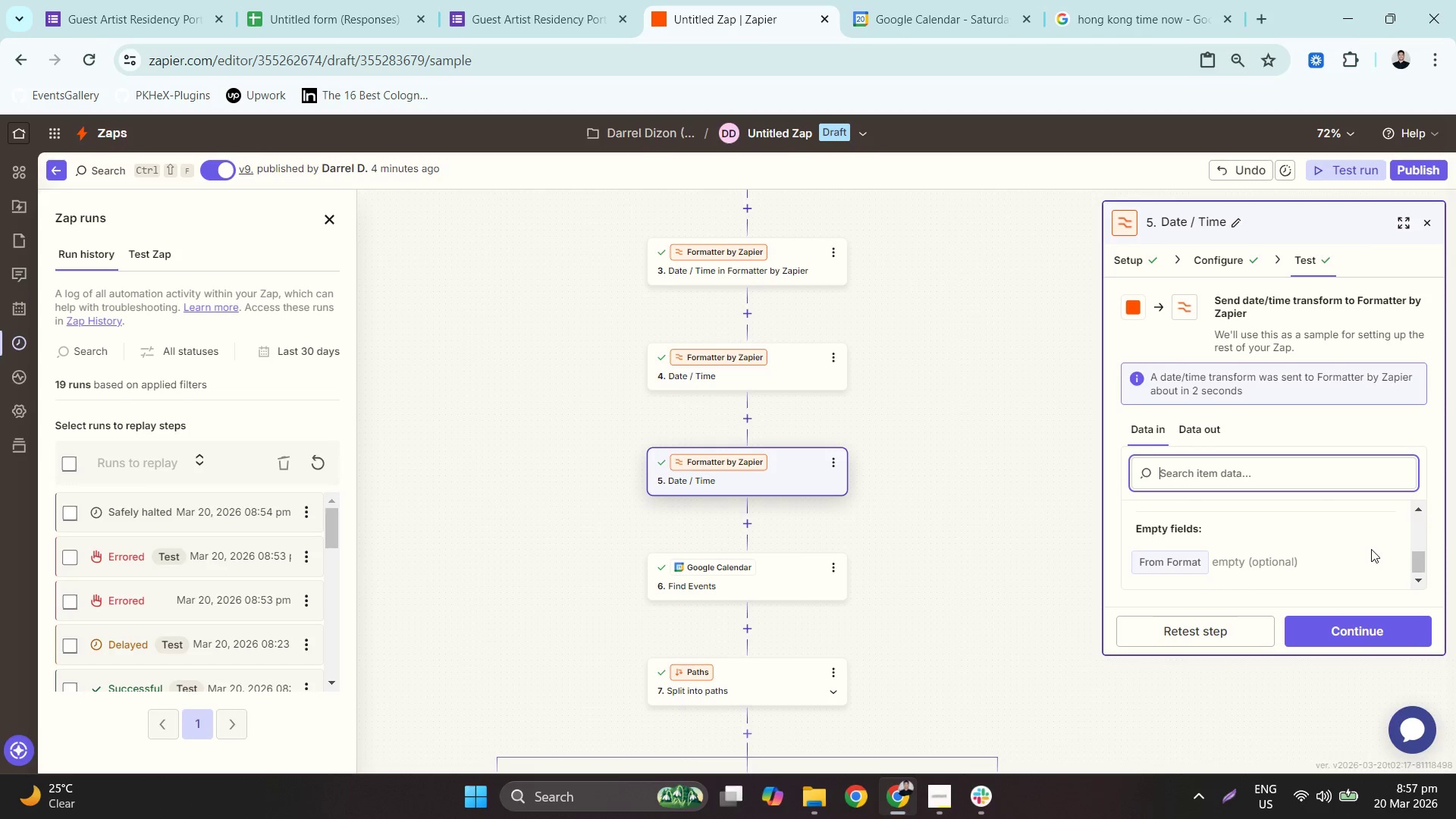 
scroll: coordinate [1371, 549], scroll_direction: up, amount: 3.0
 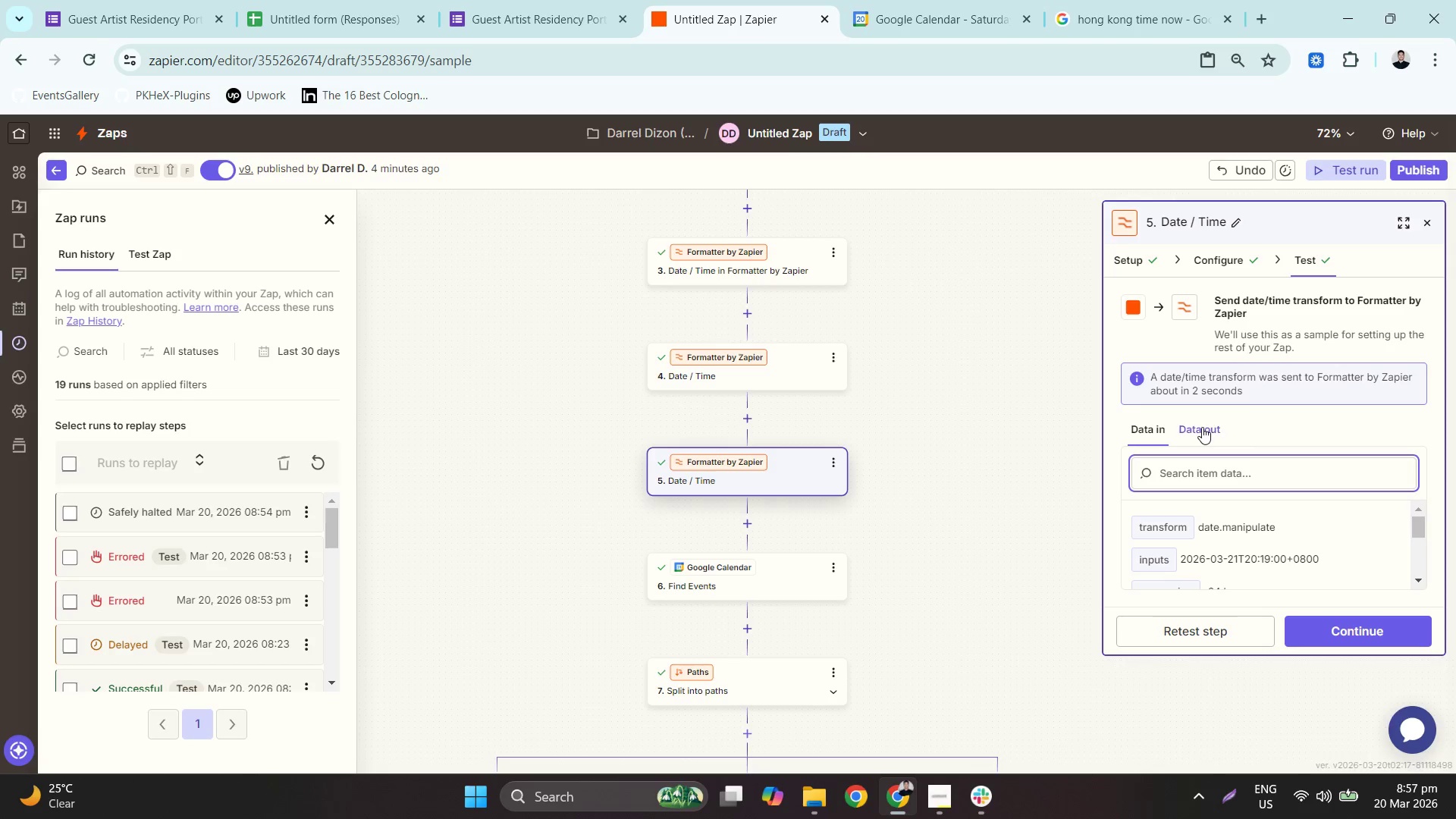 
left_click([1202, 427])
 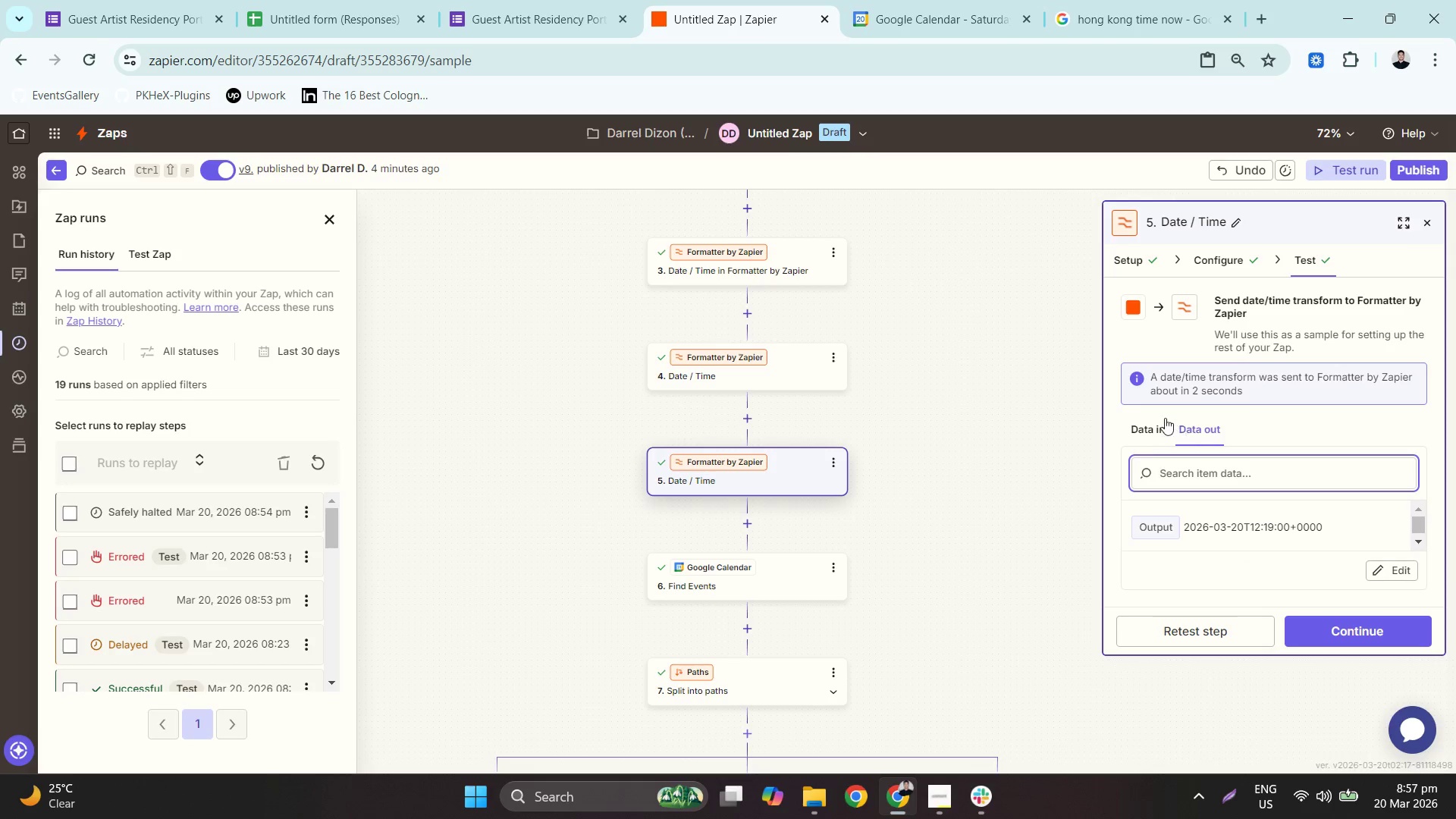 
wait(5.25)
 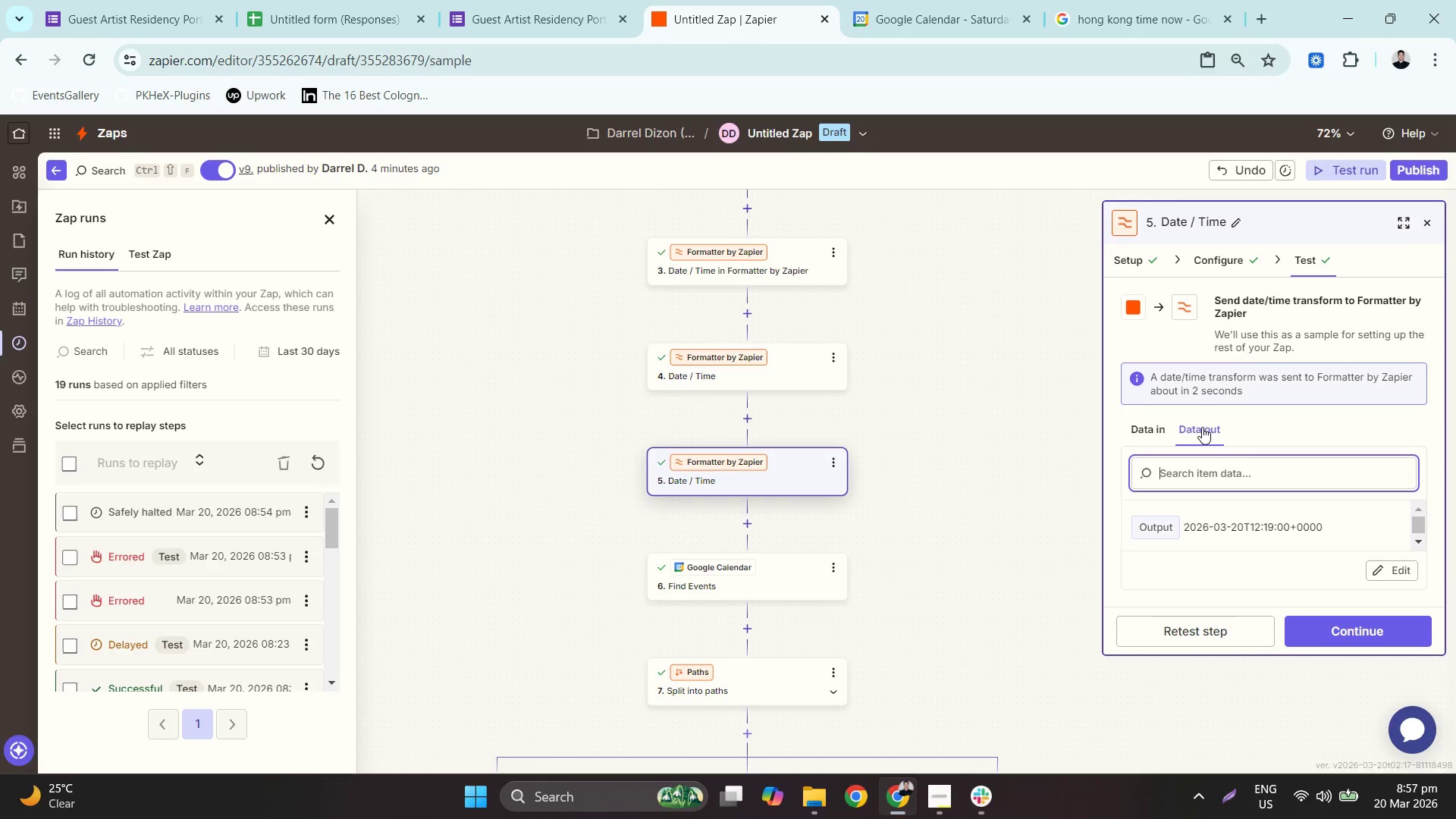 
left_click([1151, 422])
 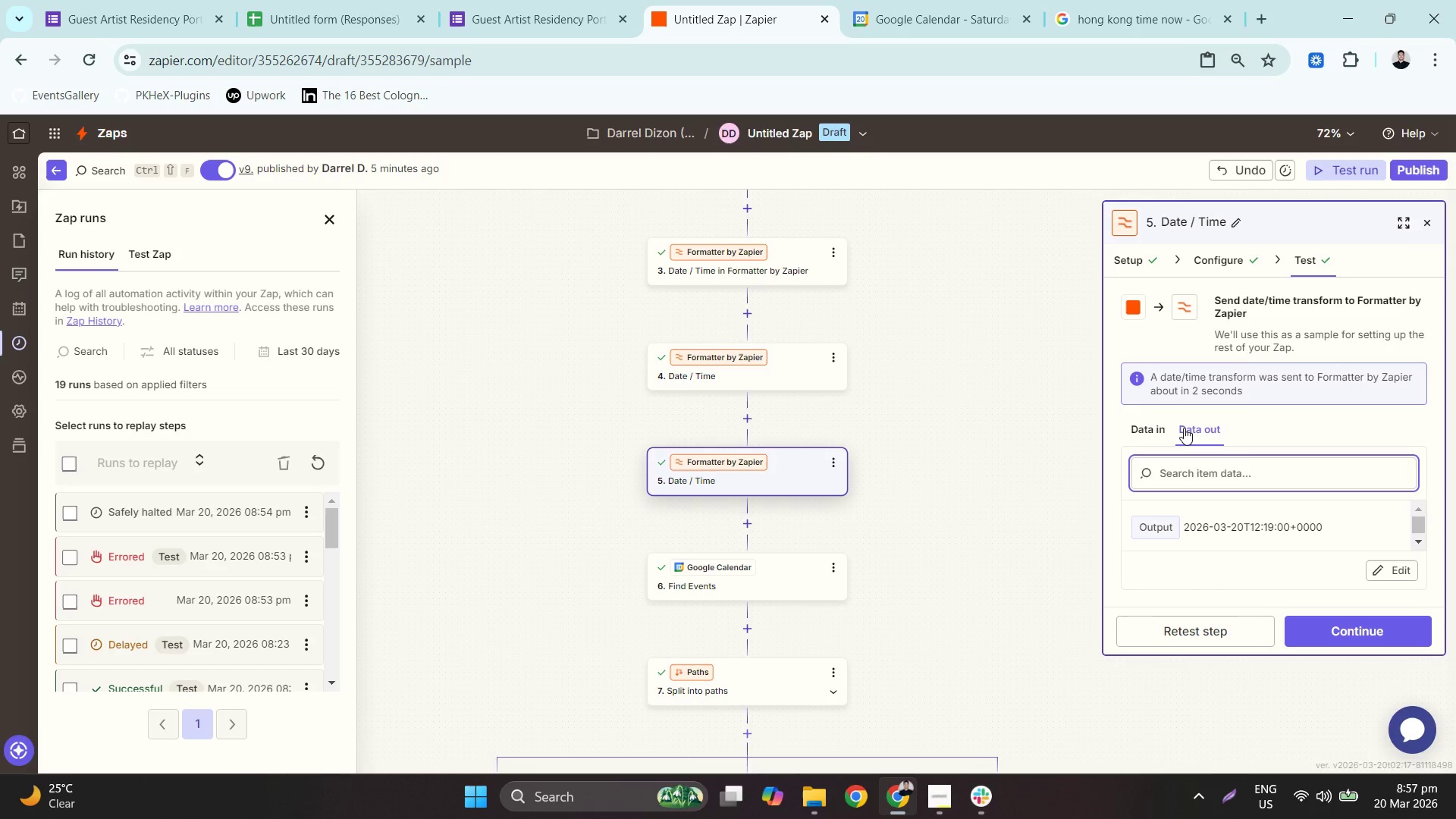 
left_click([1165, 427])
 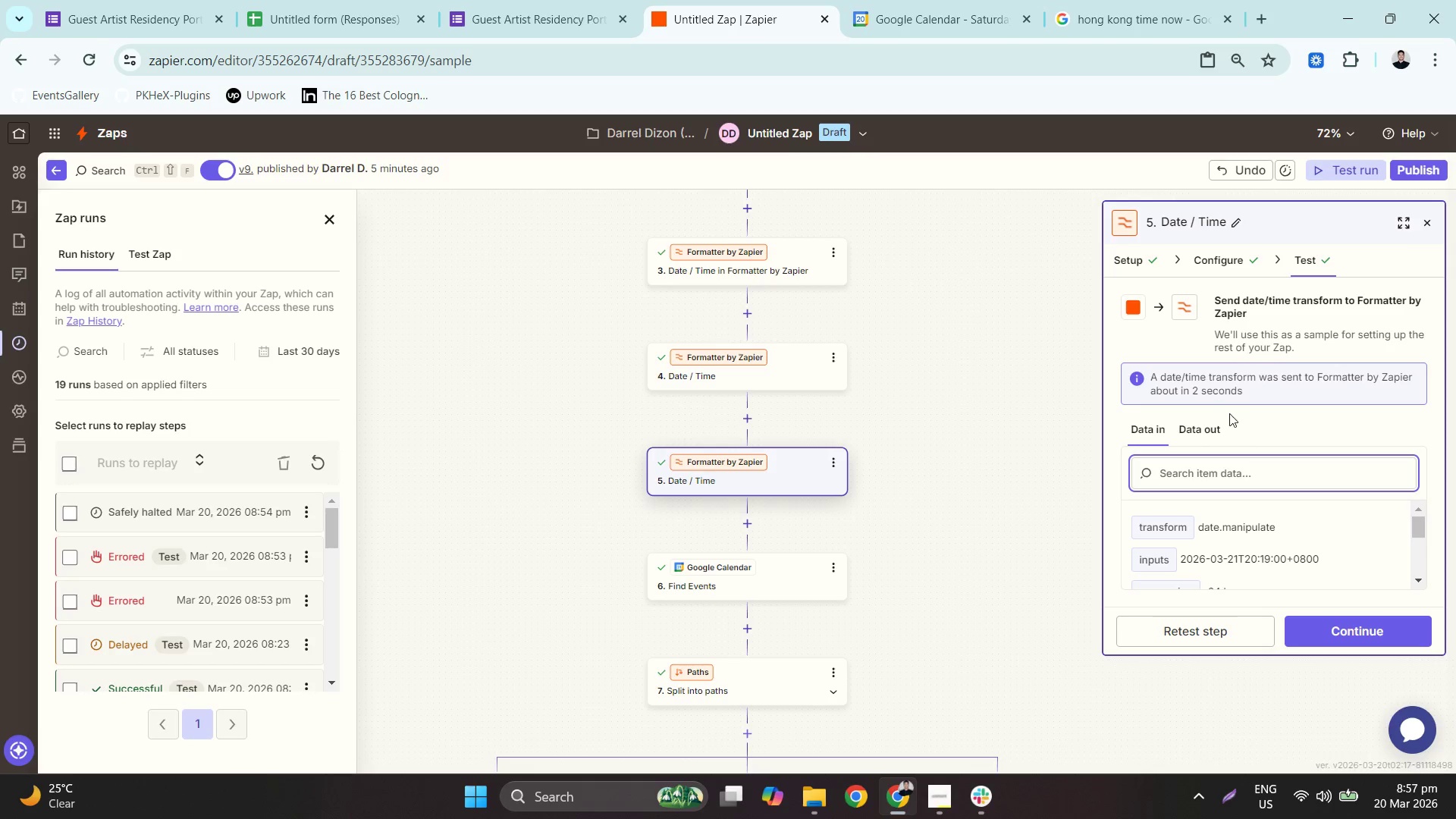 
left_click([1204, 433])
 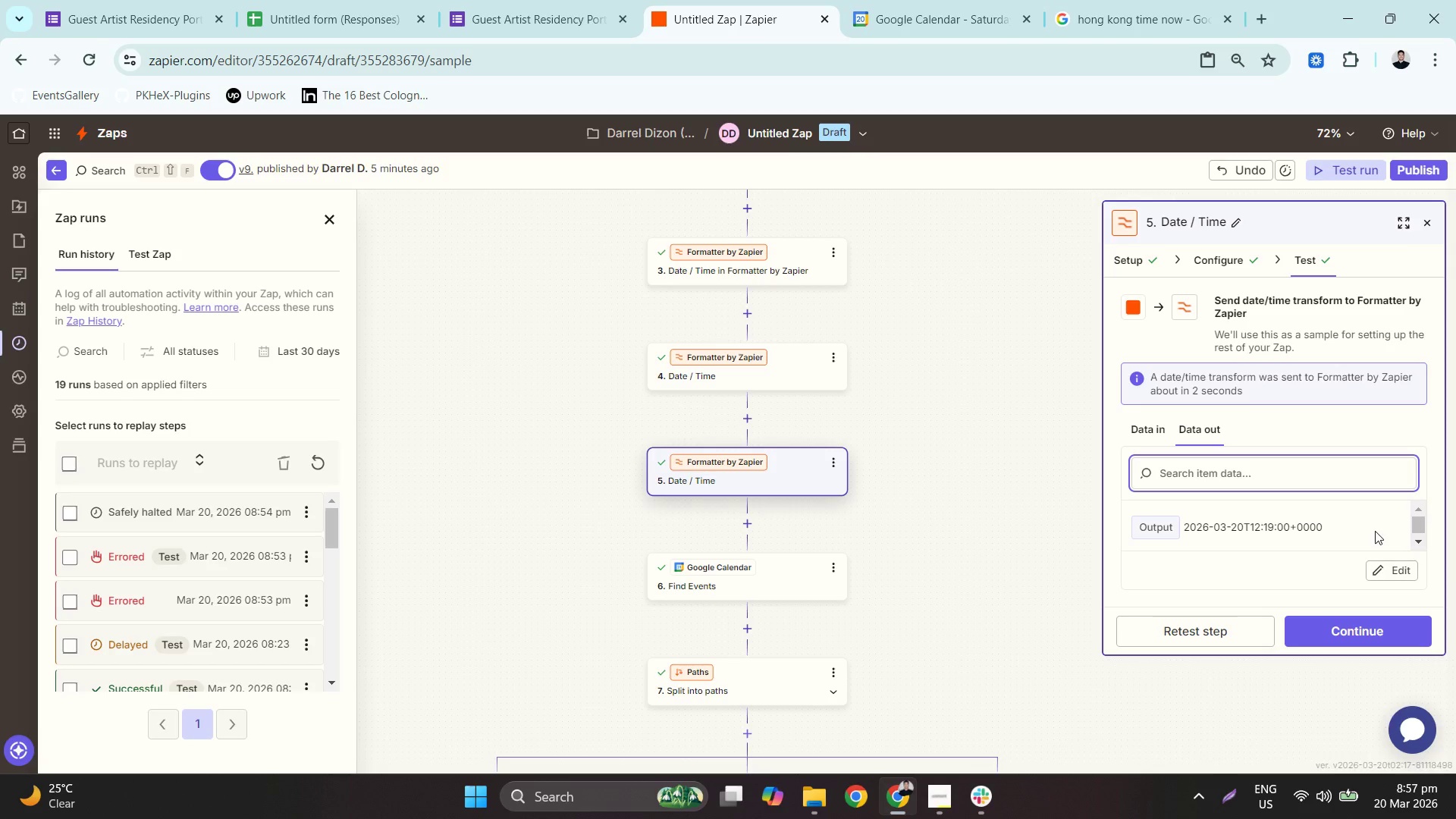 
left_click([1382, 571])
 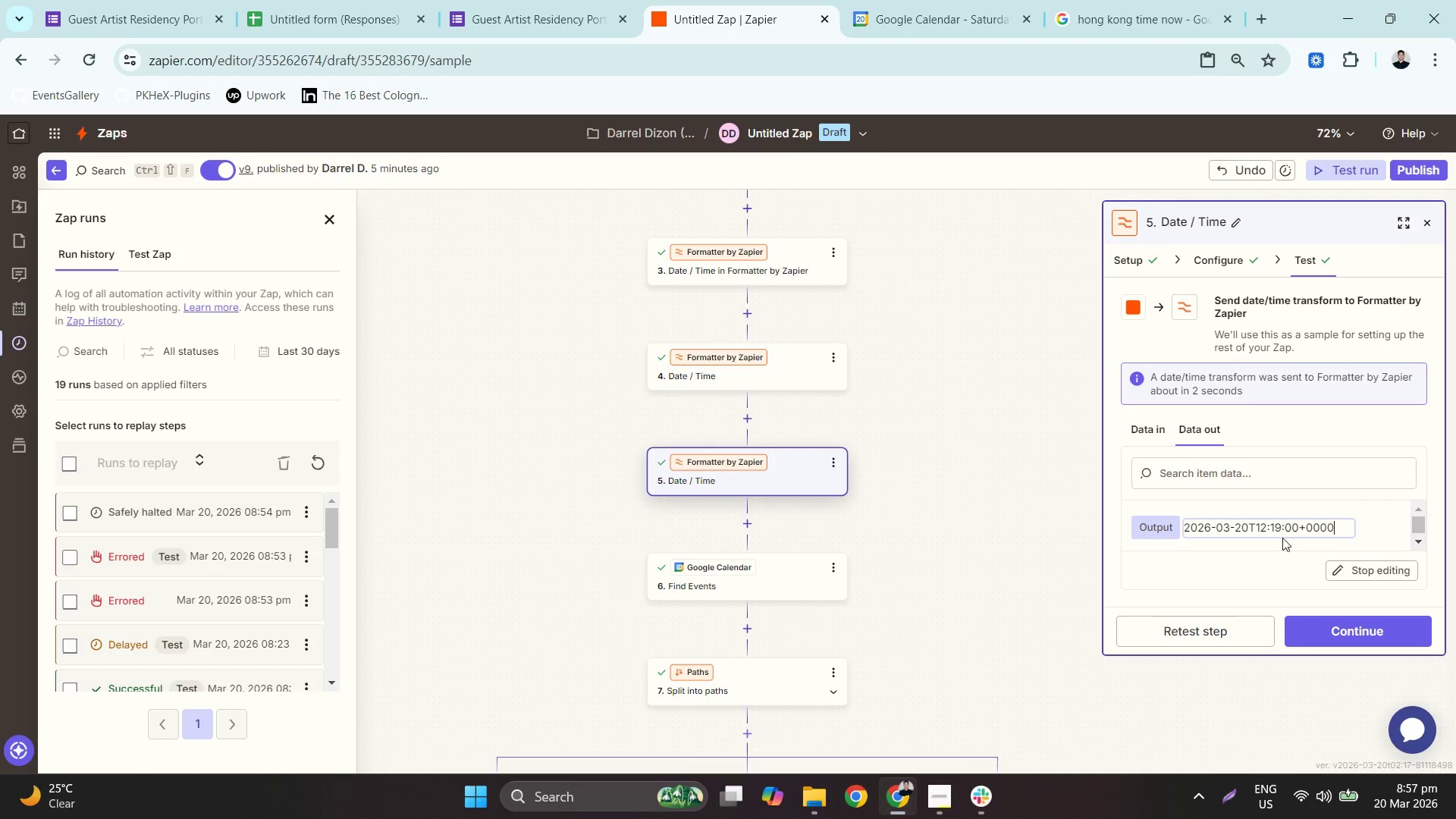 
left_click([1220, 251])
 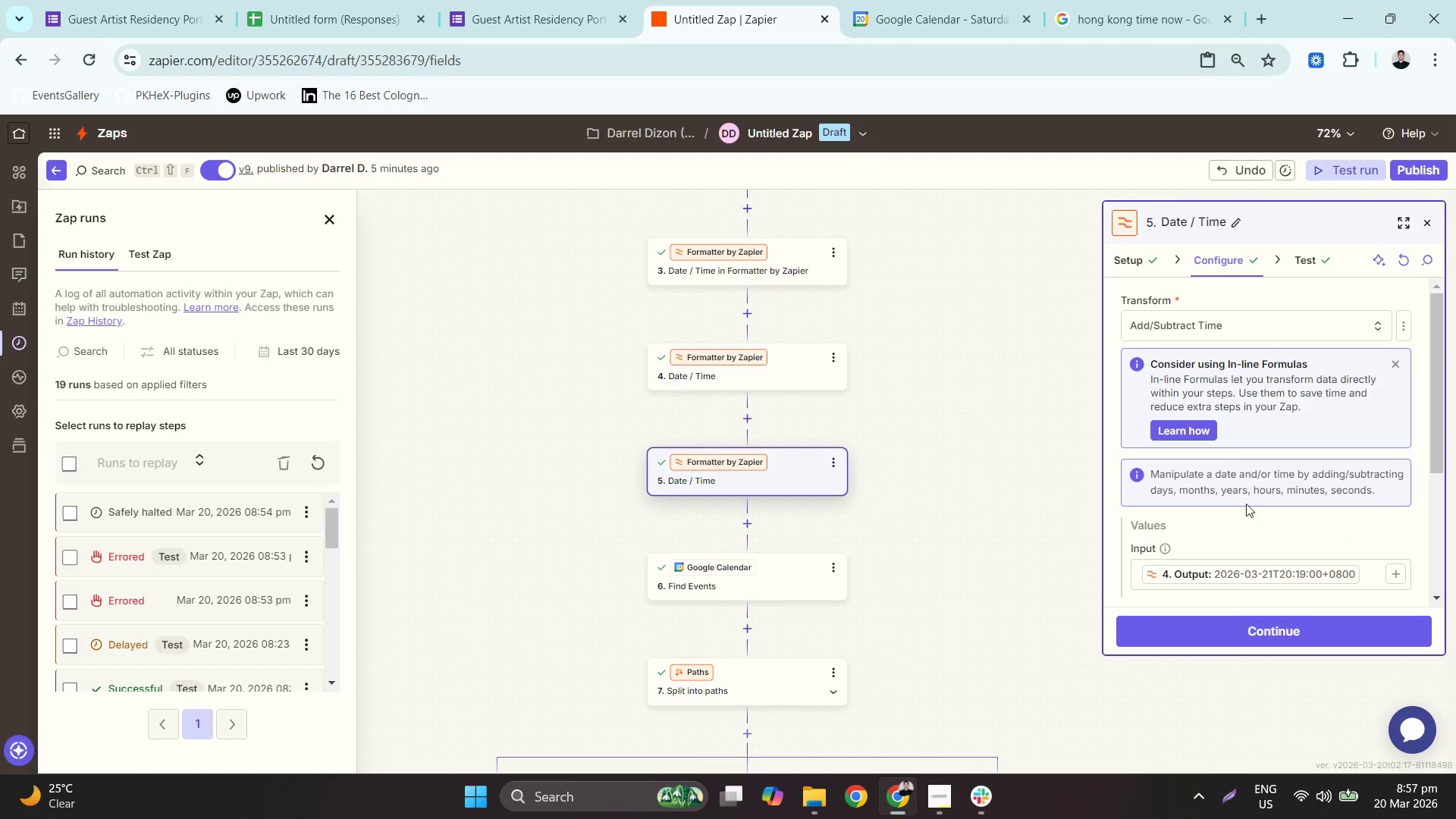 
scroll: coordinate [1253, 508], scroll_direction: down, amount: 3.0
 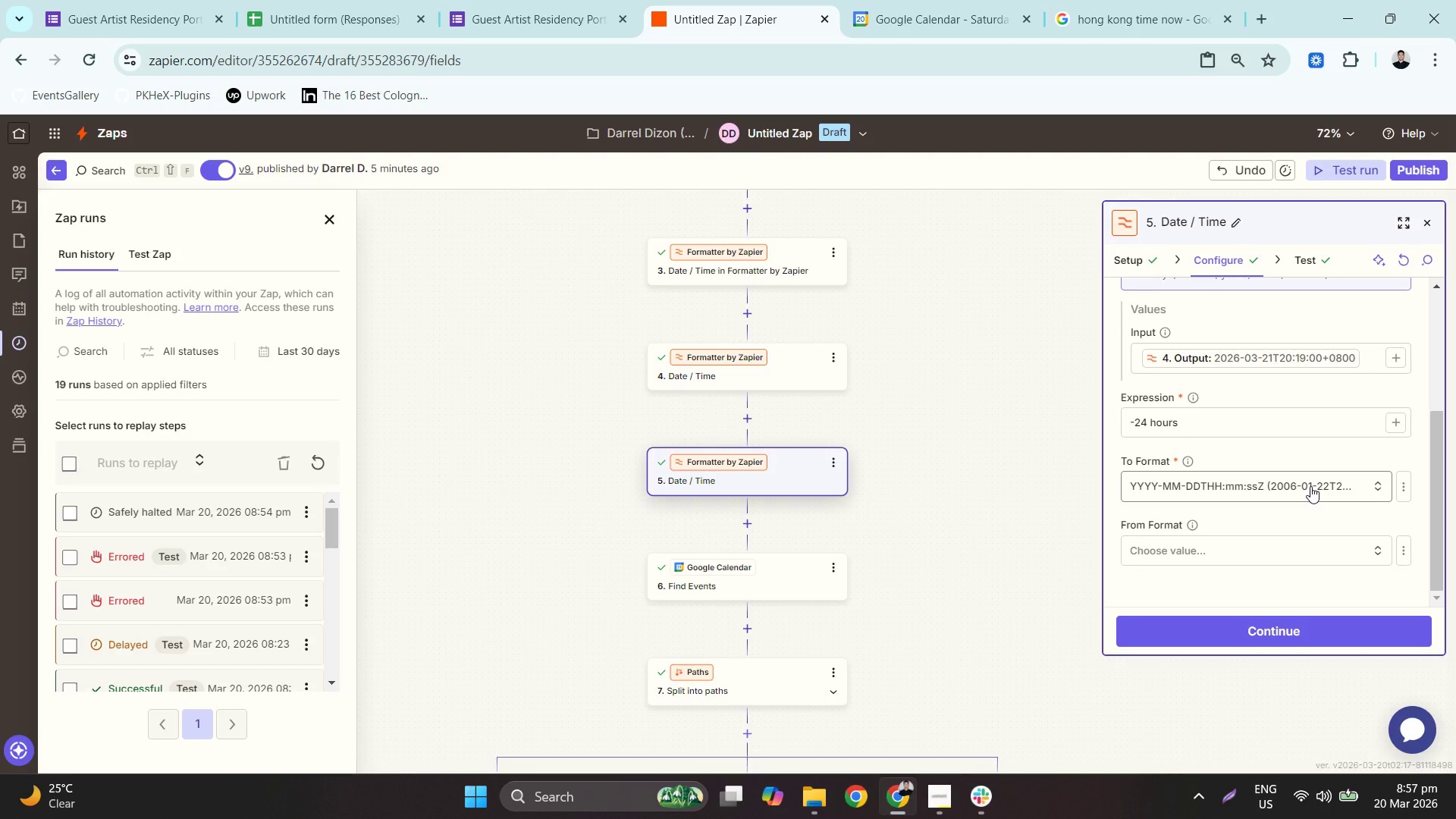 
wait(5.06)
 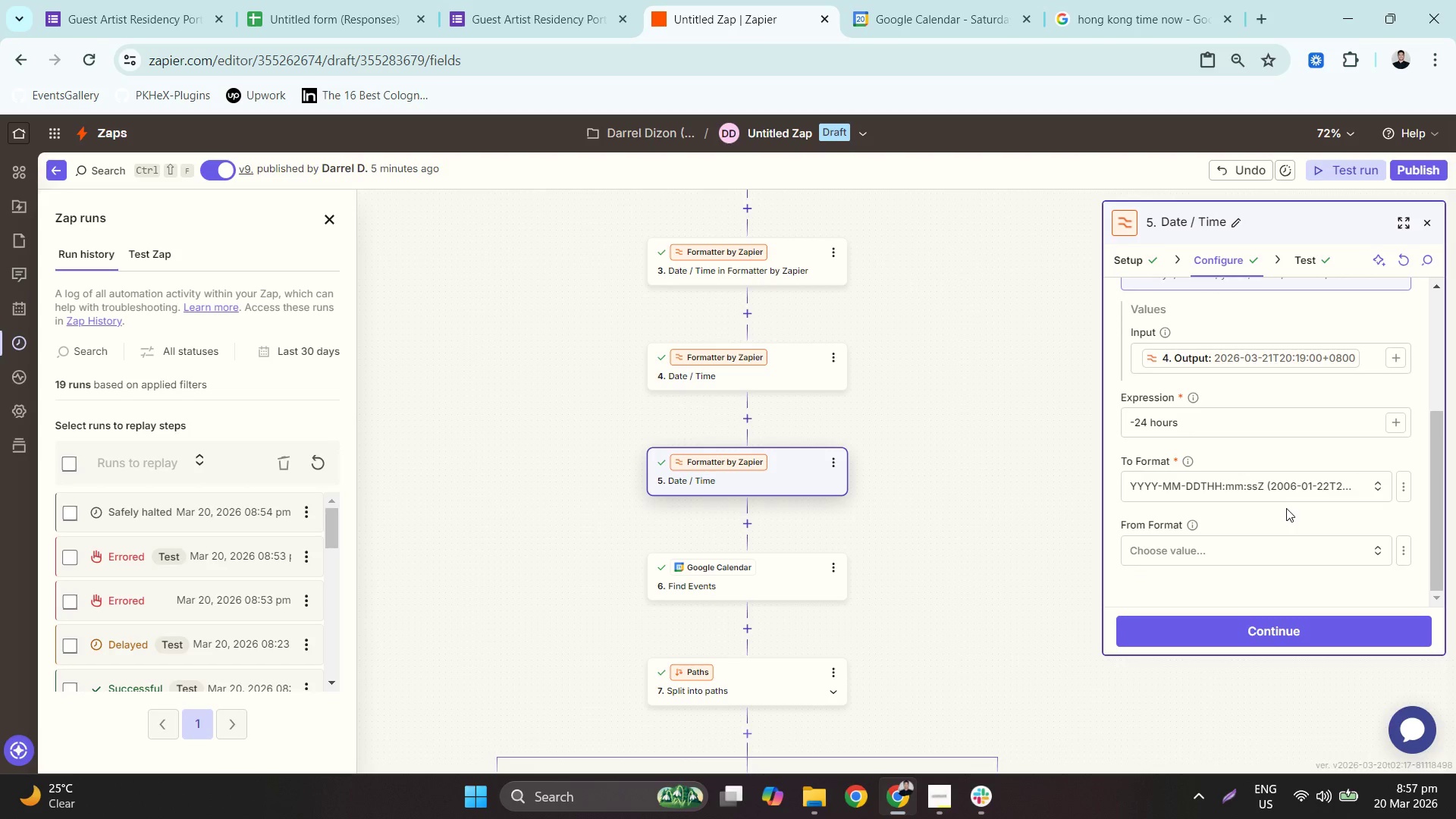 
left_click([1310, 486])
 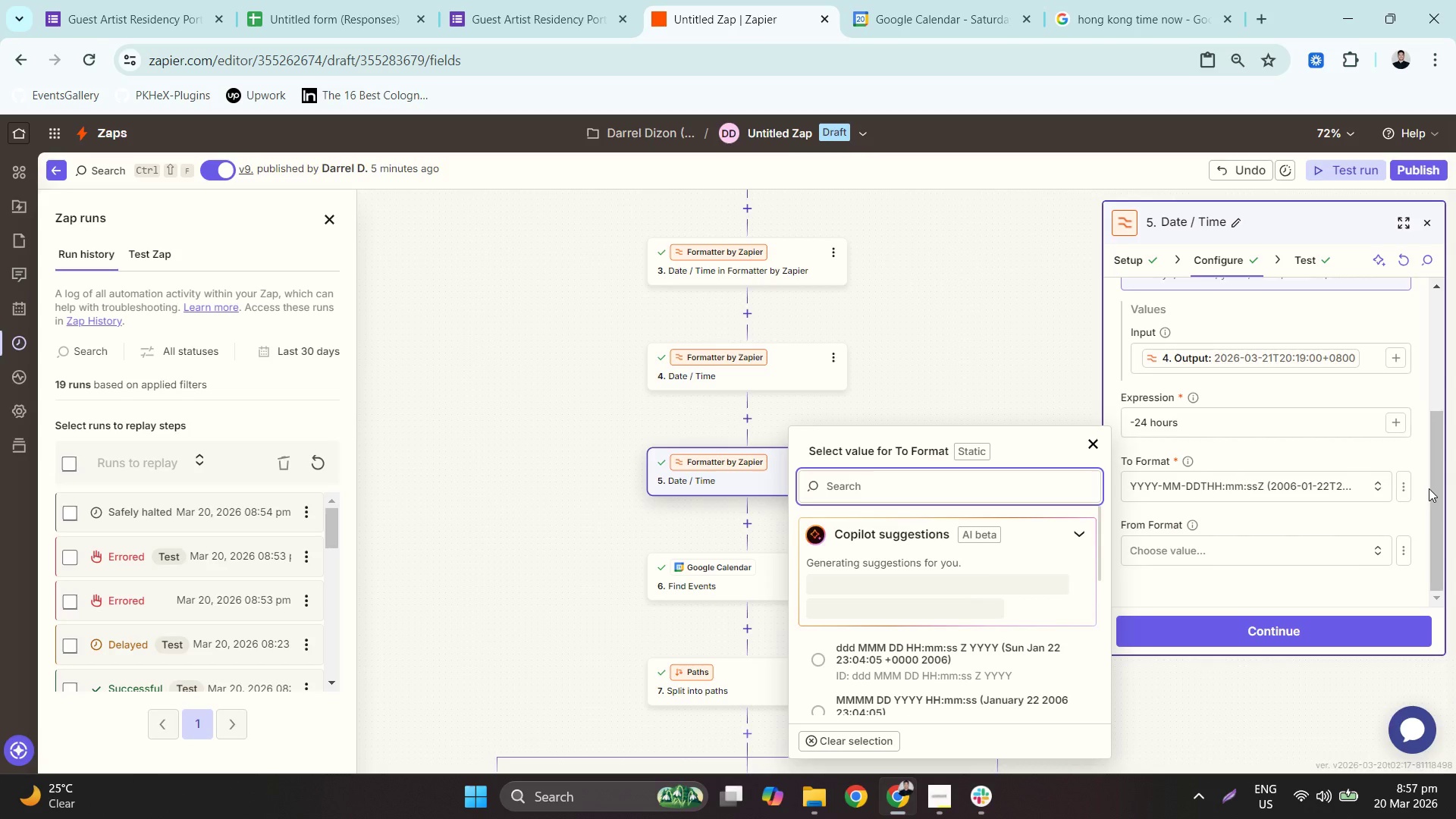 
left_click([1302, 475])
 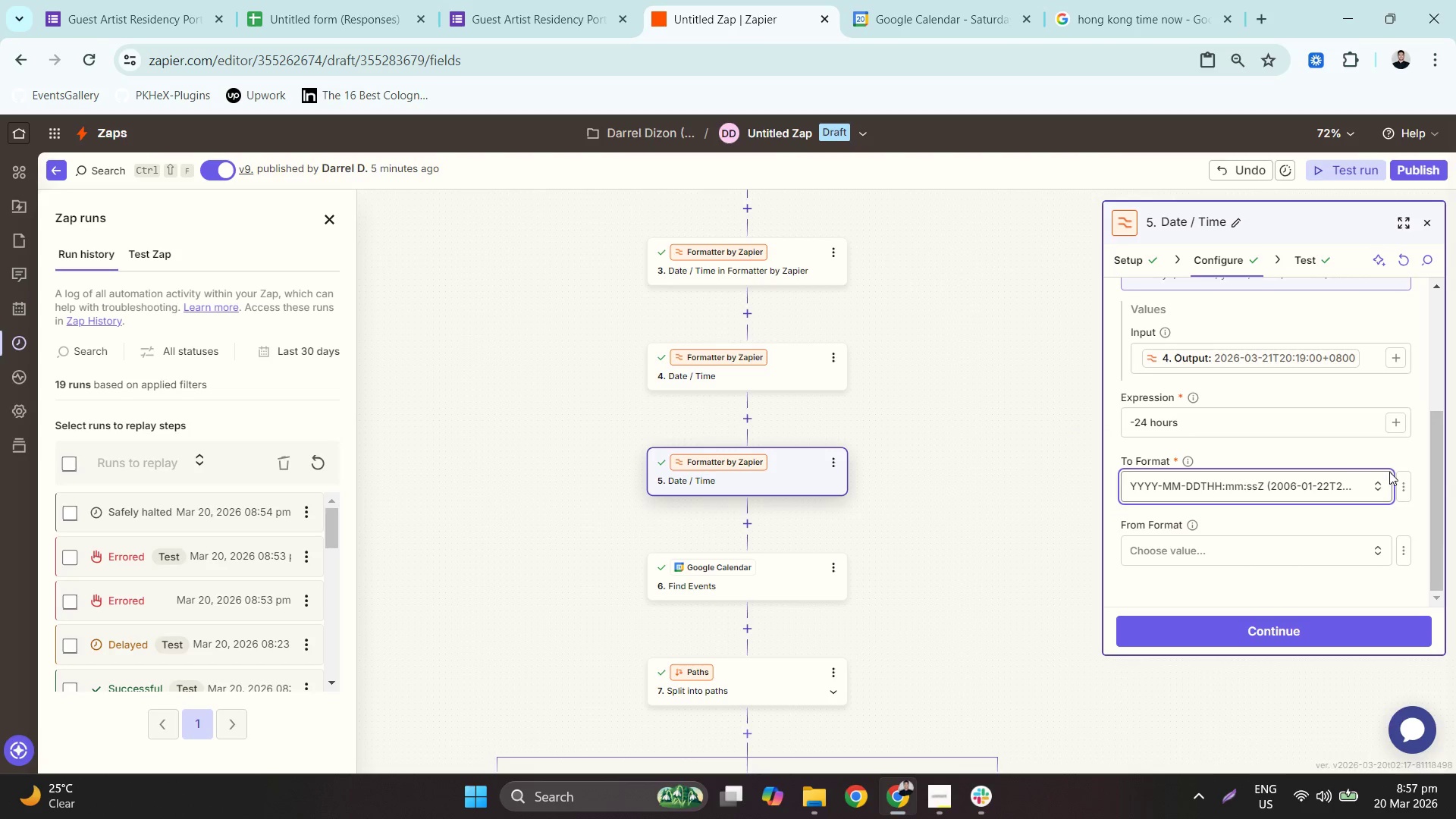 
left_click([1410, 484])
 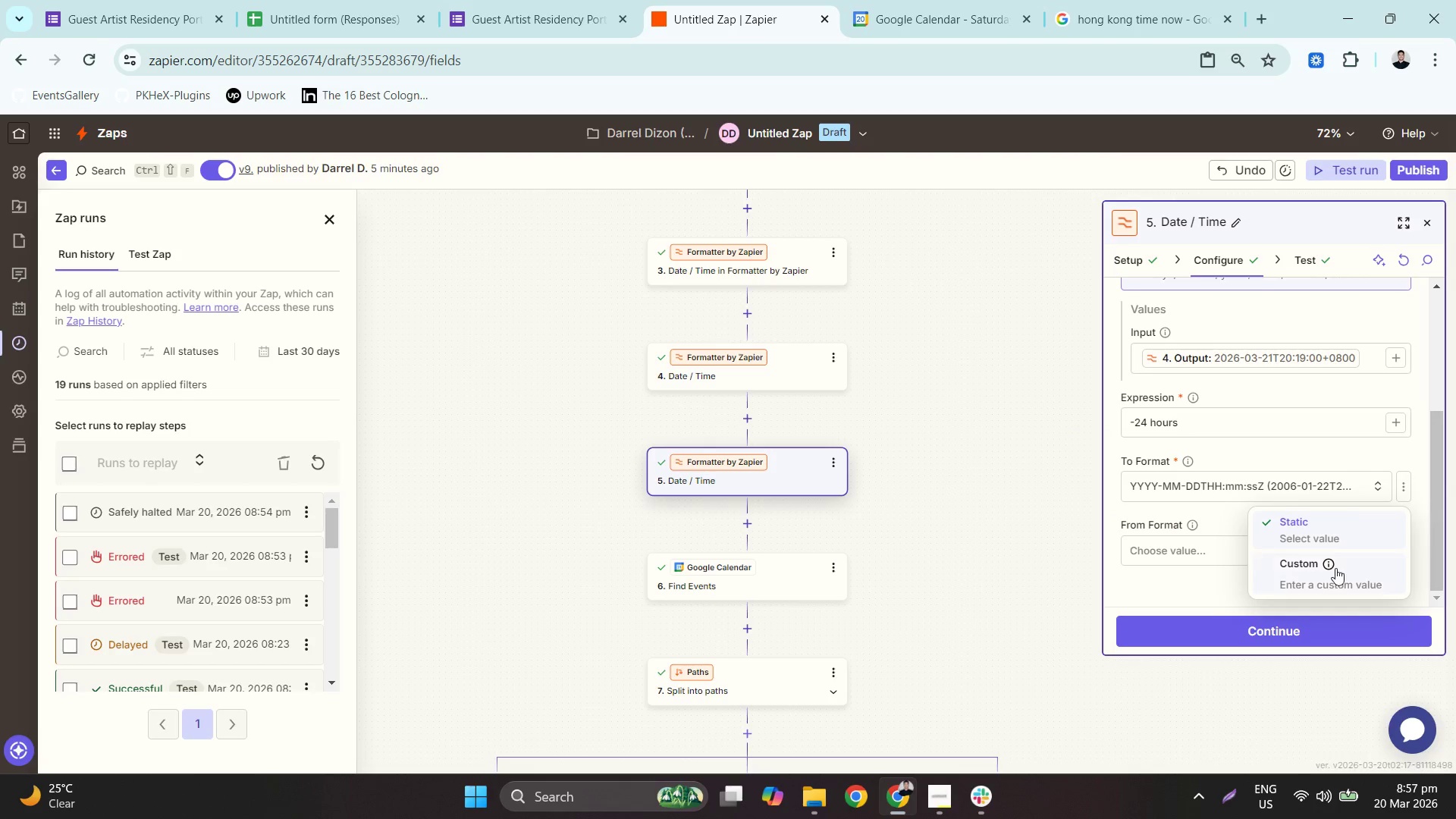 
left_click([1330, 573])
 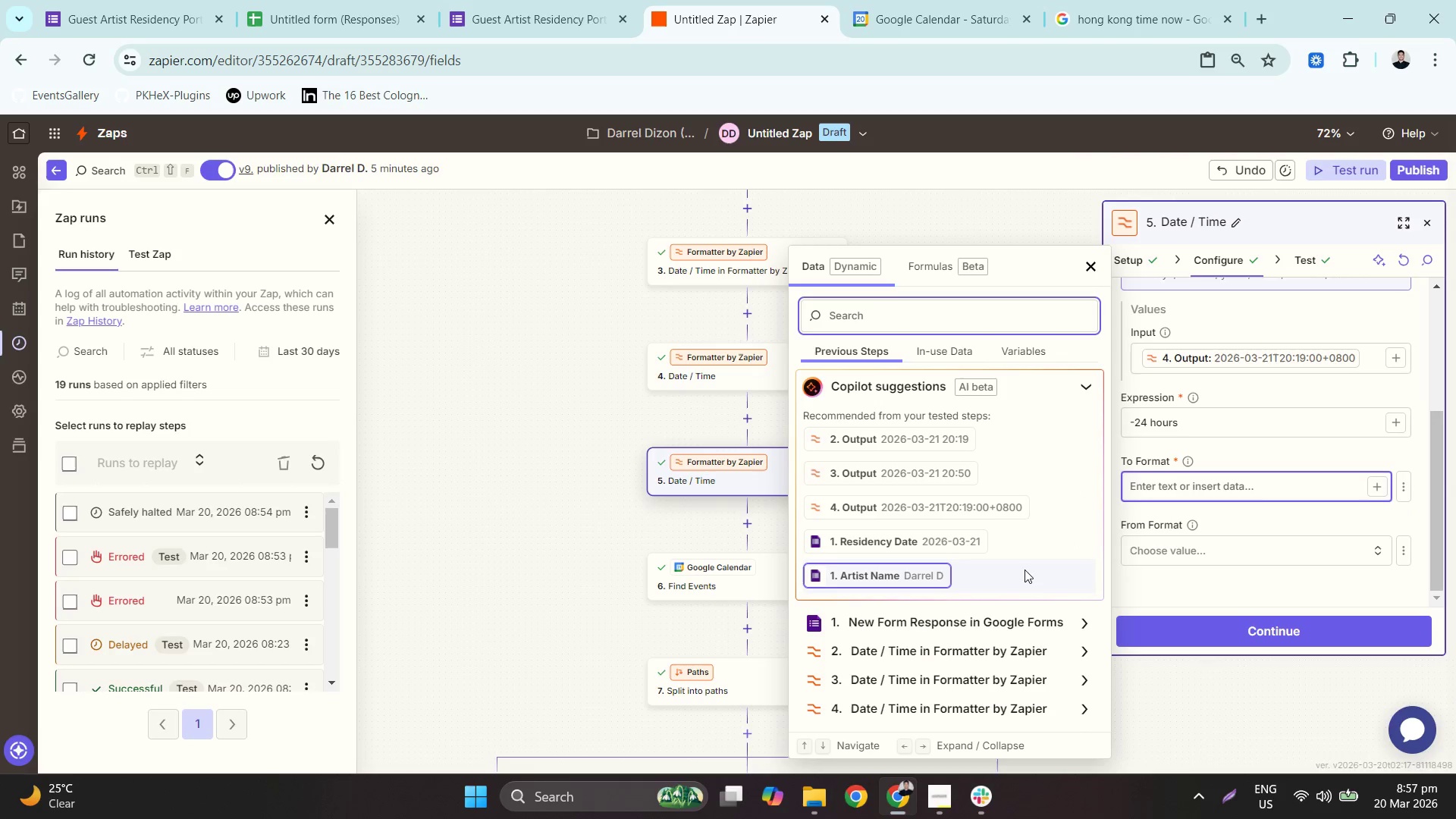 
scroll: coordinate [1025, 570], scroll_direction: down, amount: 1.0
 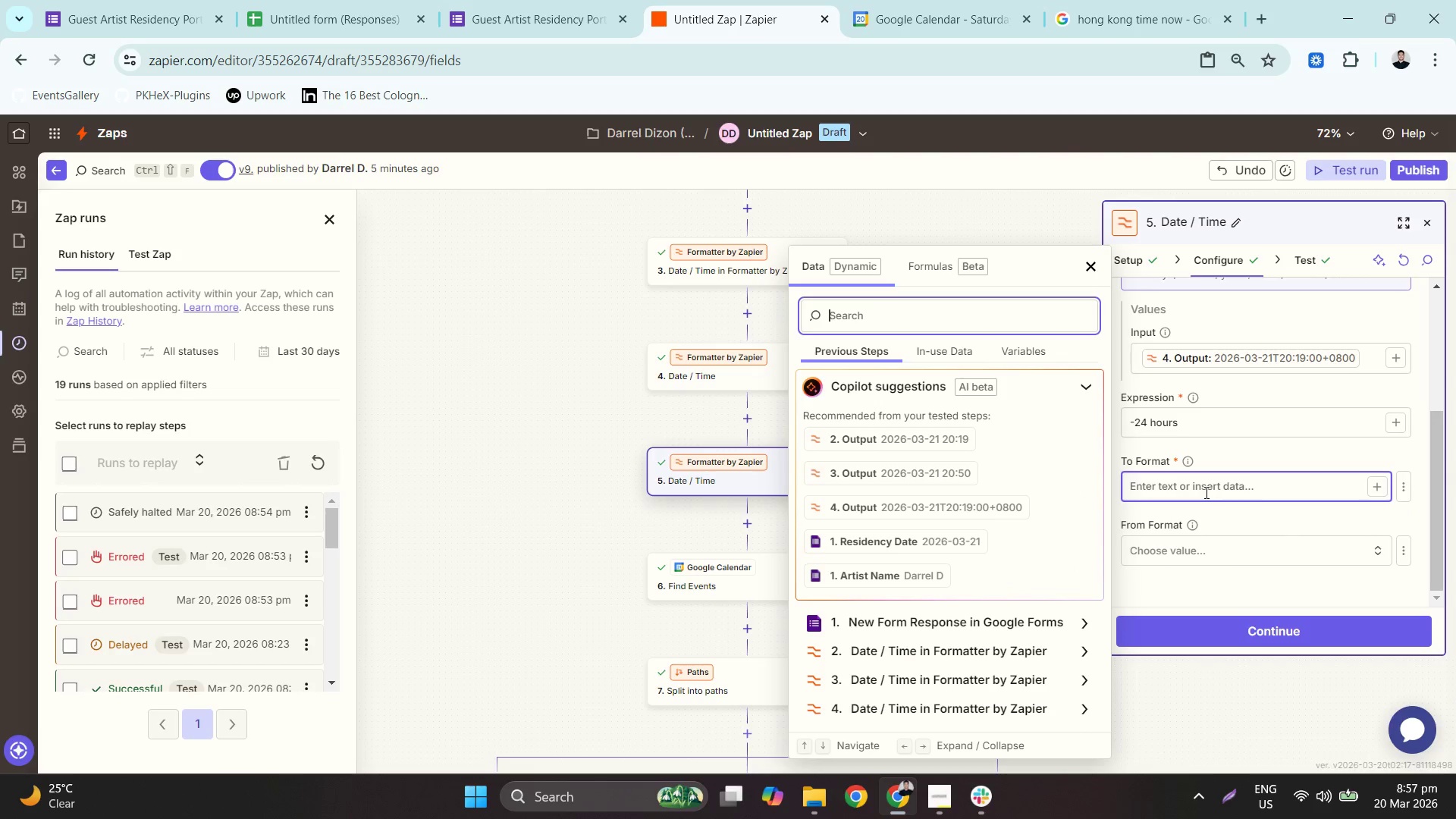 
left_click([1205, 490])
 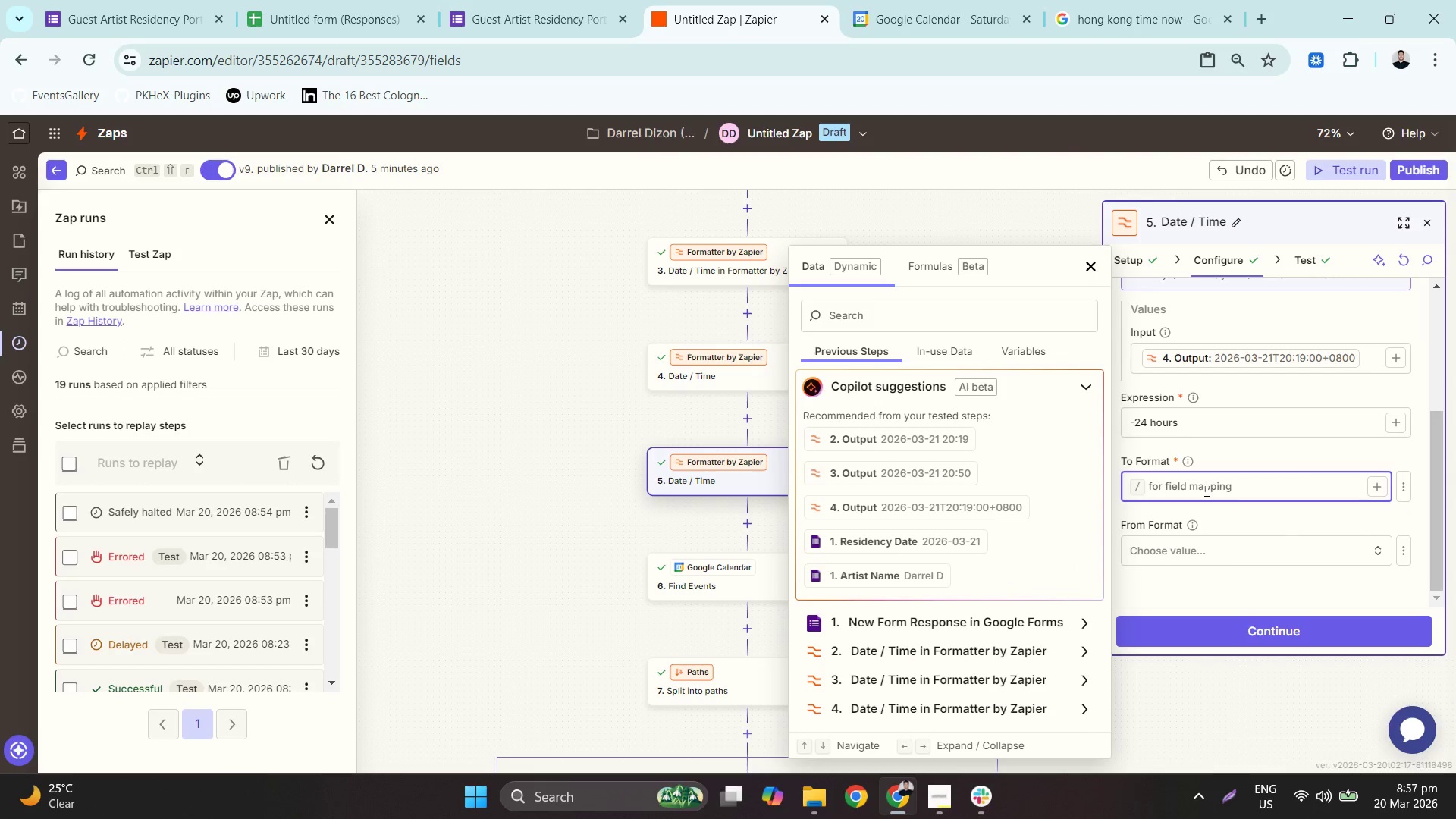 
left_click([1205, 490])
 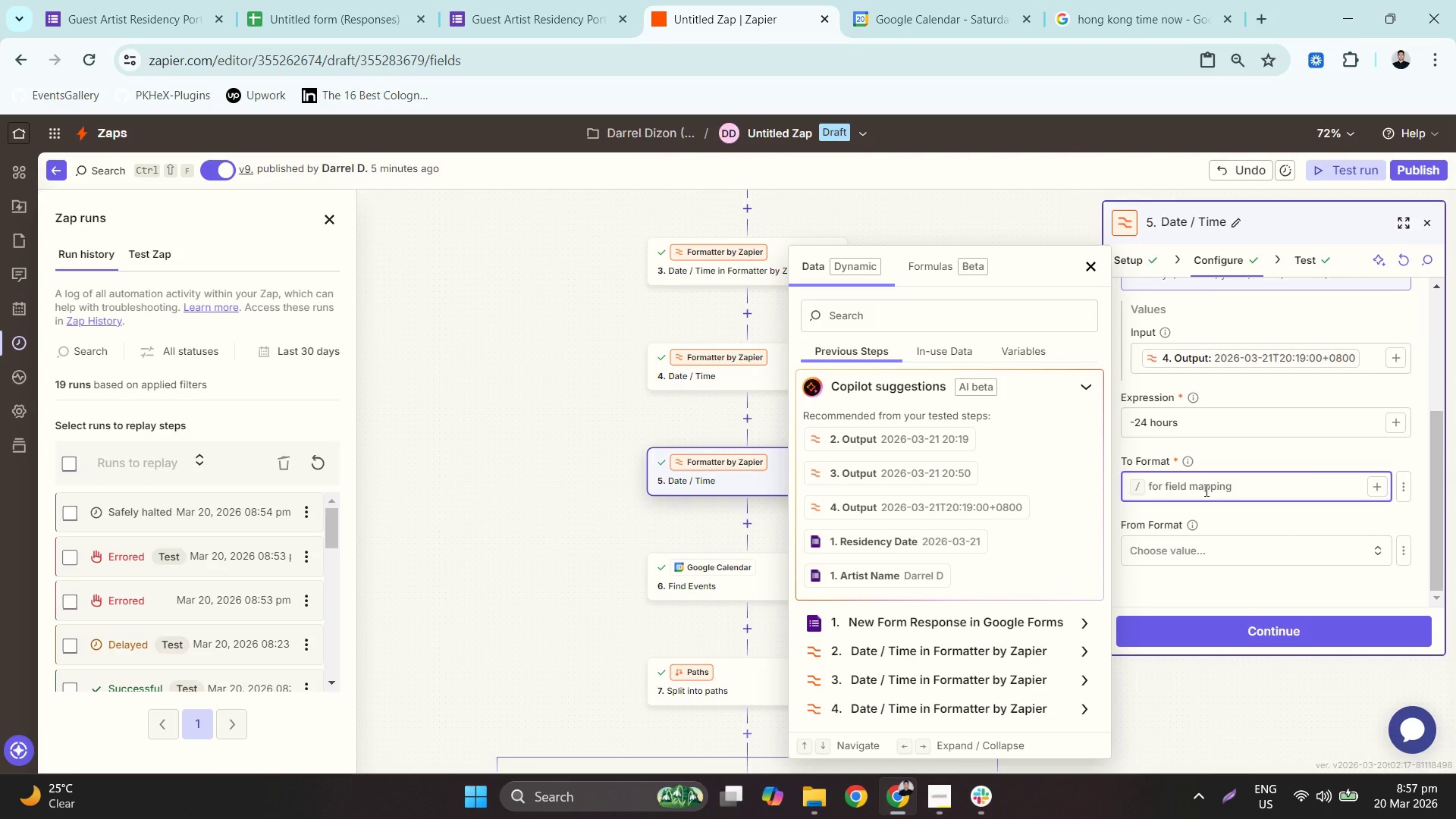 
hold_key(key=ShiftLeft, duration=0.64)
 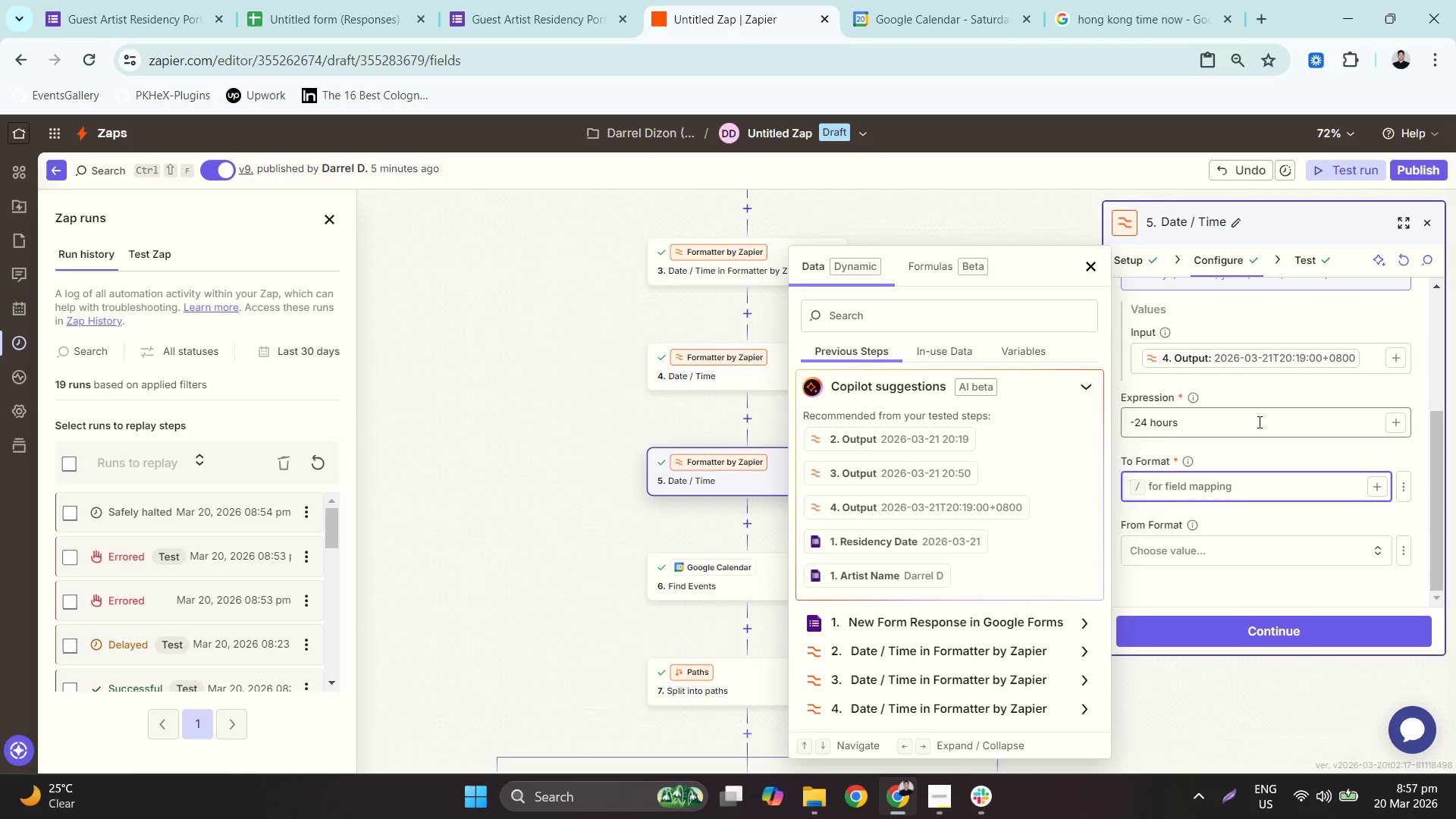 
scroll: coordinate [1258, 422], scroll_direction: up, amount: 1.0
 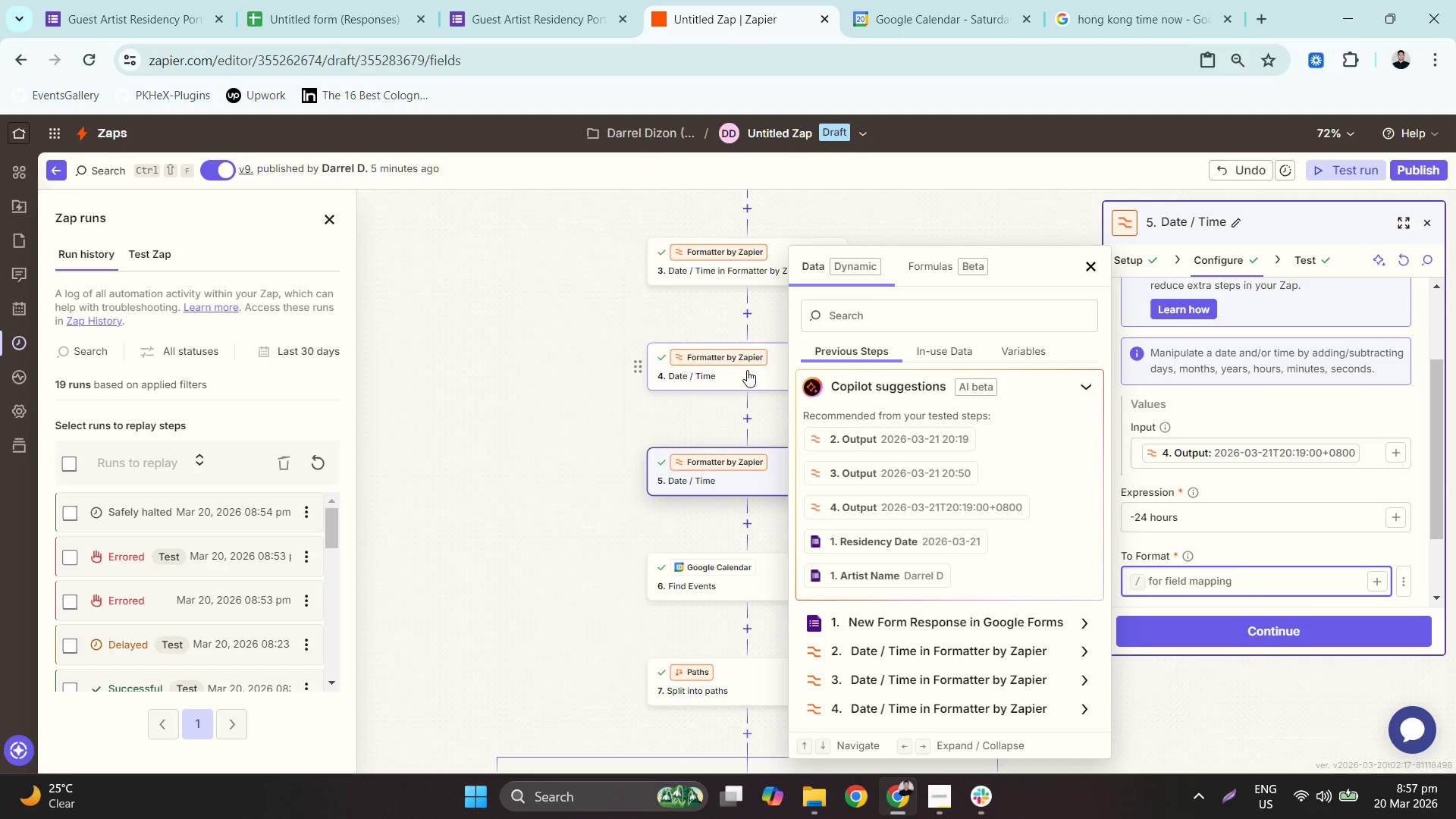 
hold_key(key=ShiftLeft, duration=0.55)
 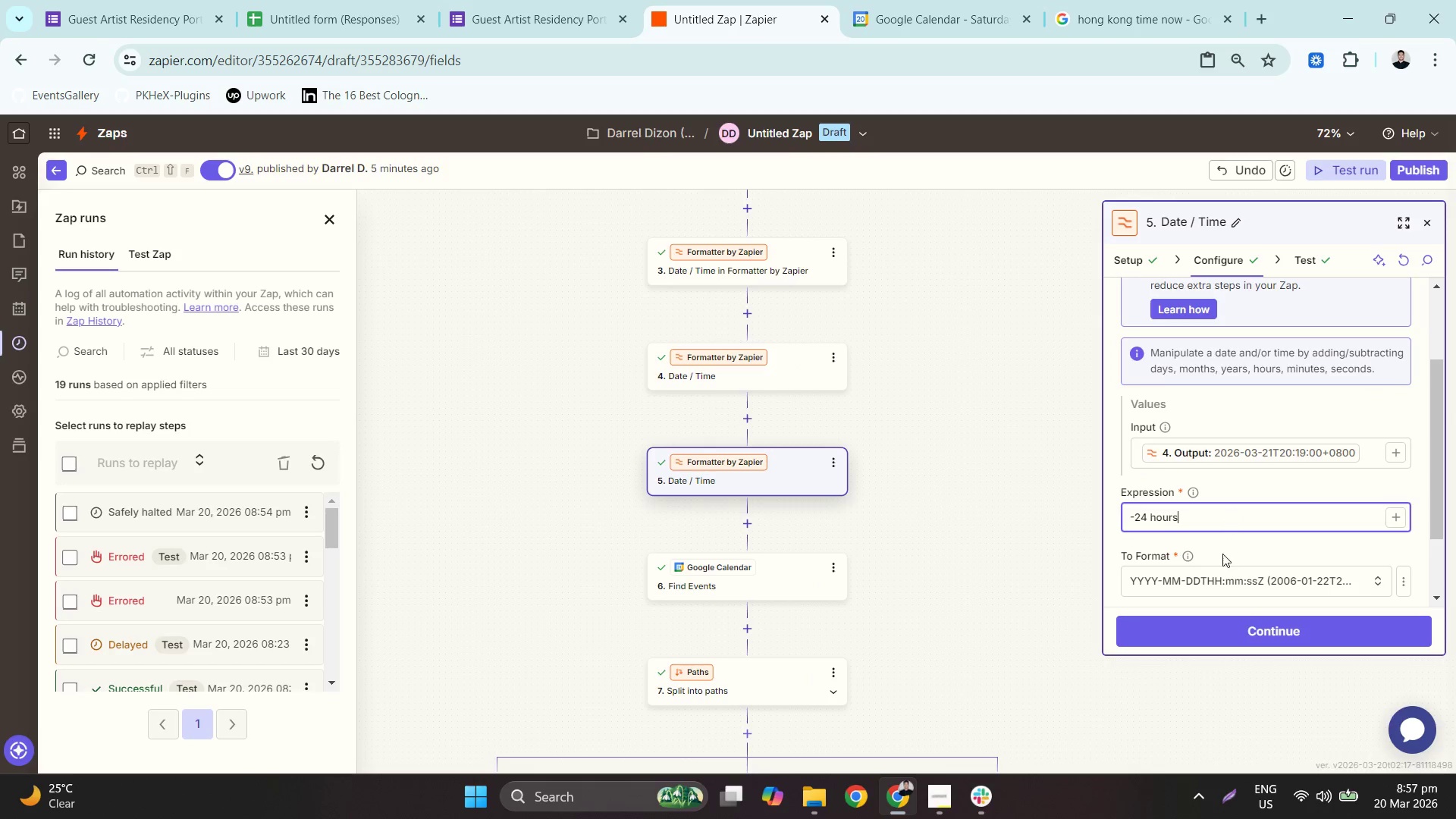 
left_click([1230, 517])
 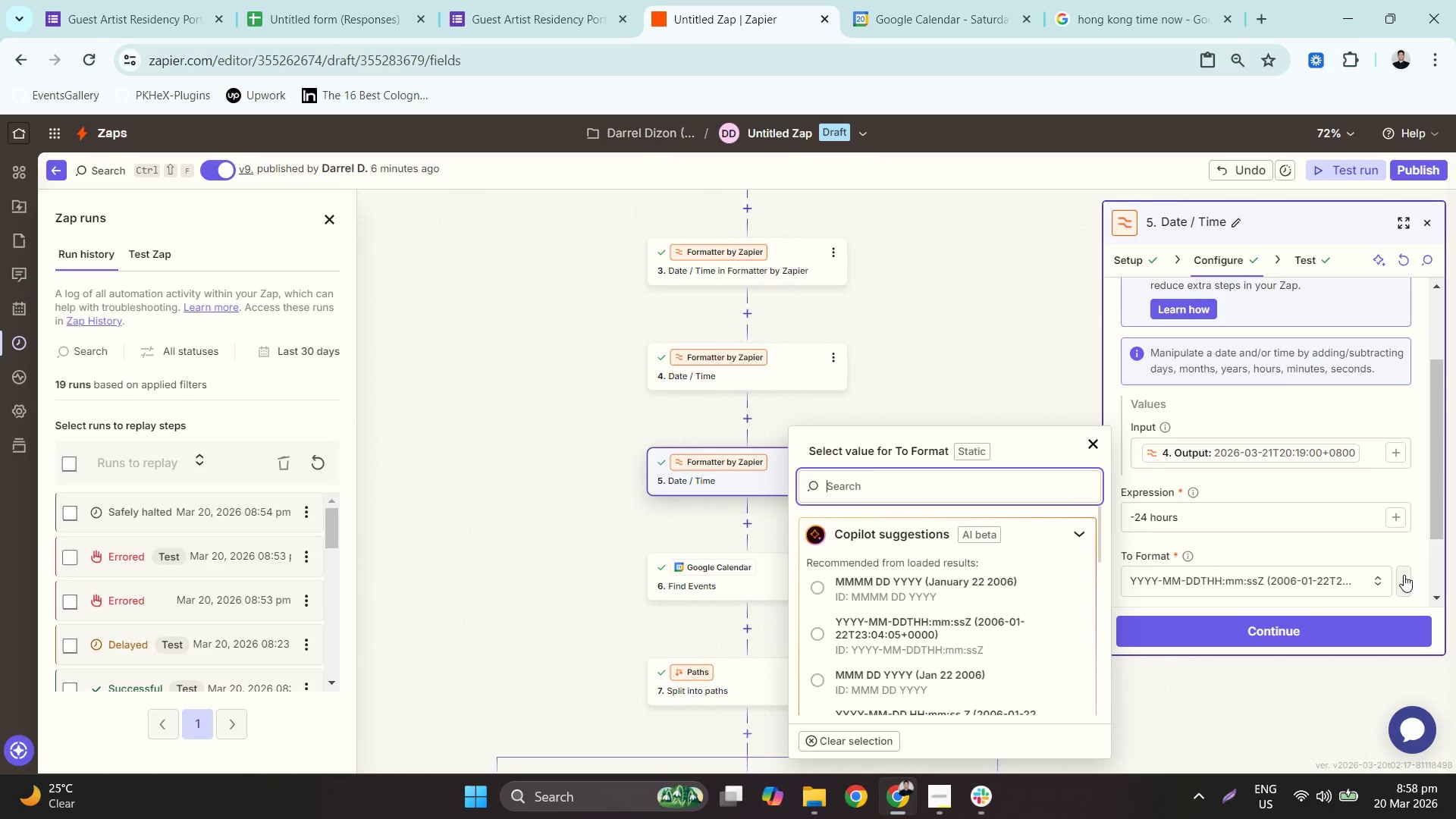 
wait(5.77)
 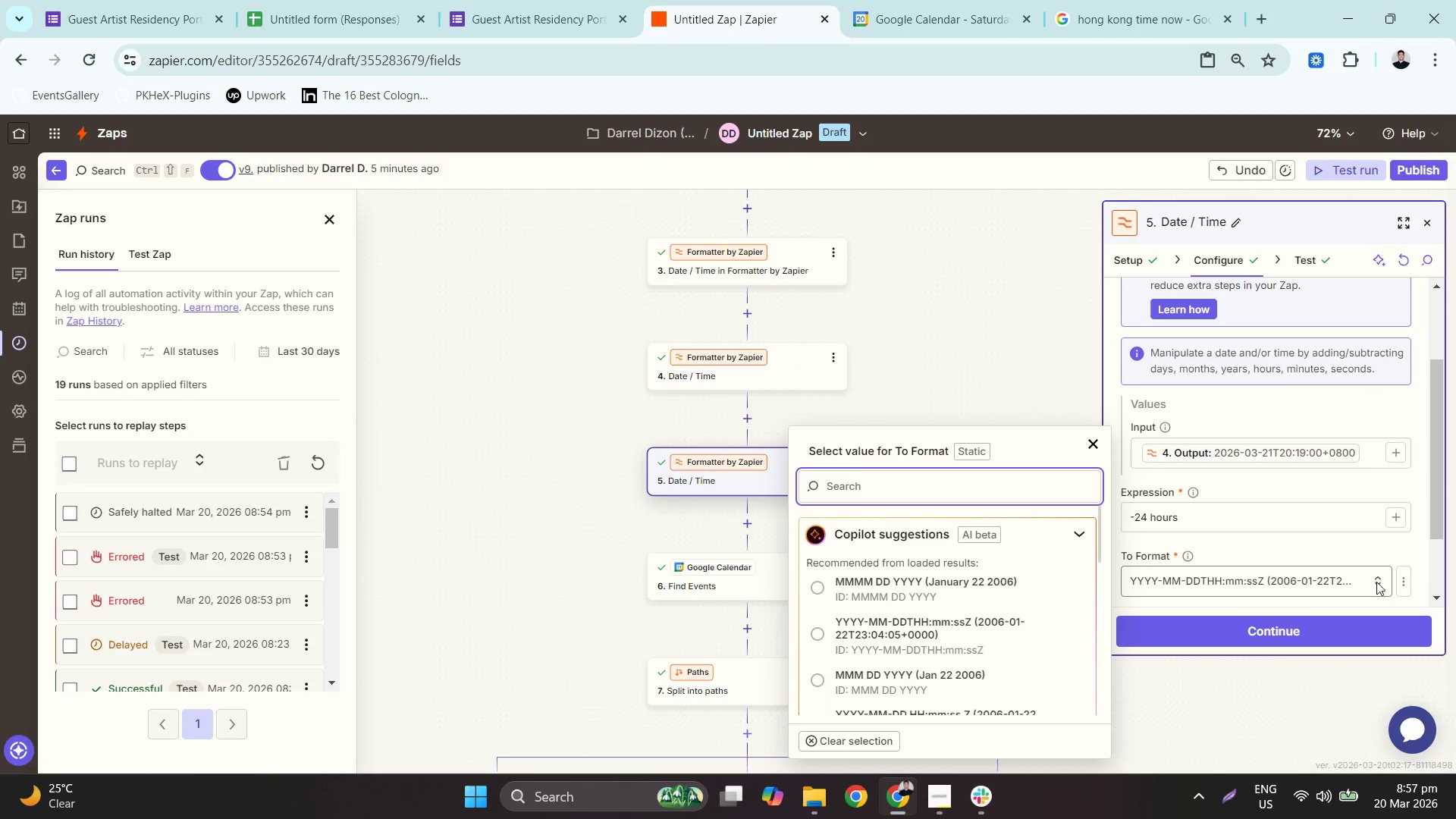 
left_click_drag(start_coordinate=[1404, 575], to_coordinate=[1360, 573])
 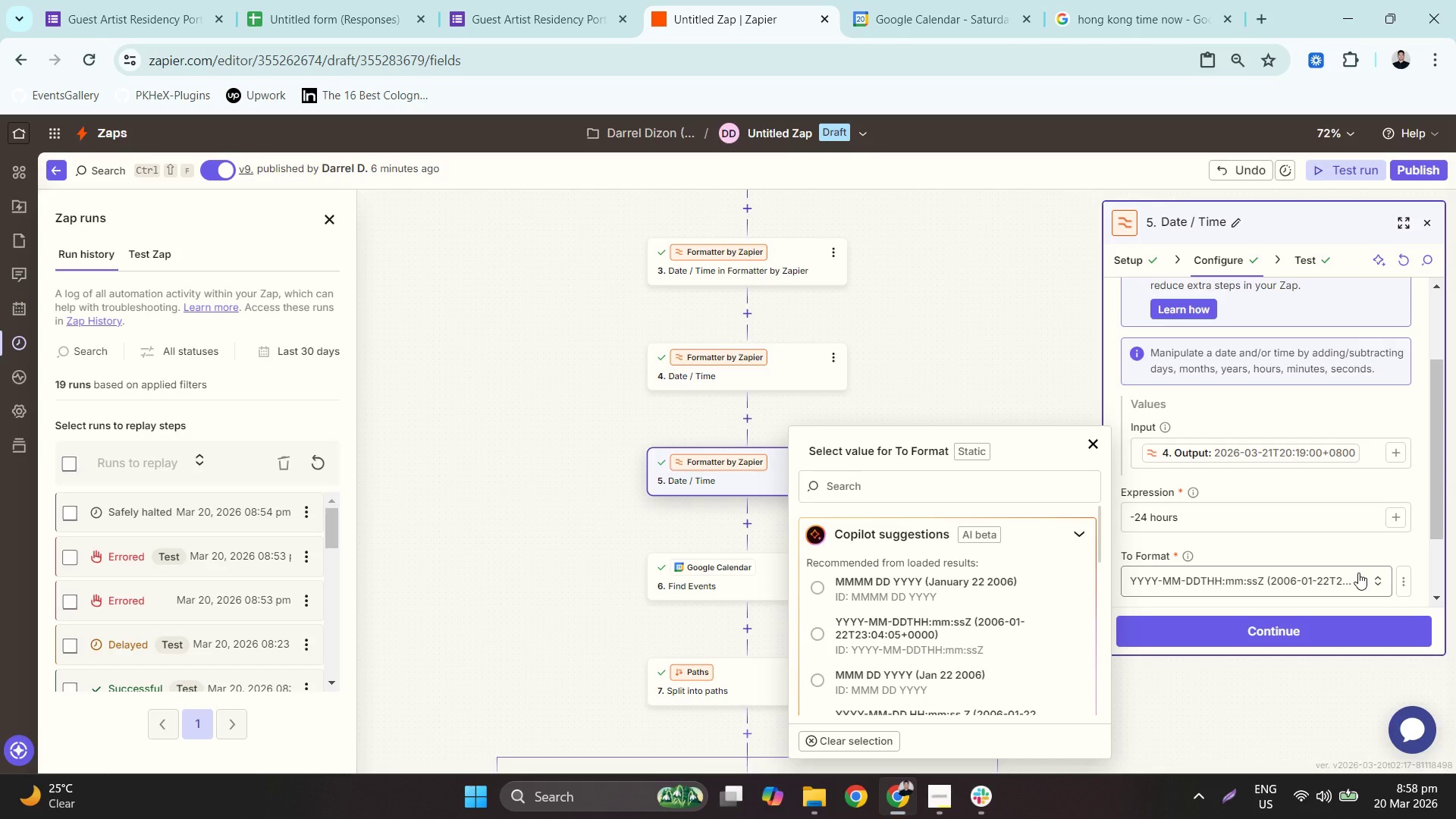 
left_click([1358, 573])
 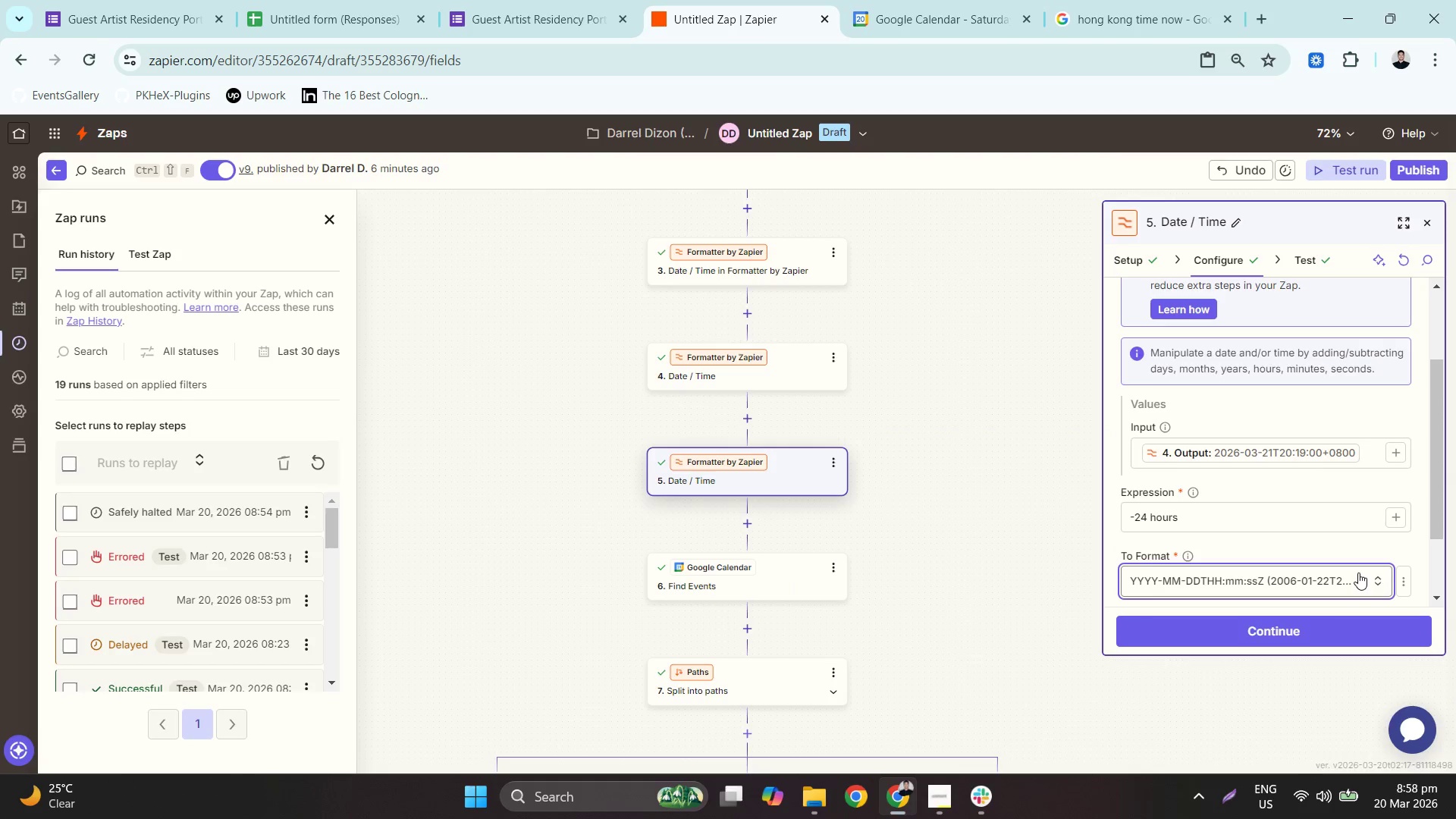 
left_click([1358, 573])
 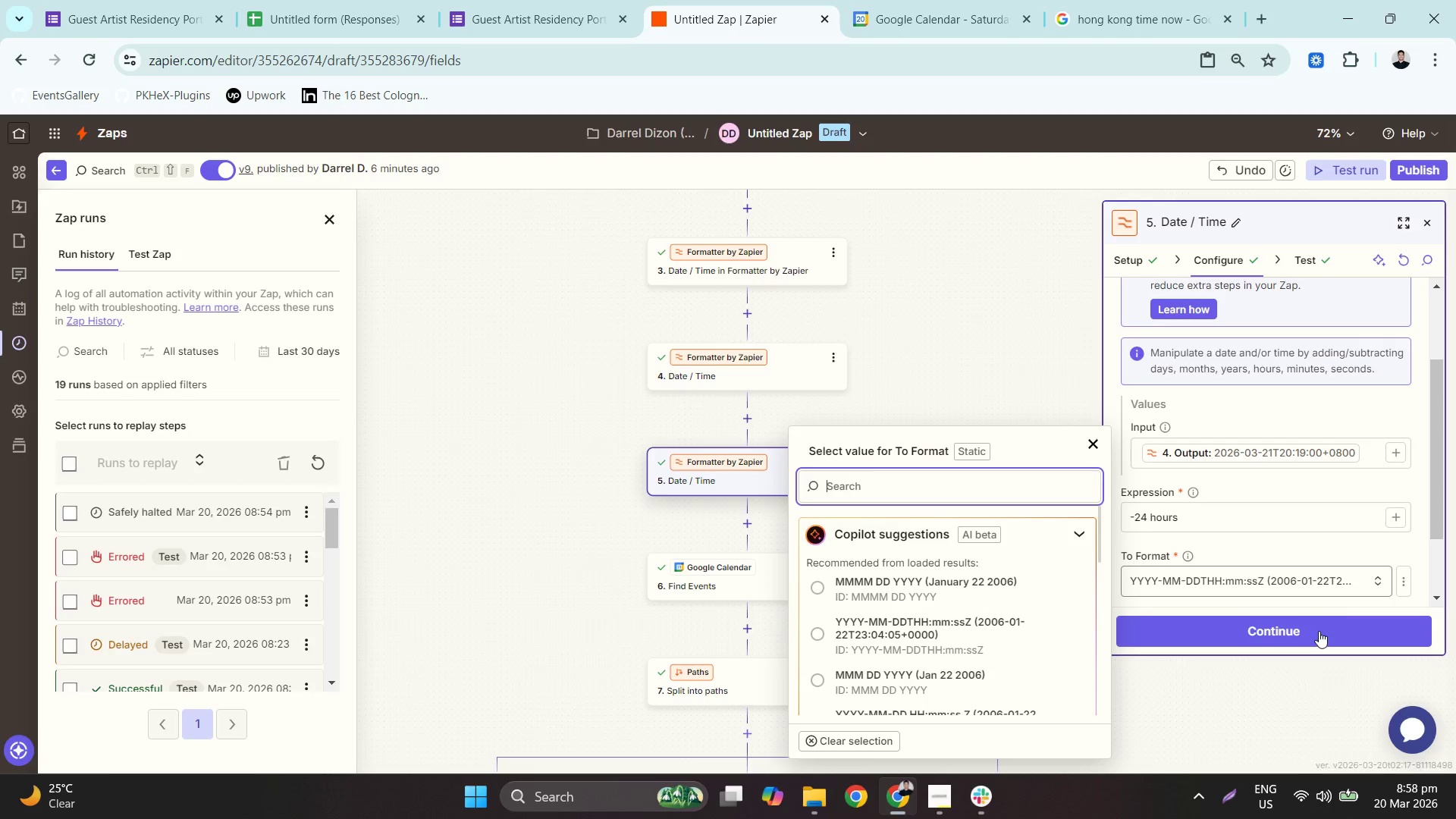 
left_click([1317, 631])
 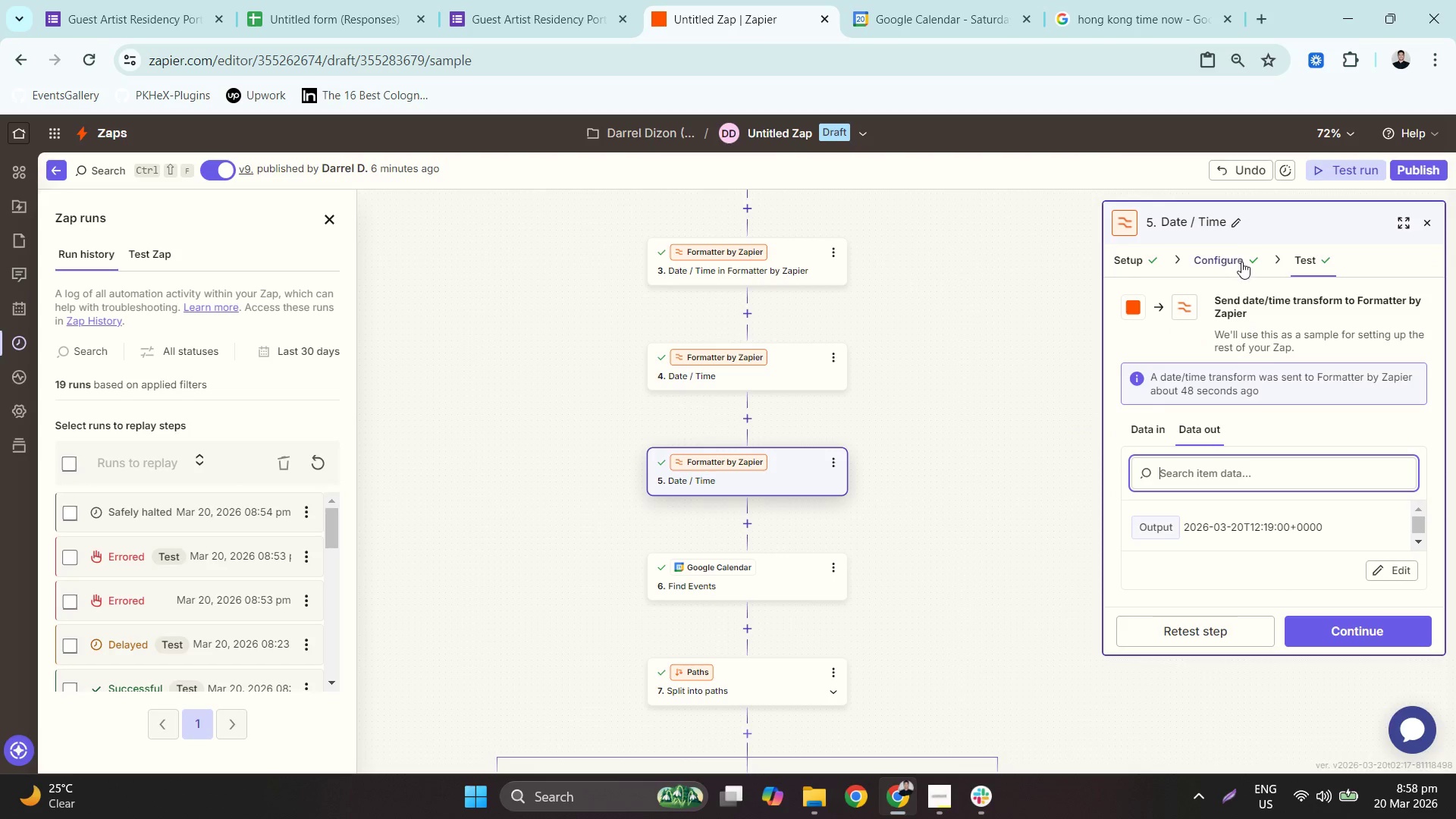 
left_click([1167, 634])
 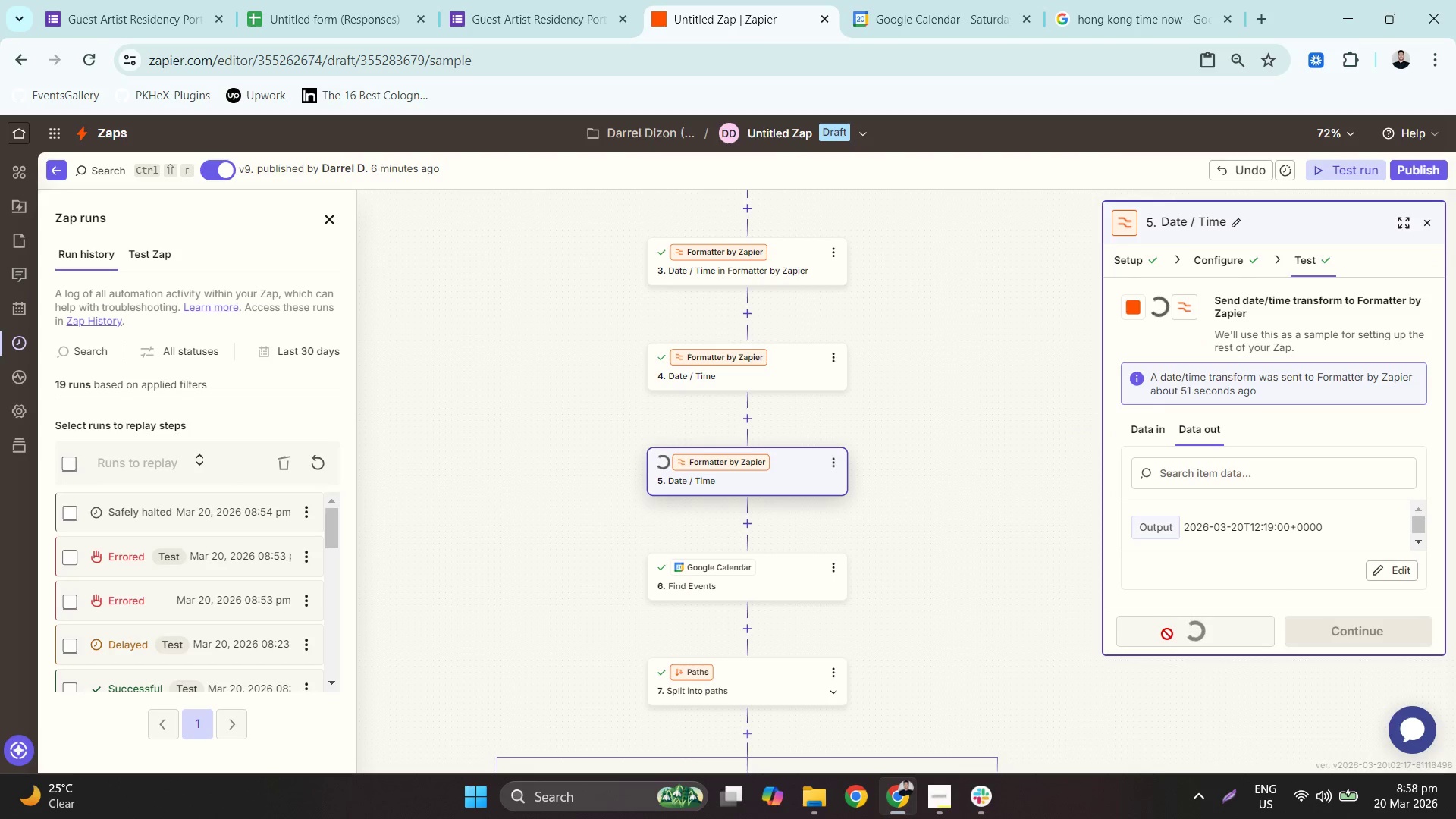 
mouse_move([1232, 599])
 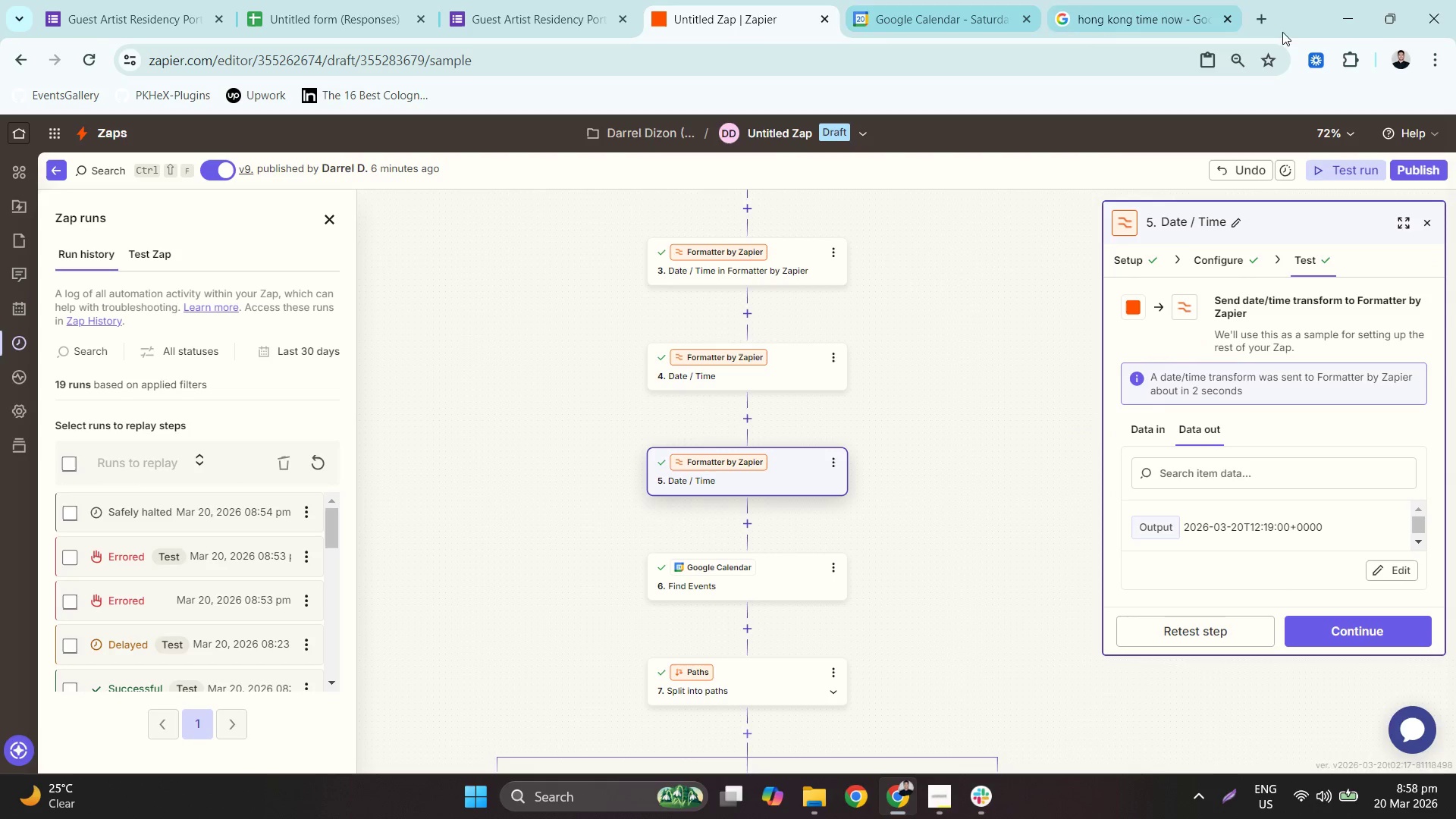 
left_click([1267, 23])
 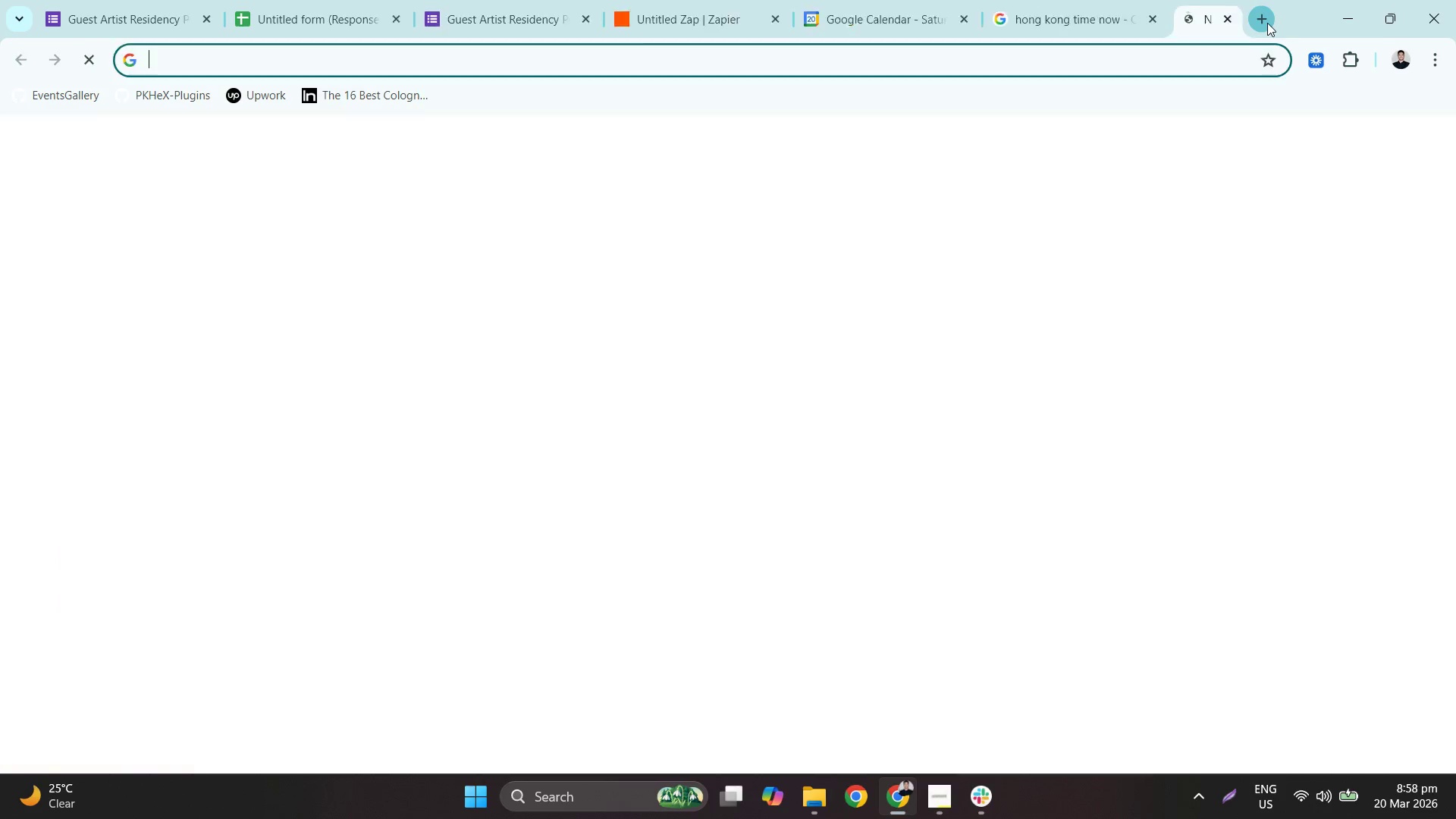 
type(za)
 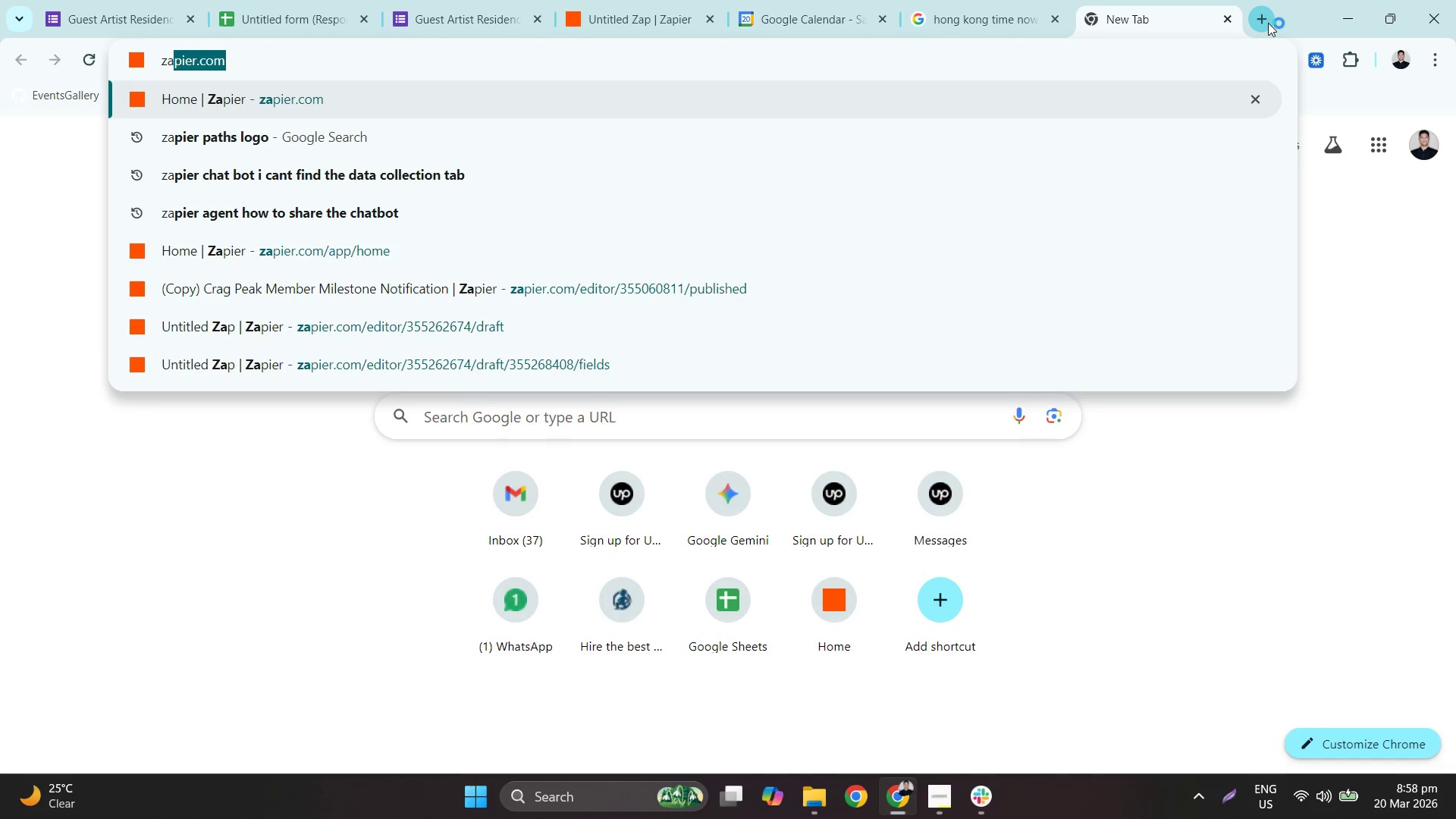 
key(Enter)
 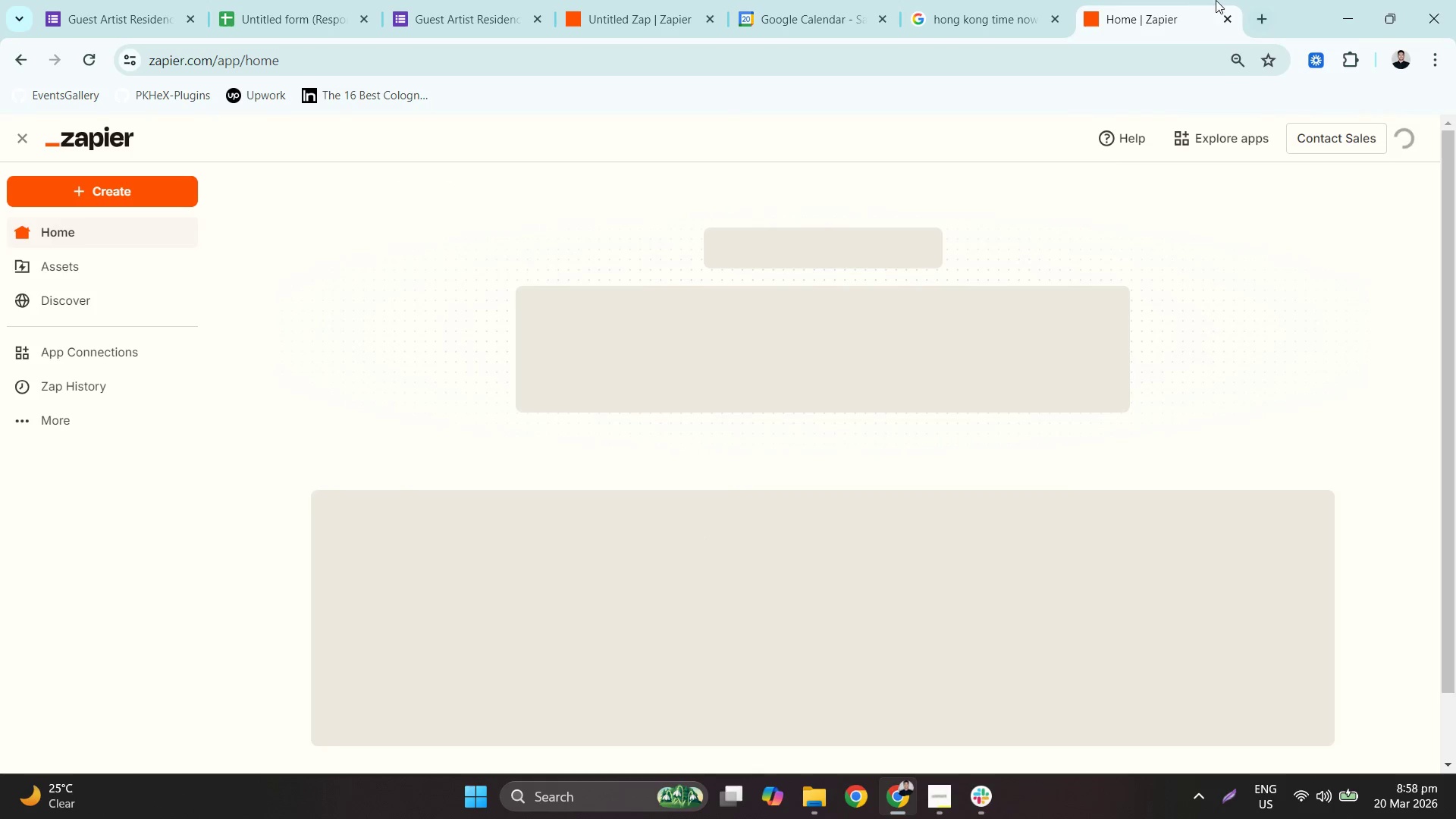 
left_click_drag(start_coordinate=[1169, 0], to_coordinate=[771, 6])
 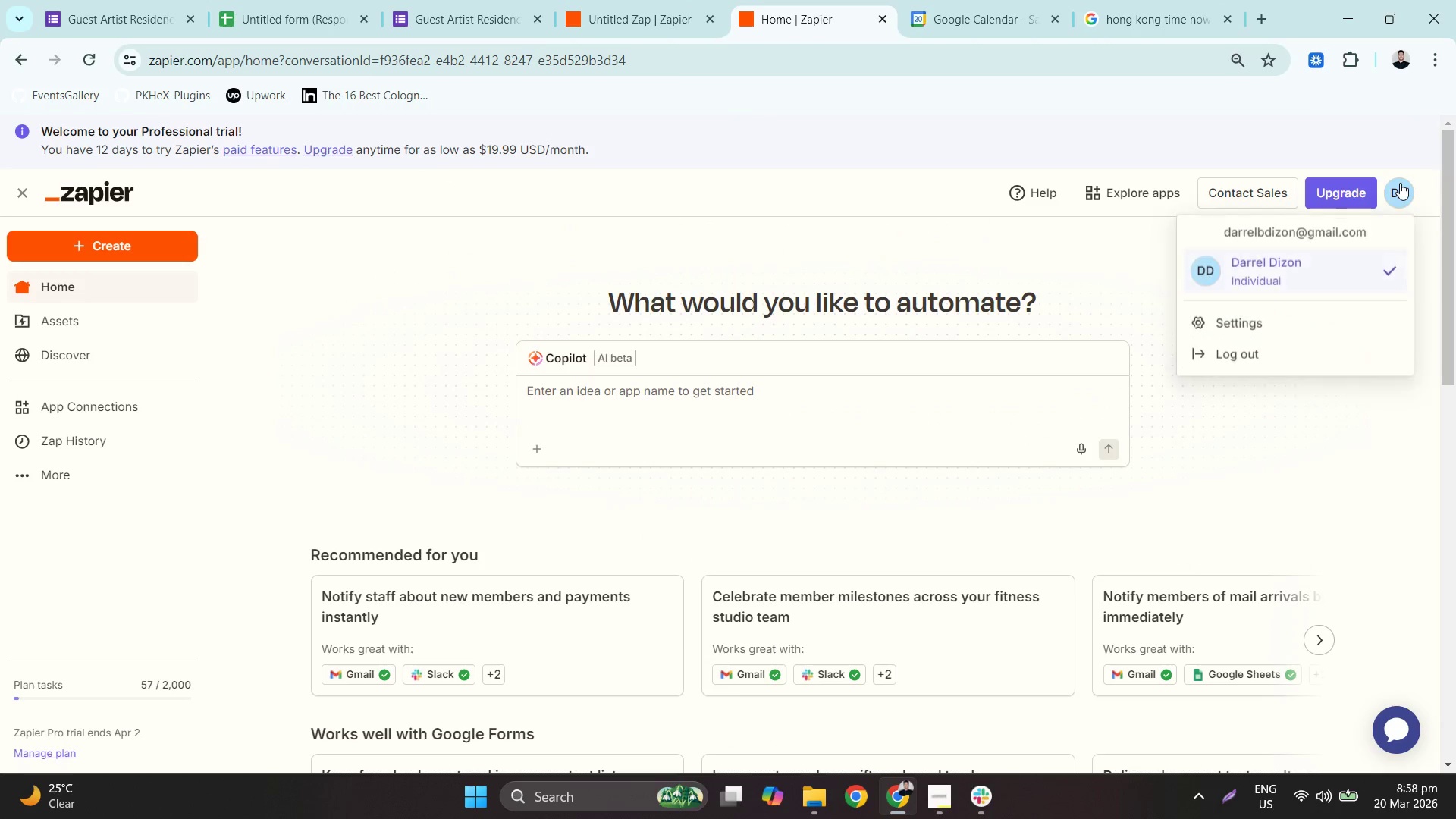 
left_click([1295, 316])
 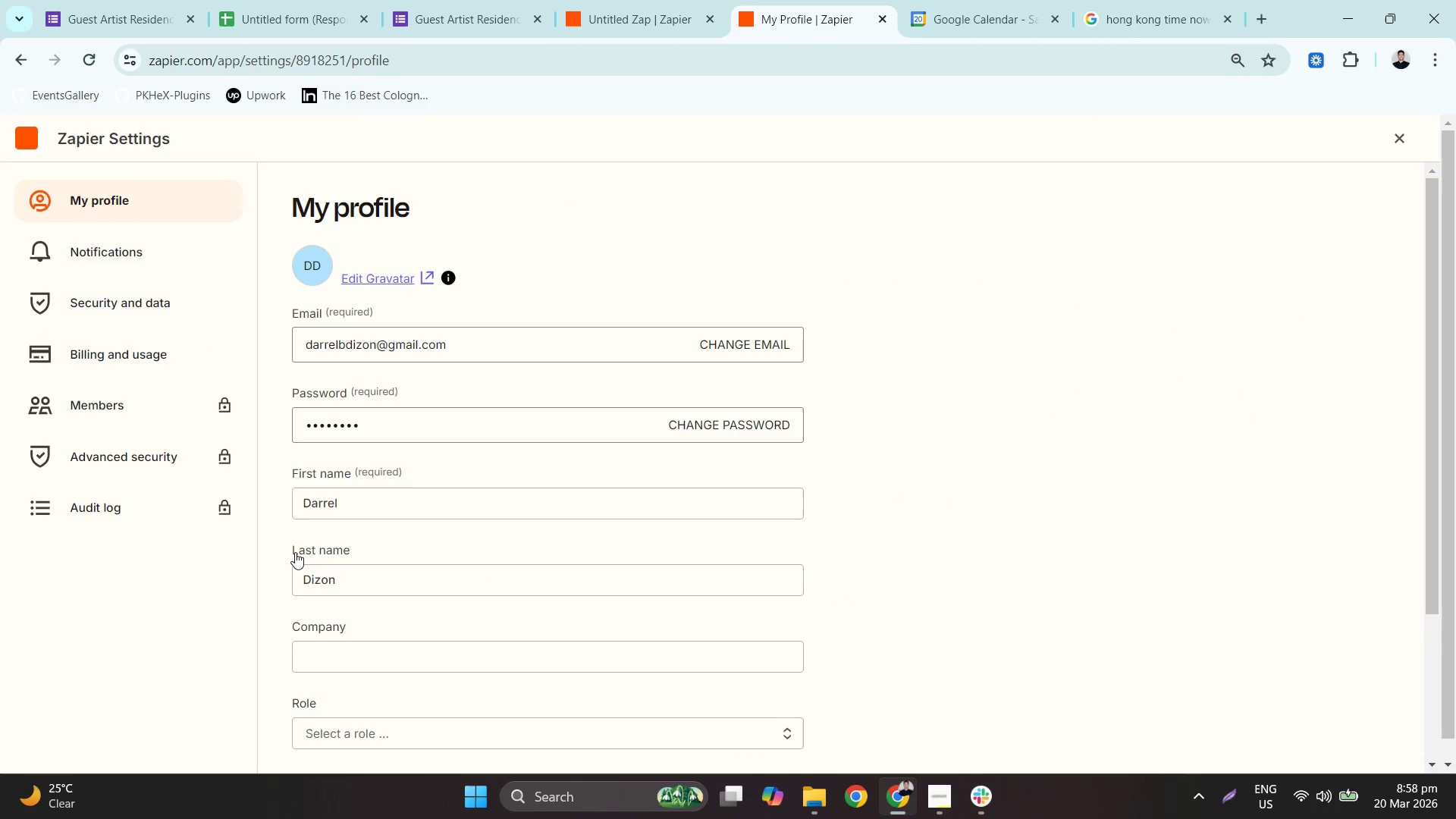 
scroll: coordinate [449, 570], scroll_direction: down, amount: 4.0
 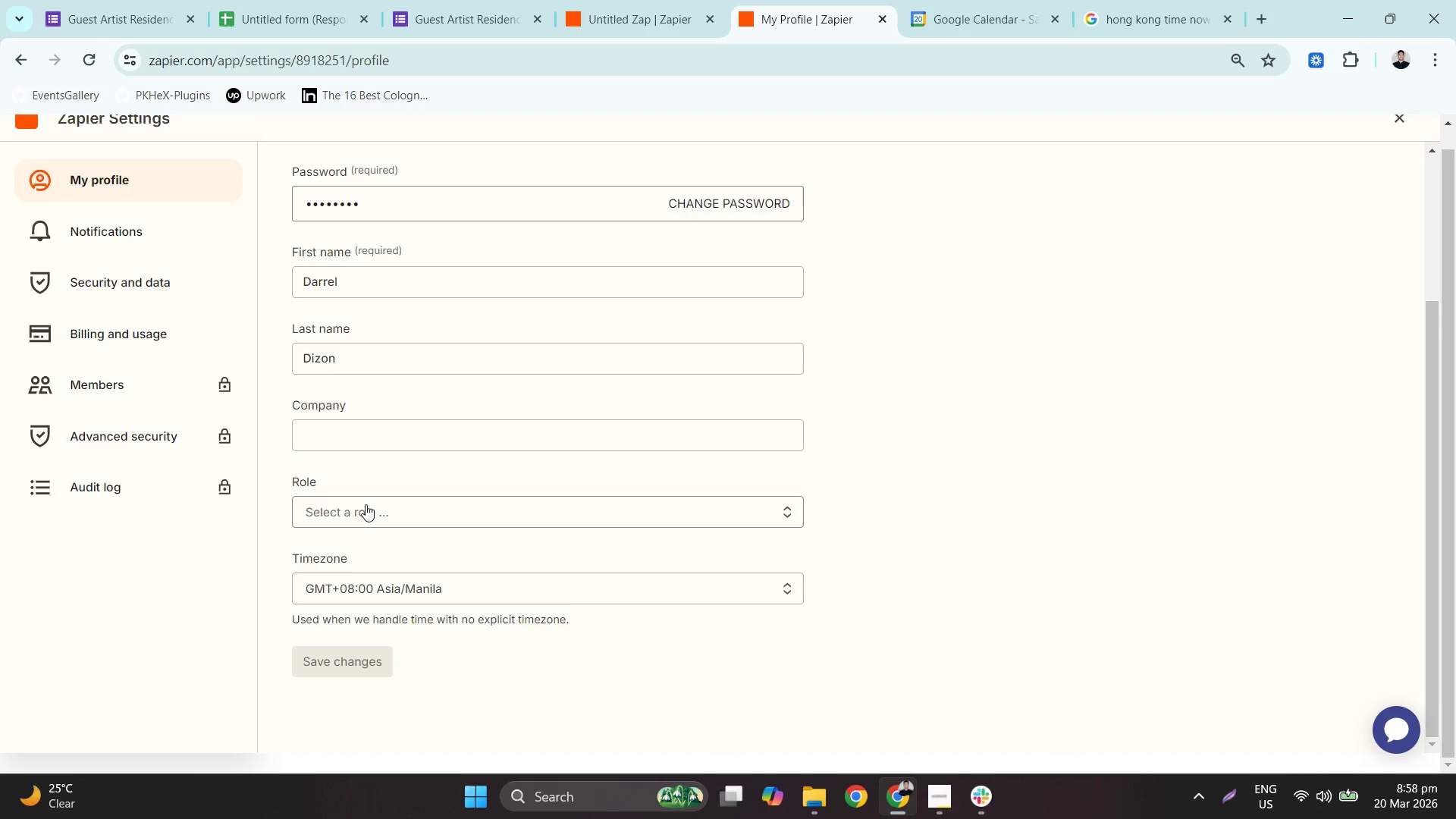 
wait(5.66)
 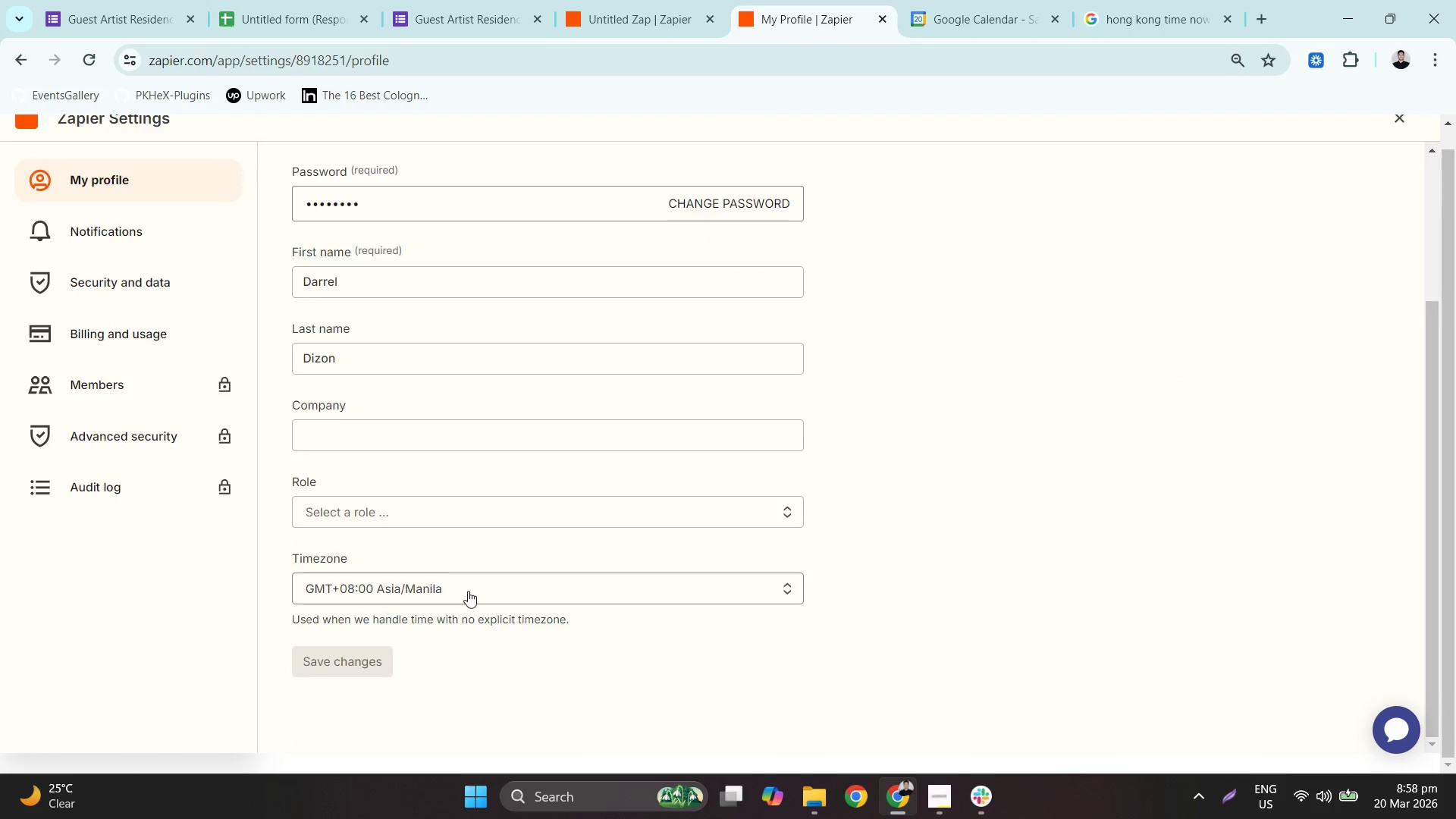 
left_click([929, 0])
 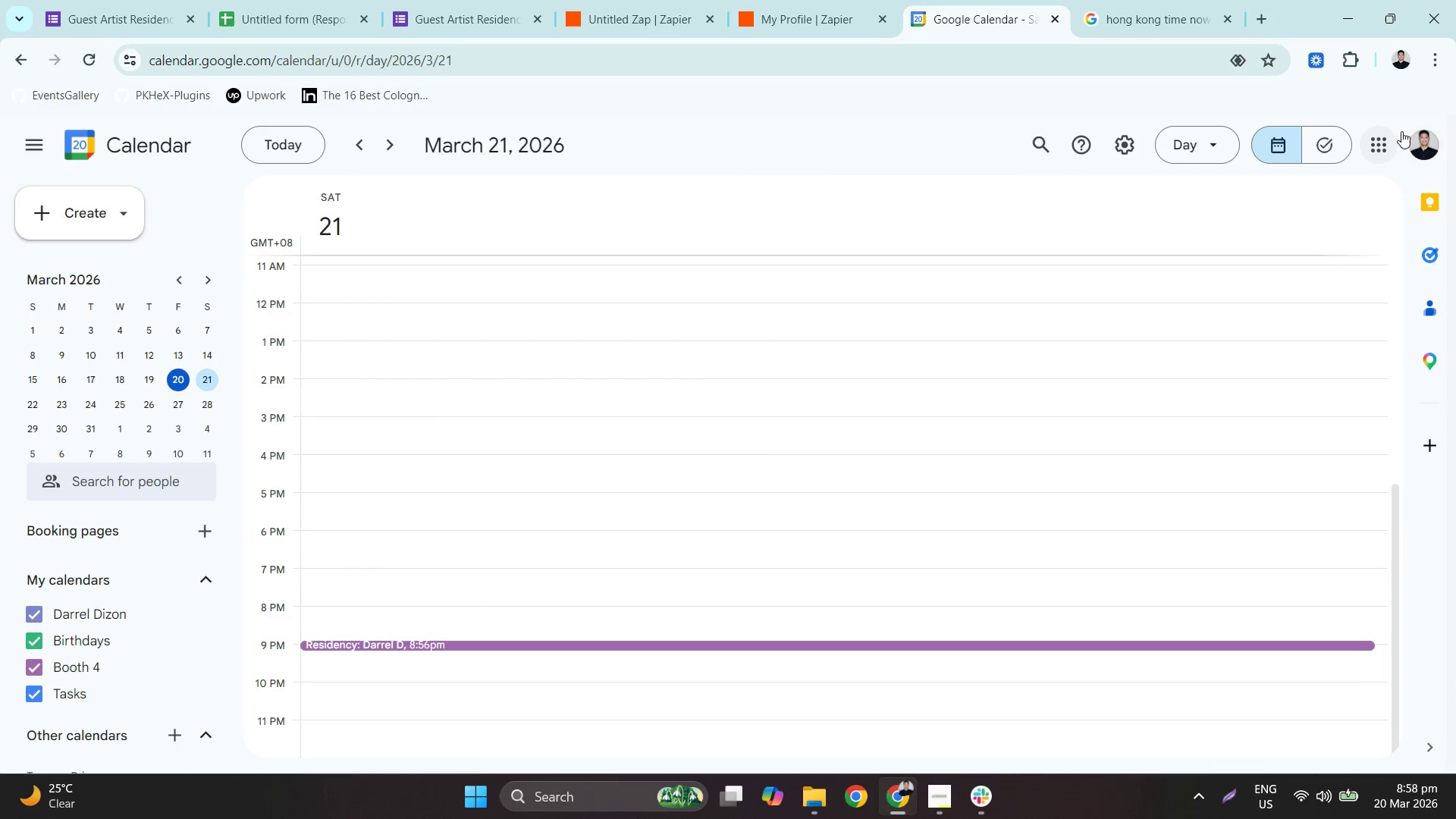 
mouse_move([1422, 153])
 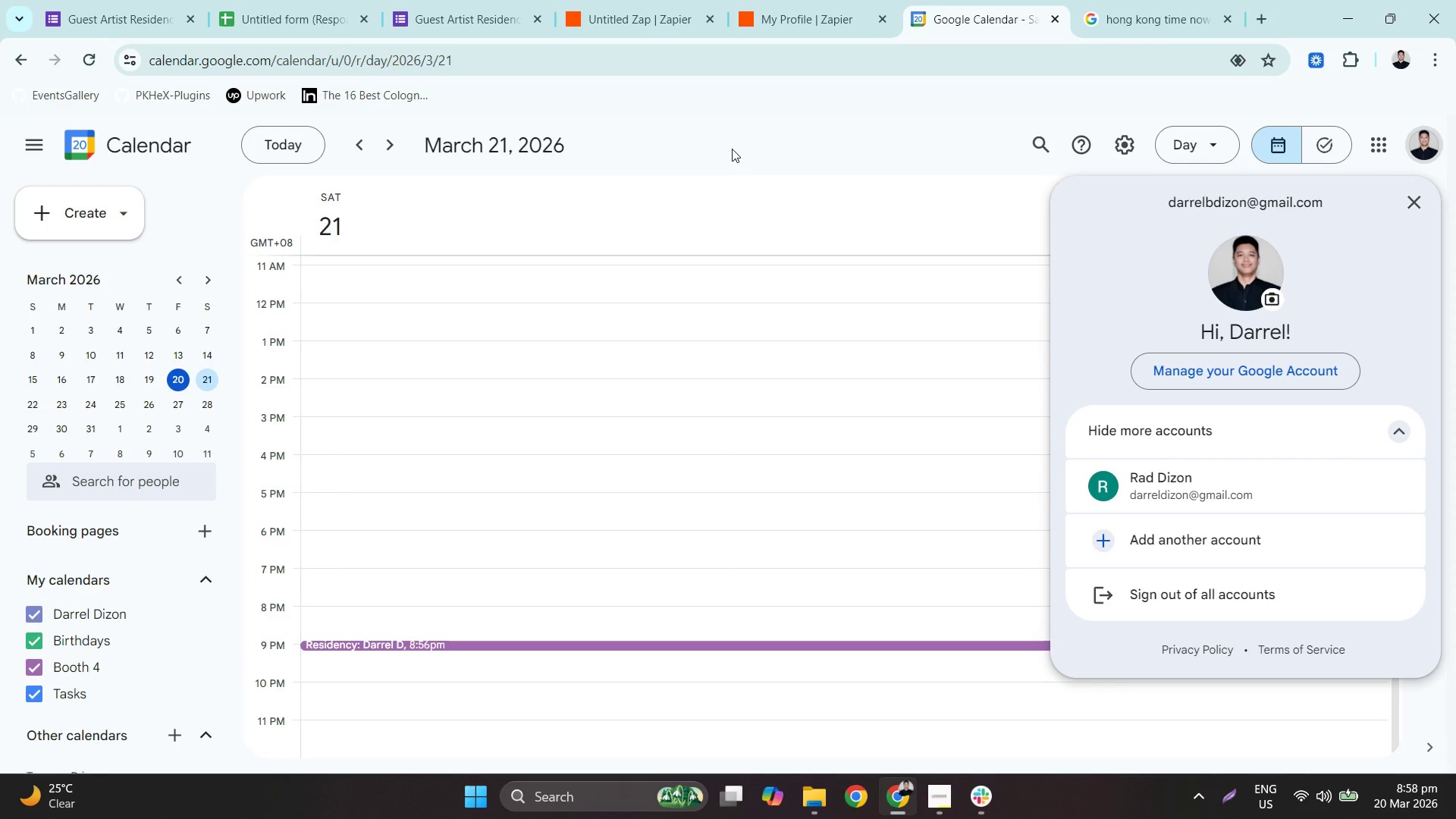 
left_click([1130, 141])
 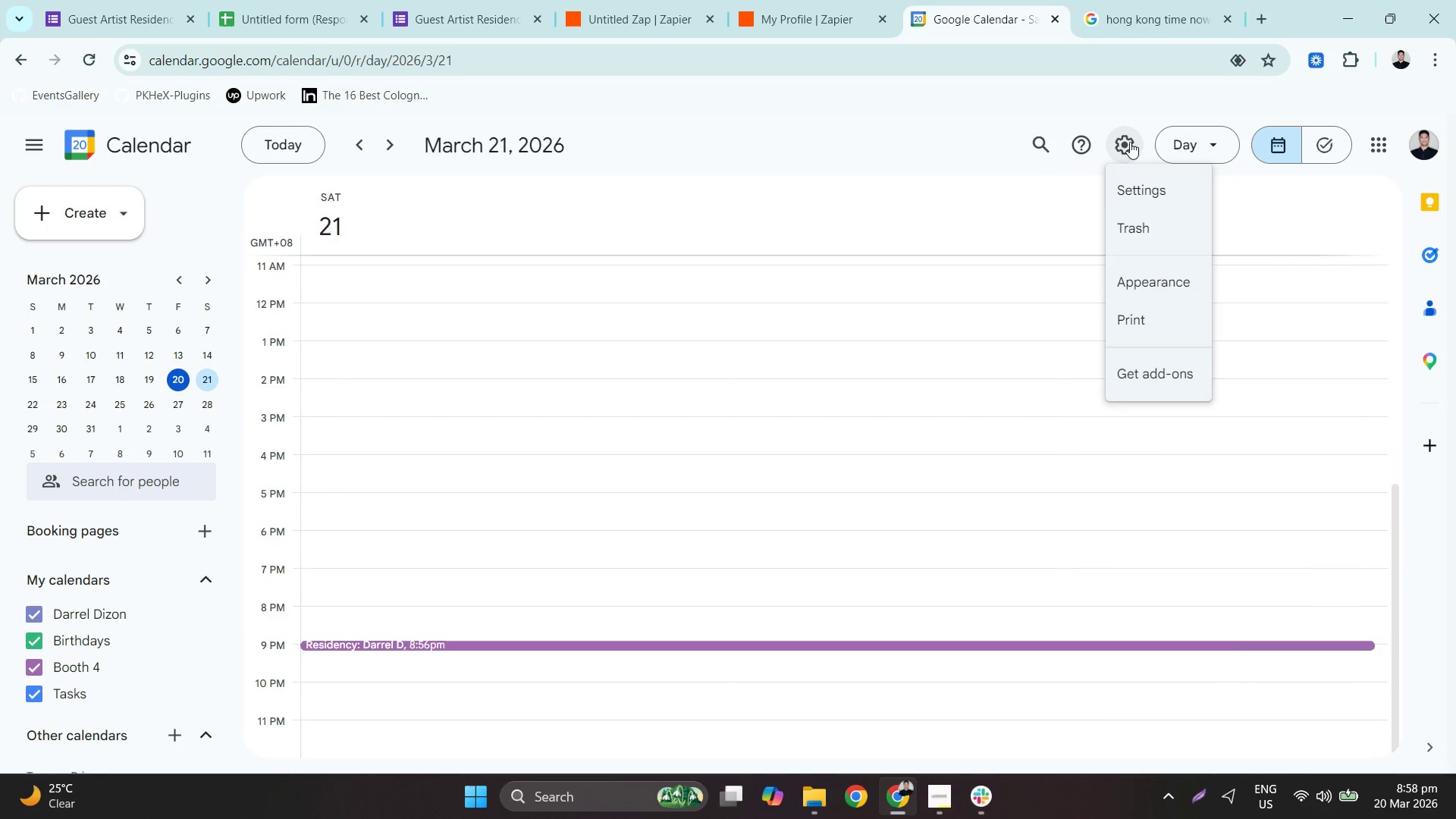 
left_click([1138, 172])
 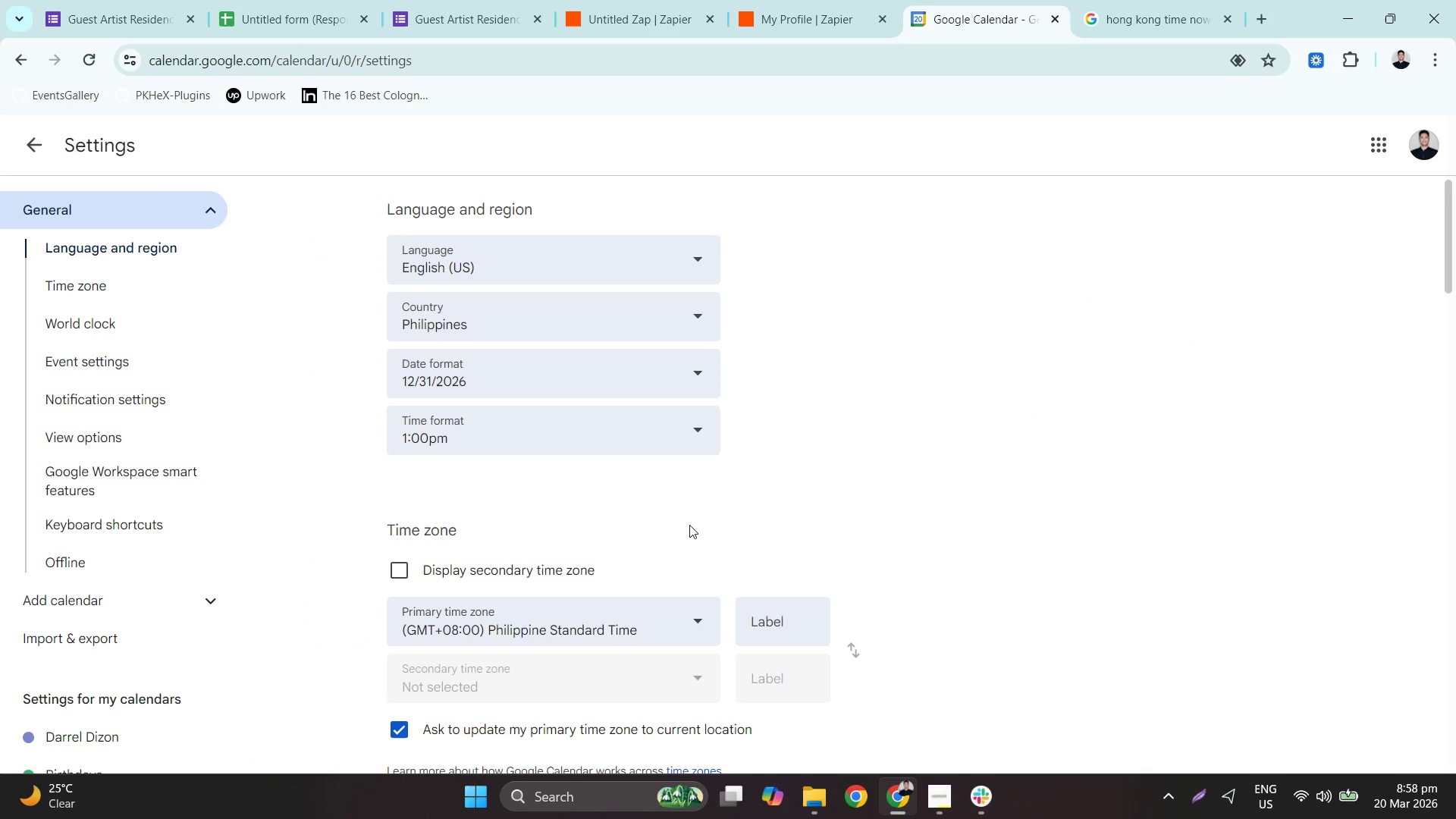 
scroll: coordinate [761, 471], scroll_direction: down, amount: 3.0
 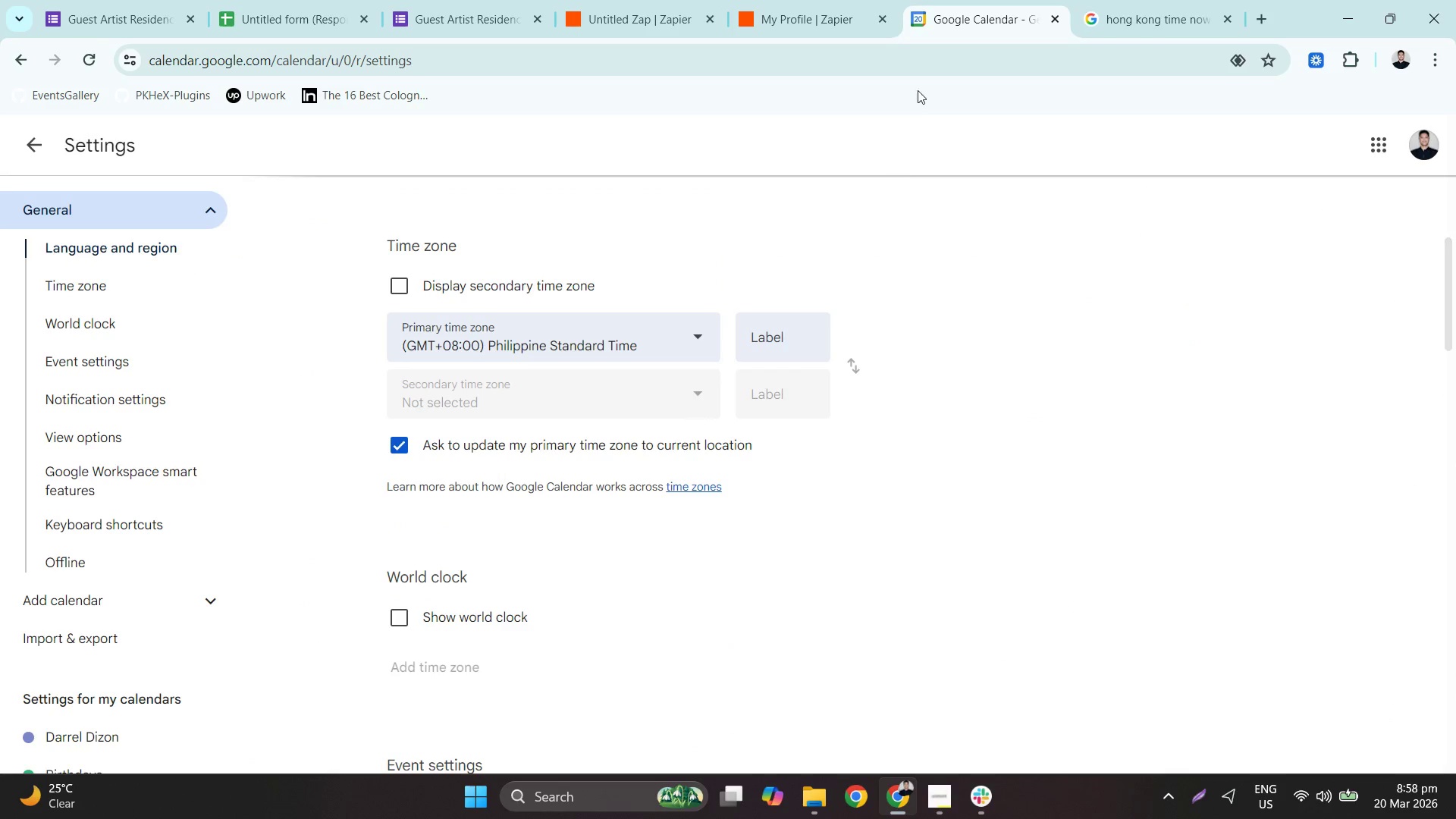 
left_click([824, 0])
 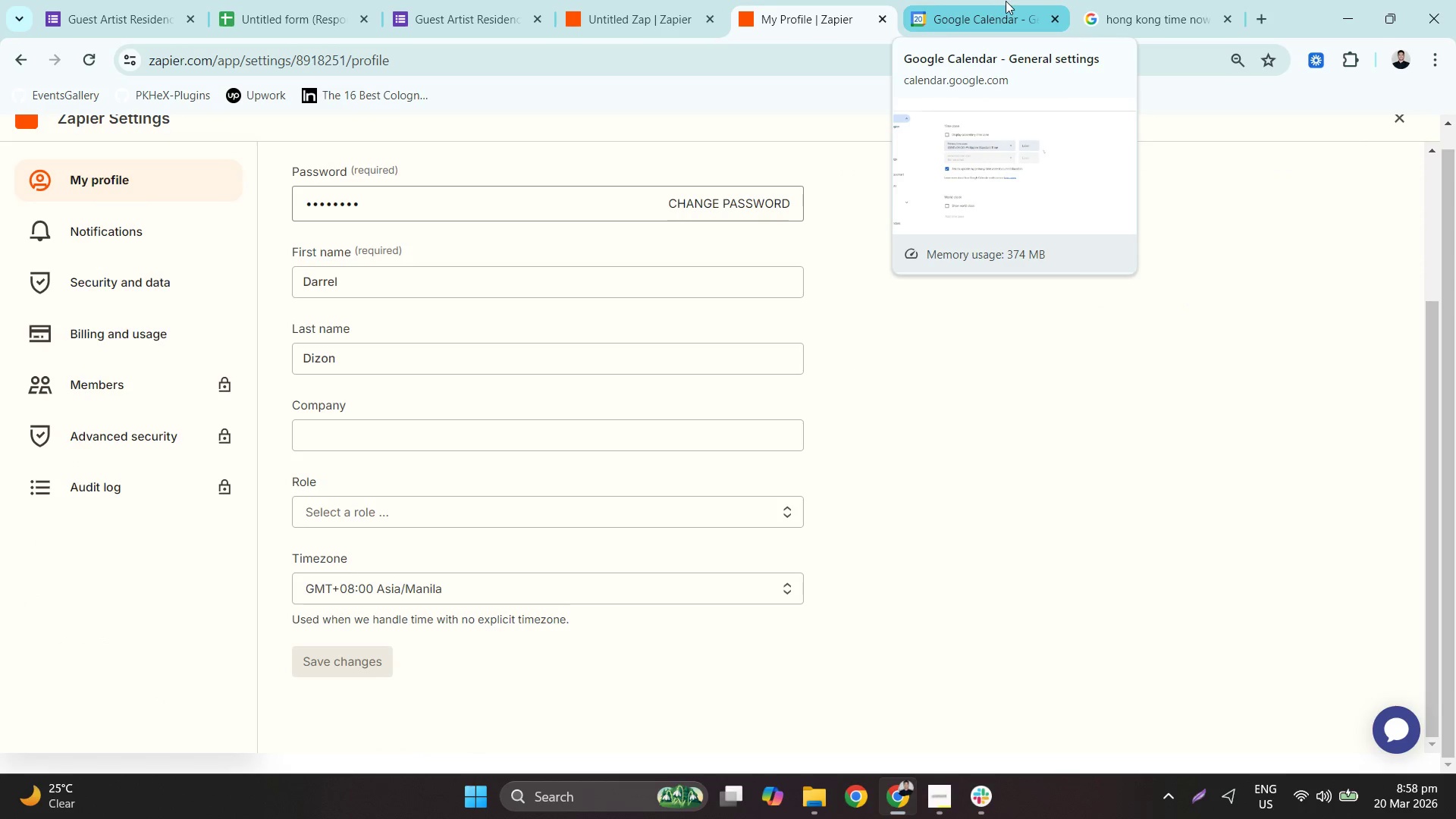 
left_click([682, 0])
 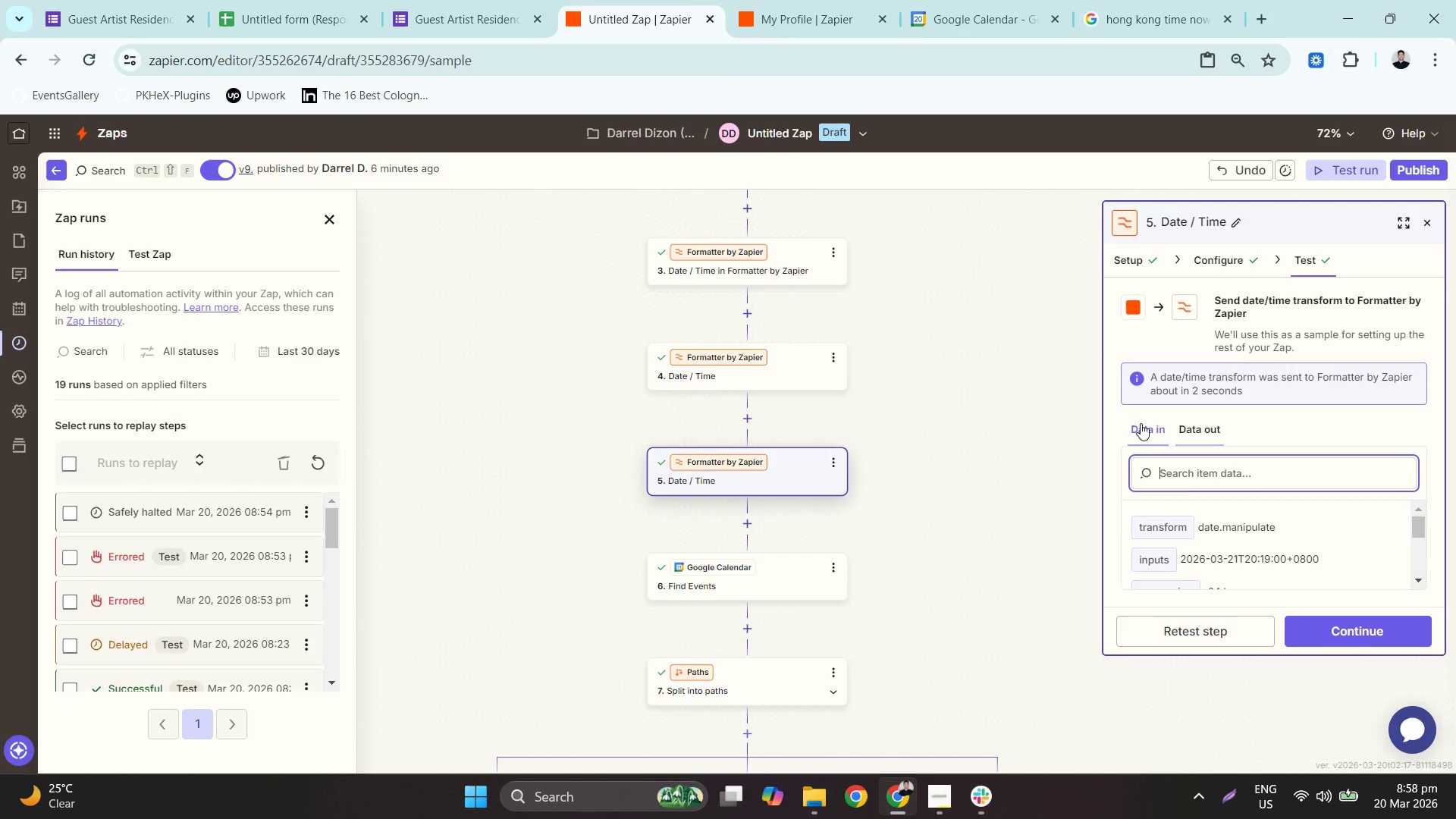 
scroll: coordinate [1212, 483], scroll_direction: down, amount: 2.0
 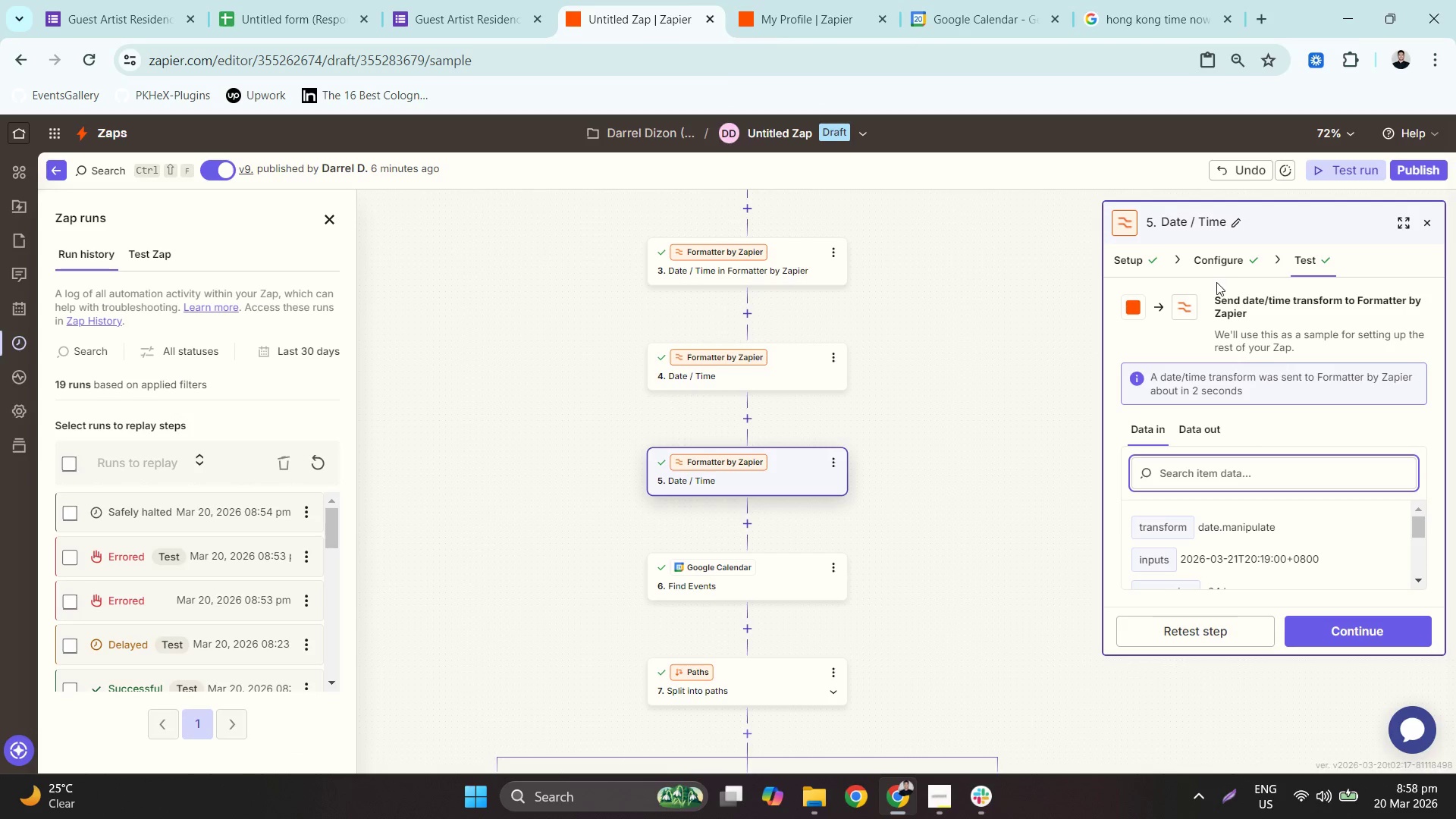 
double_click([1219, 275])
 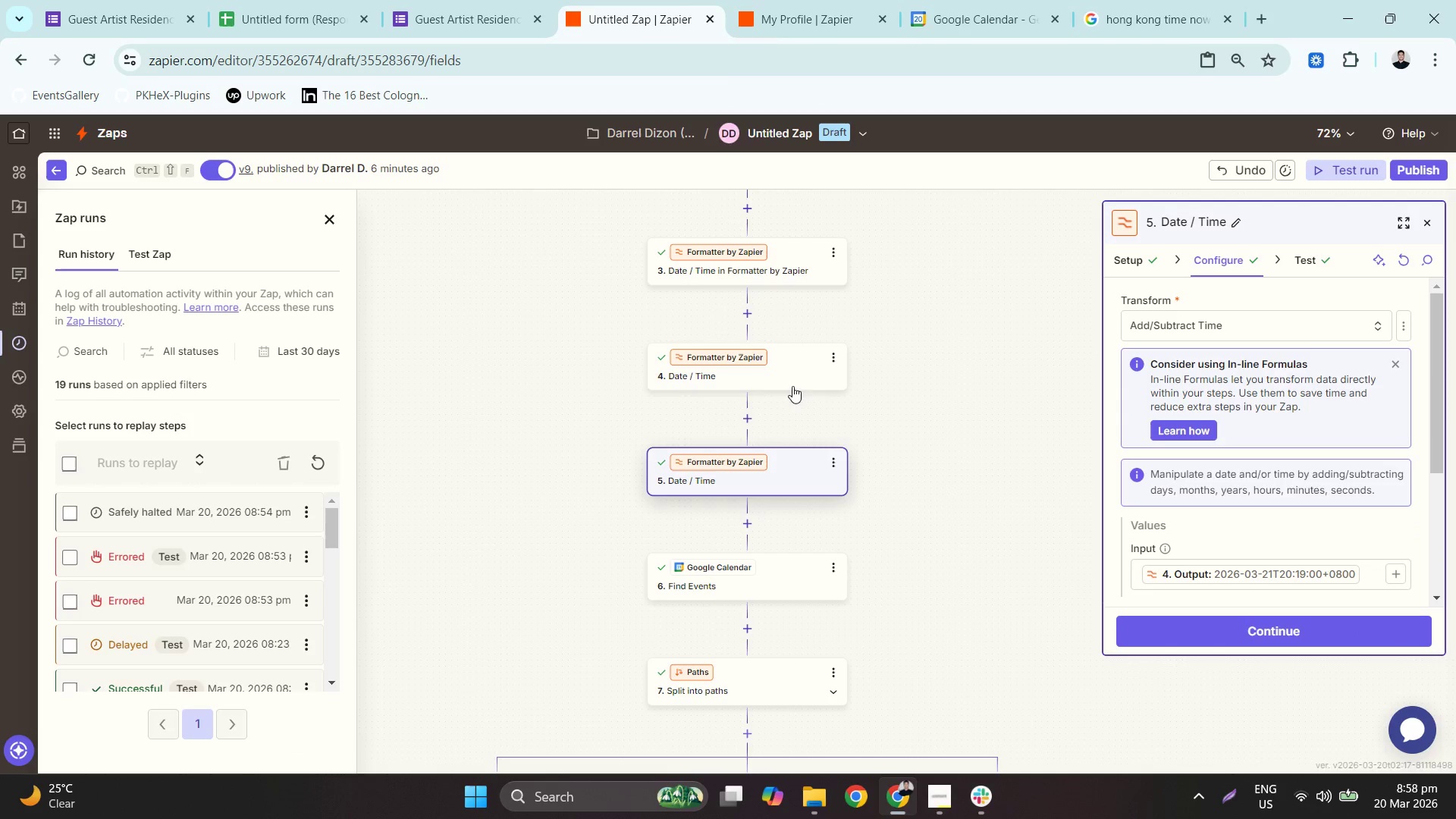 
left_click([755, 385])
 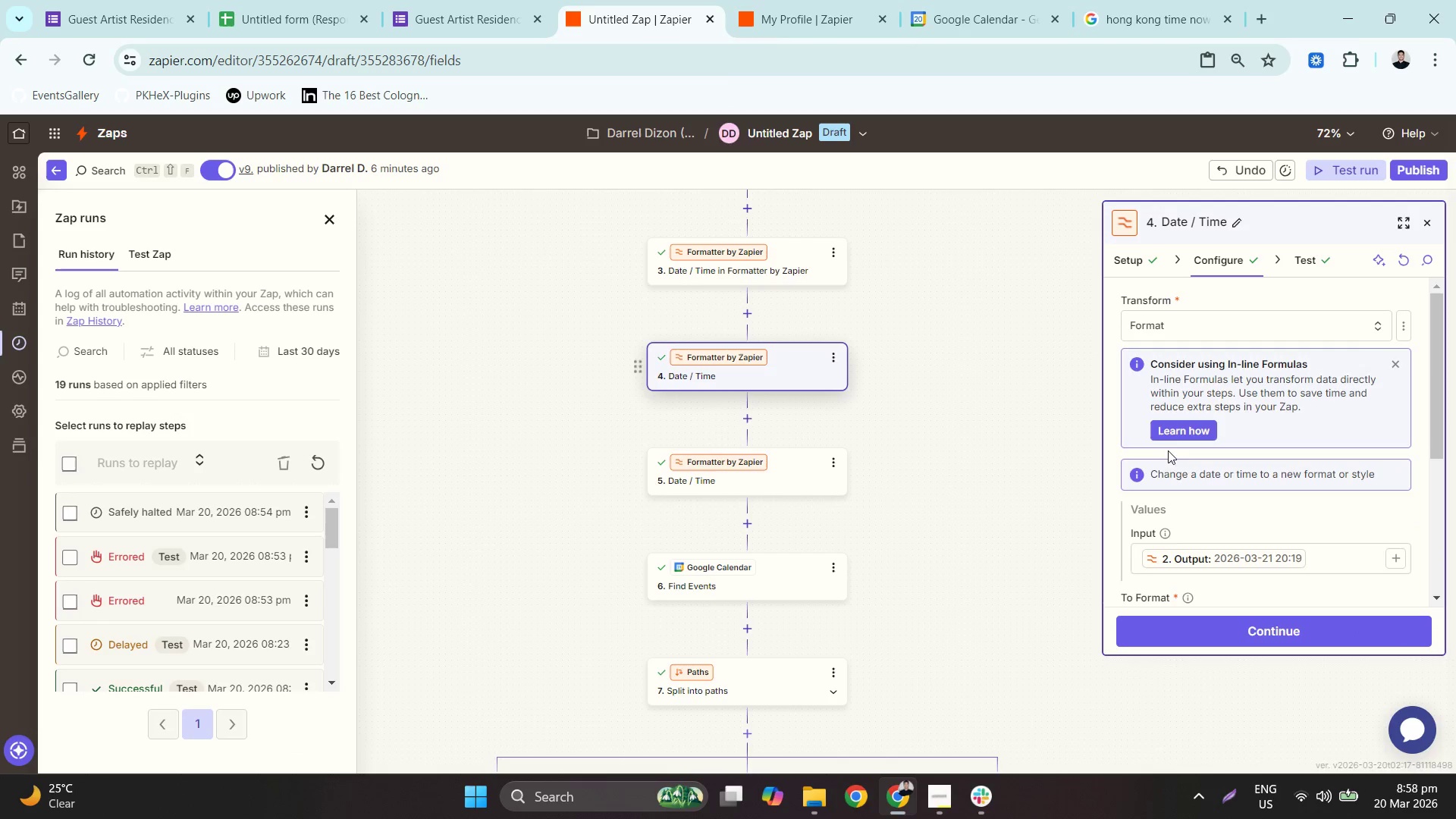 
scroll: coordinate [1237, 507], scroll_direction: down, amount: 4.0
 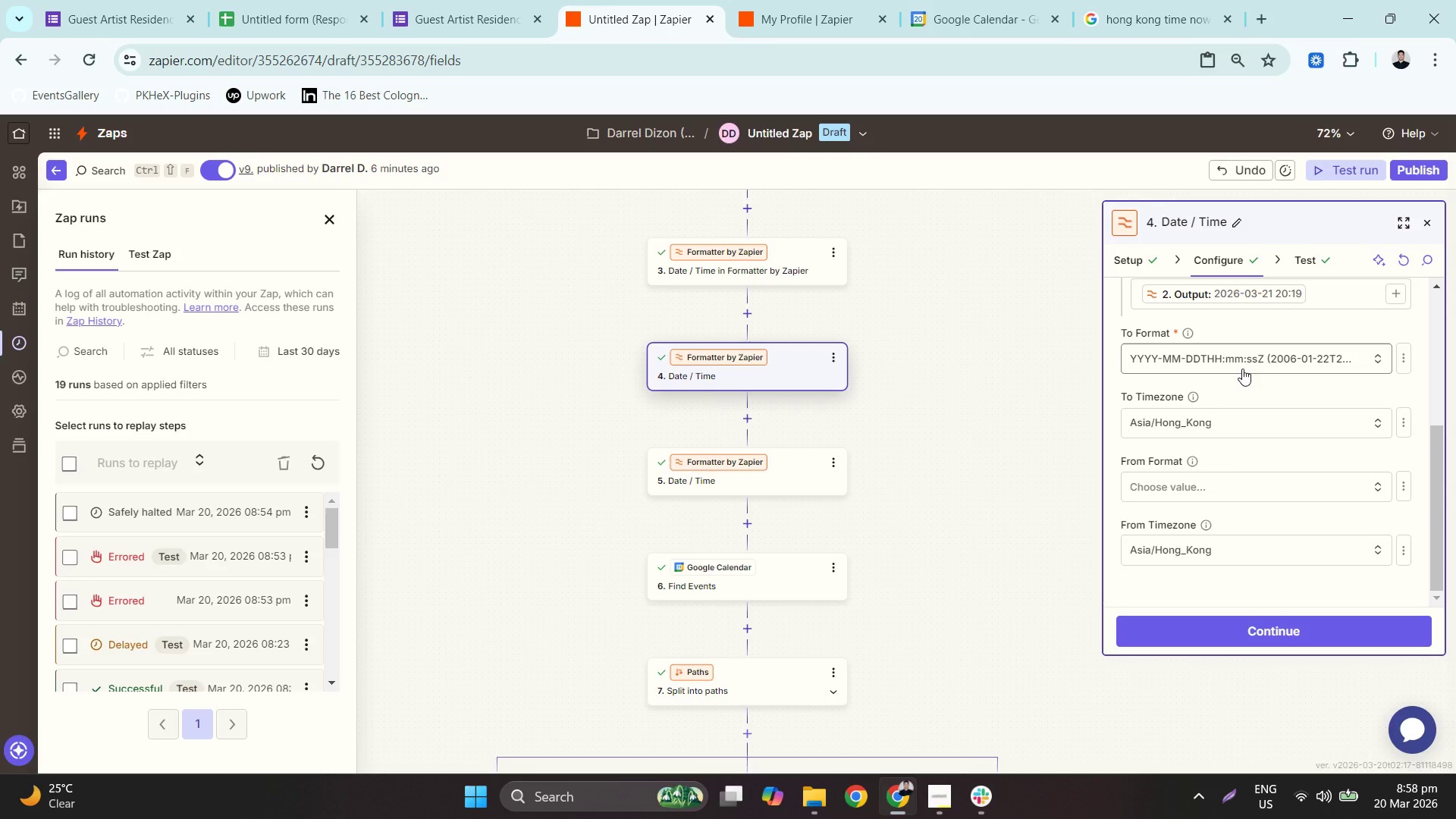 
left_click([1242, 369])
 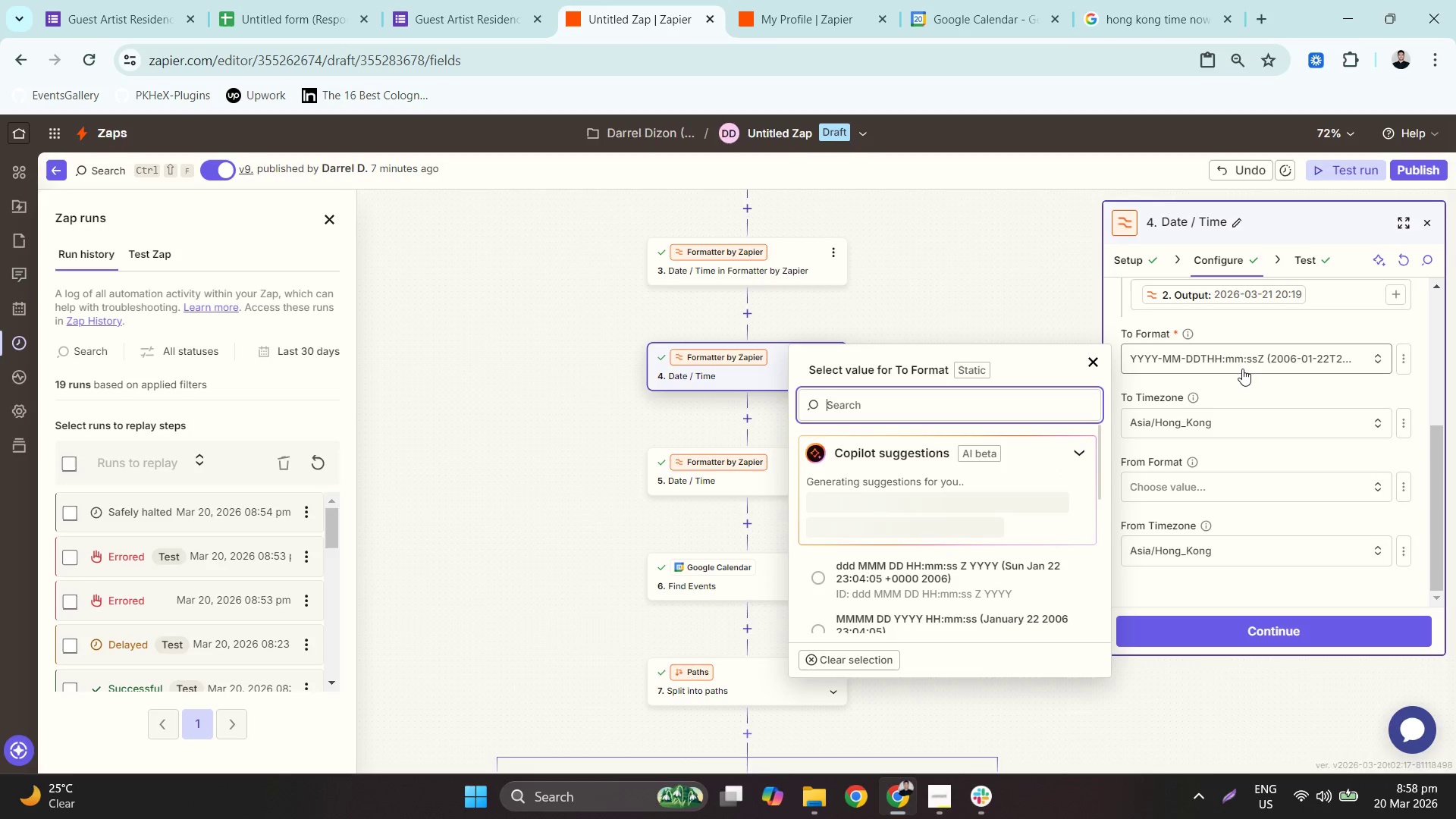 
left_click([1242, 369])
 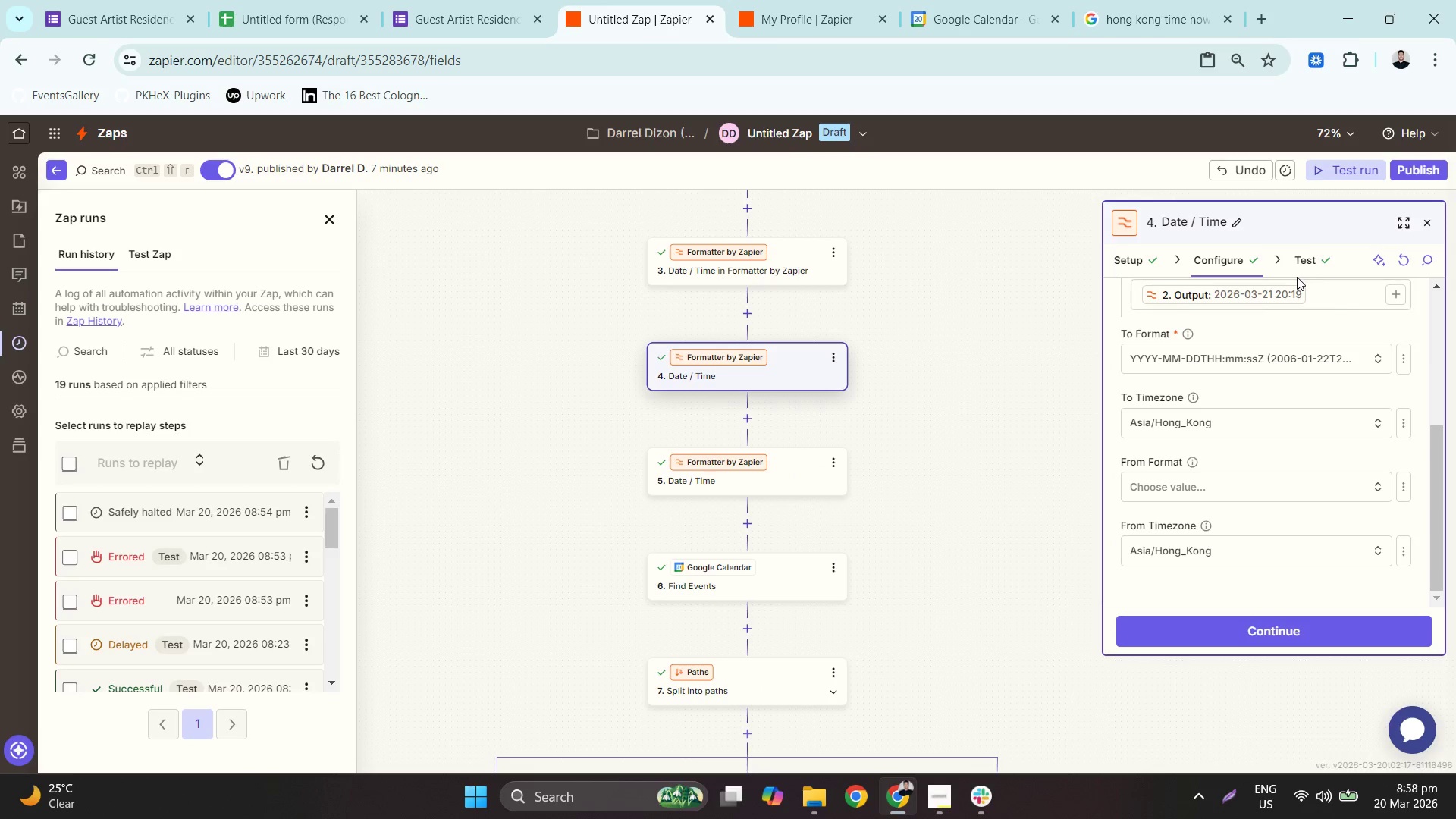 
double_click([1314, 259])
 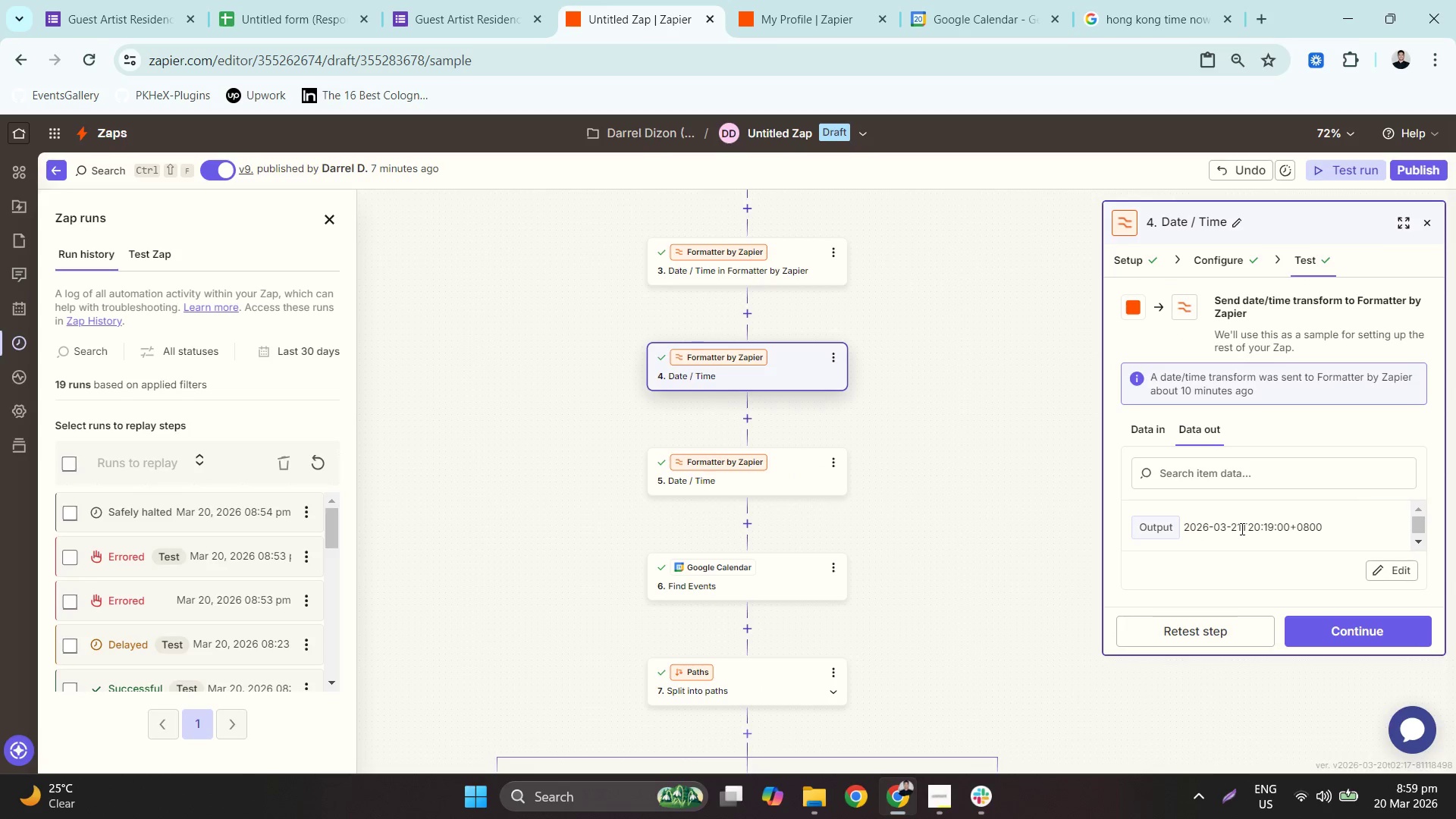 
left_click([787, 474])
 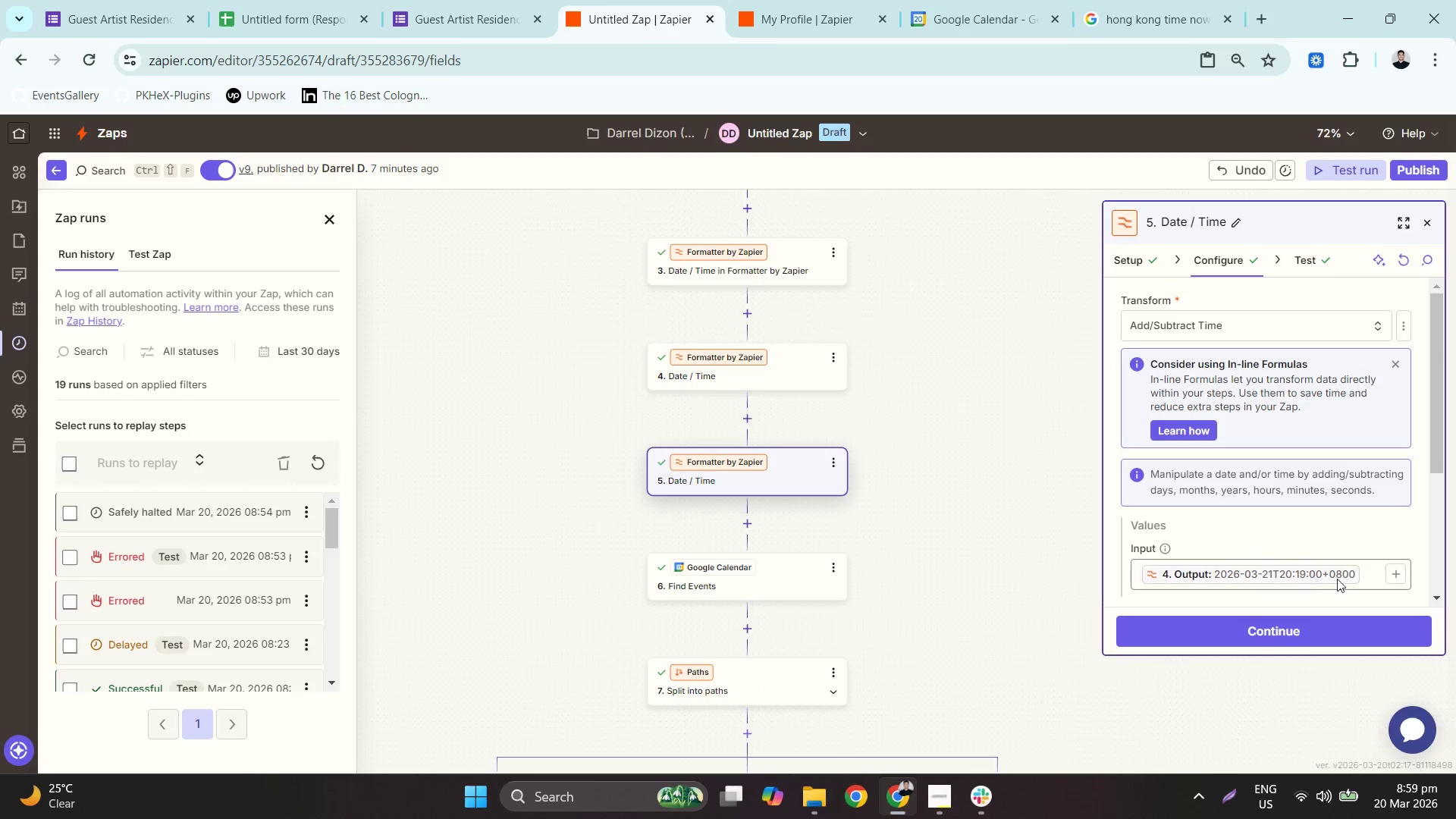 
scroll: coordinate [1355, 524], scroll_direction: down, amount: 3.0
 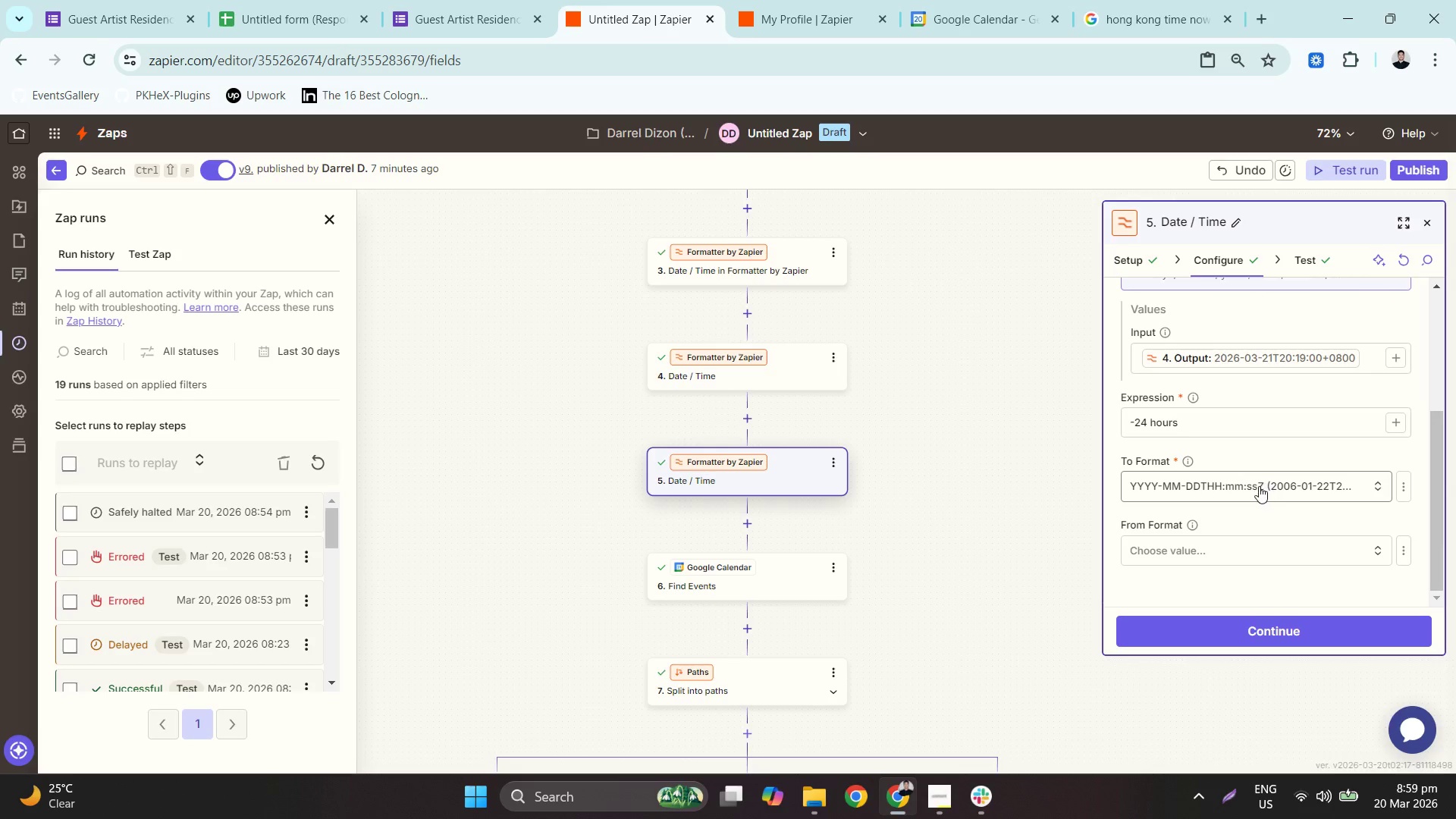 
left_click([1259, 486])
 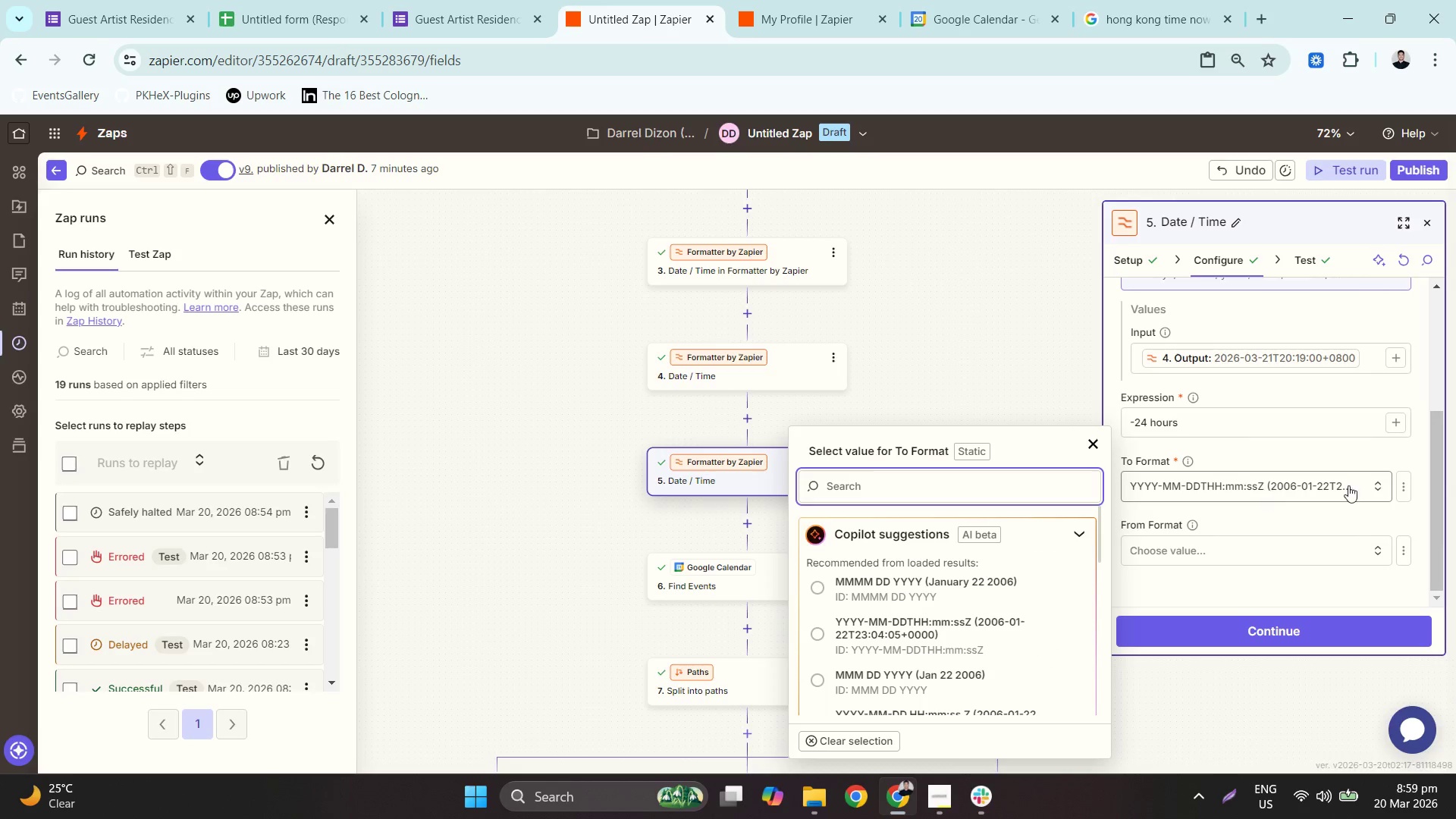 
left_click([1404, 486])
 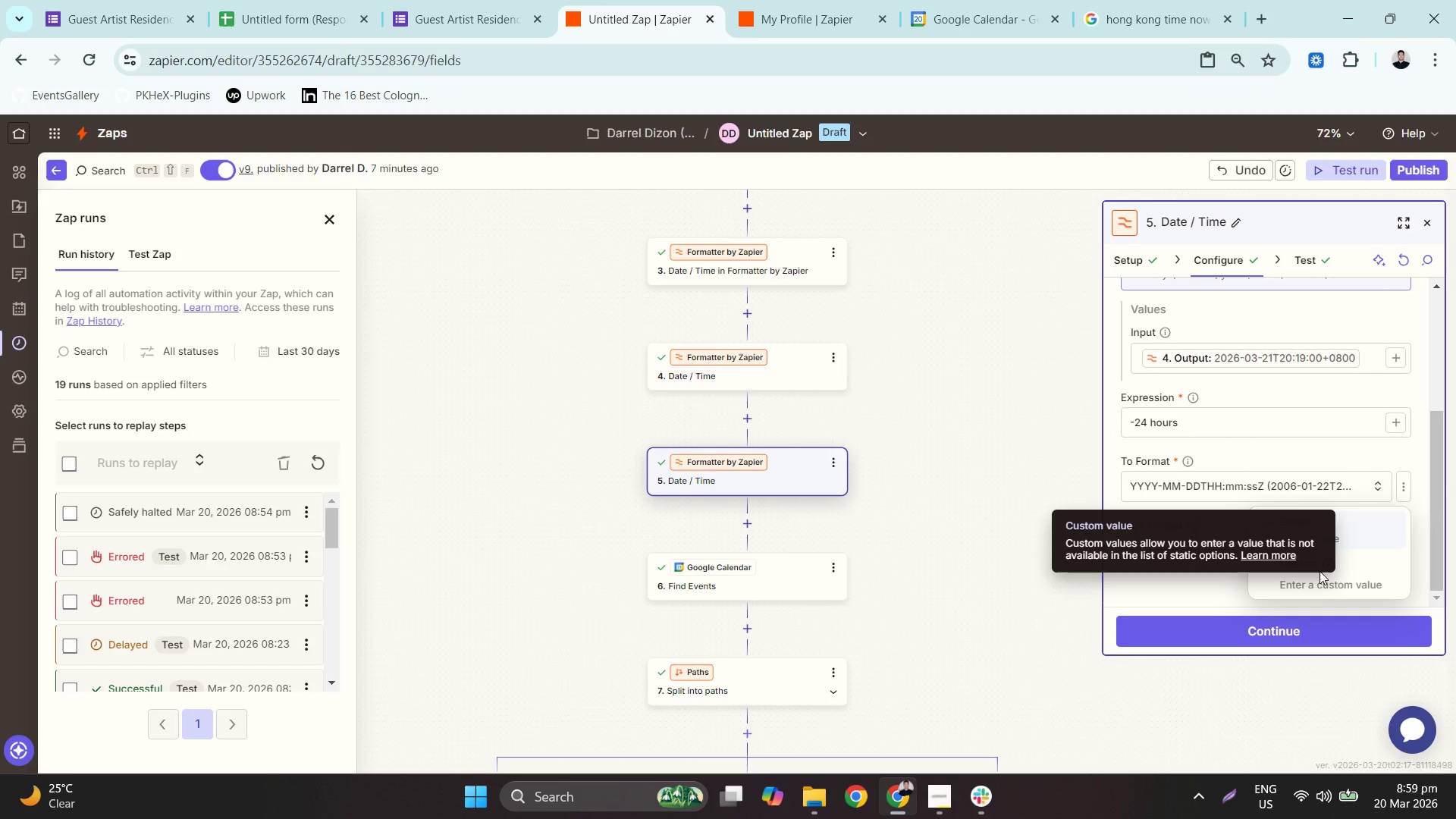 
left_click([1335, 576])
 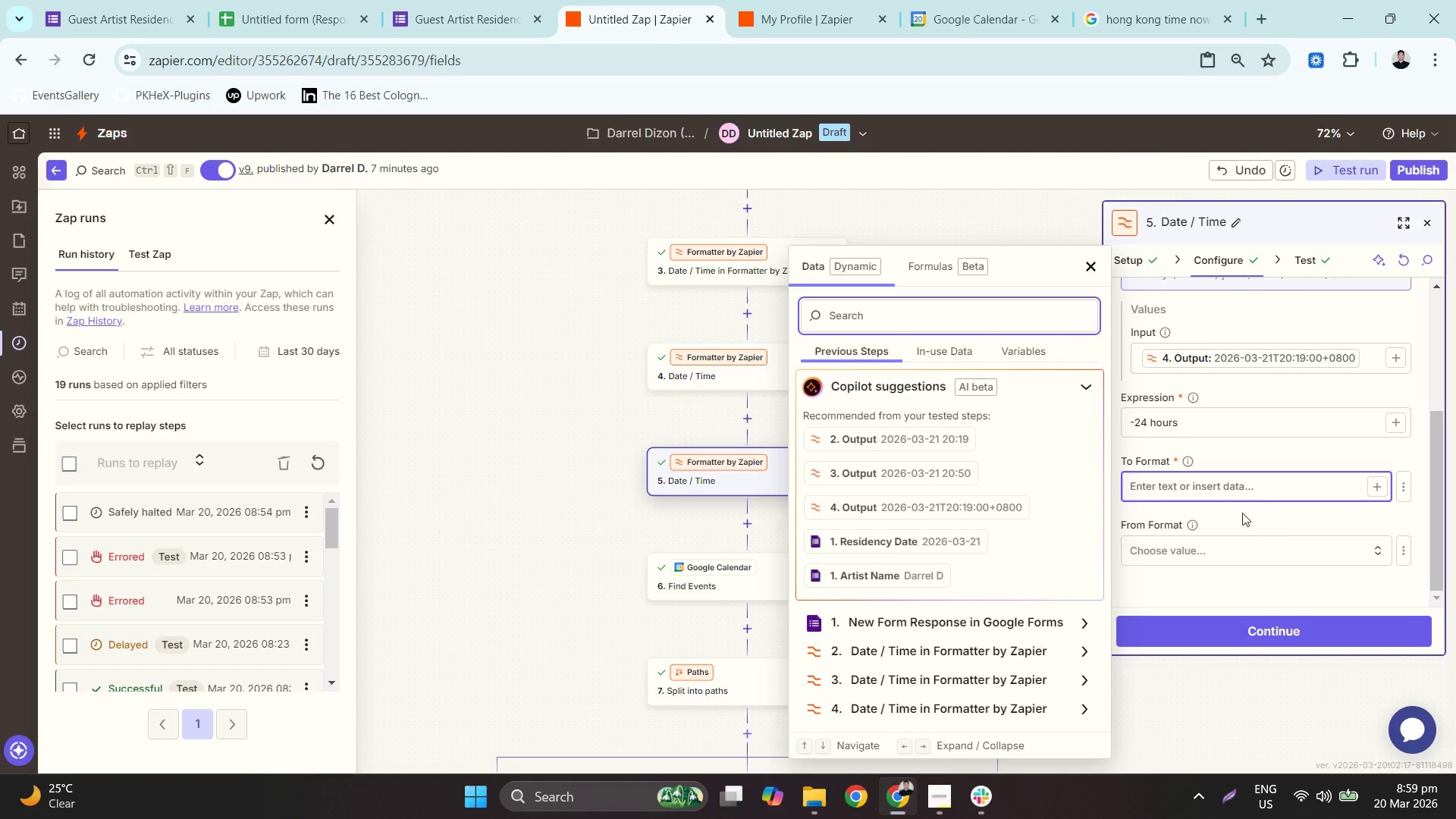 
left_click([1216, 492])
 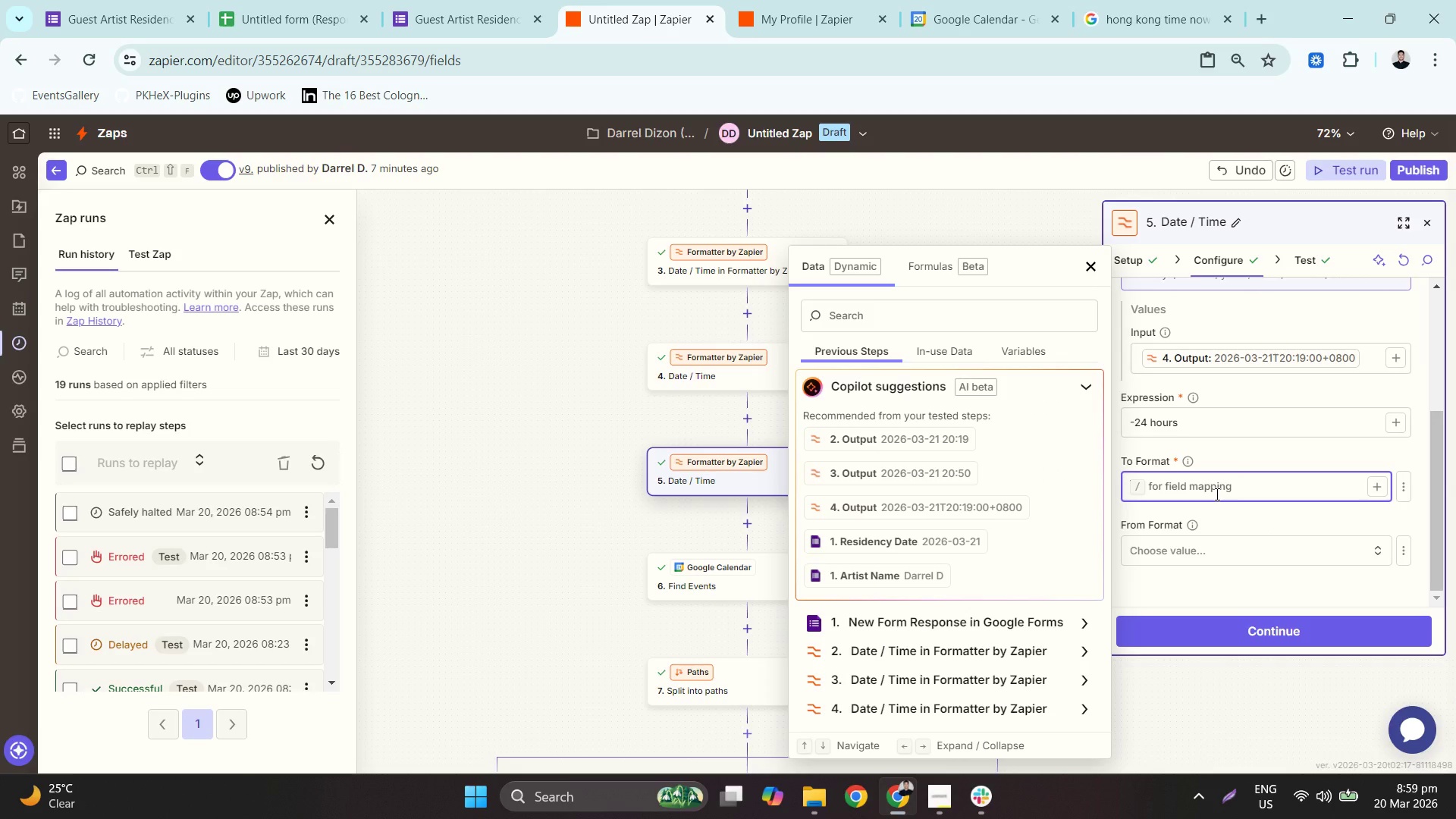 
left_click([1216, 494])
 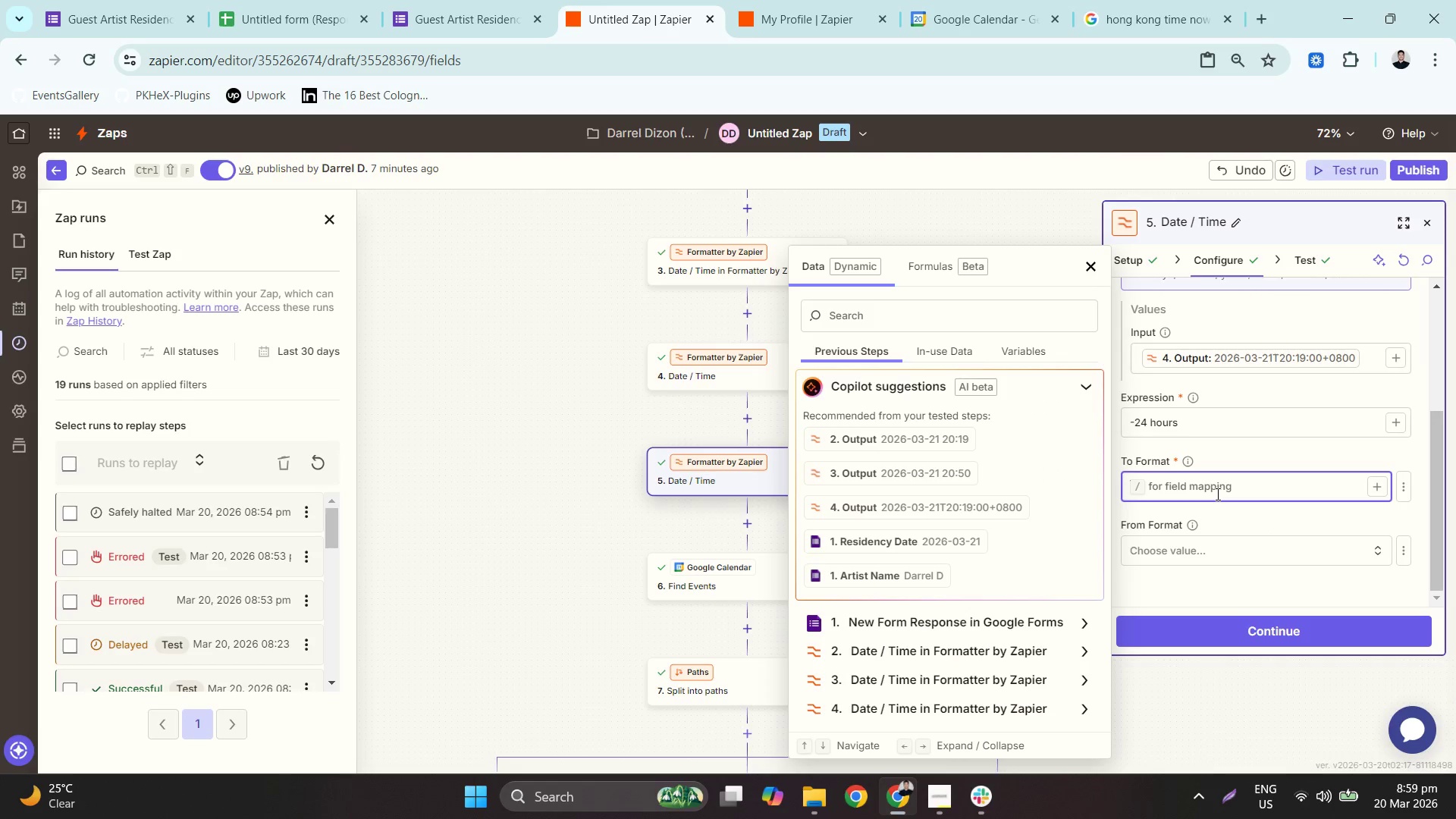 
type(YYYY-MM-DDthH;z)
key(Backspace)
type(nn)
key(Backspace)
key(Backspace)
type(mm:ss+08.)
key(Backspace)
type(:00)
 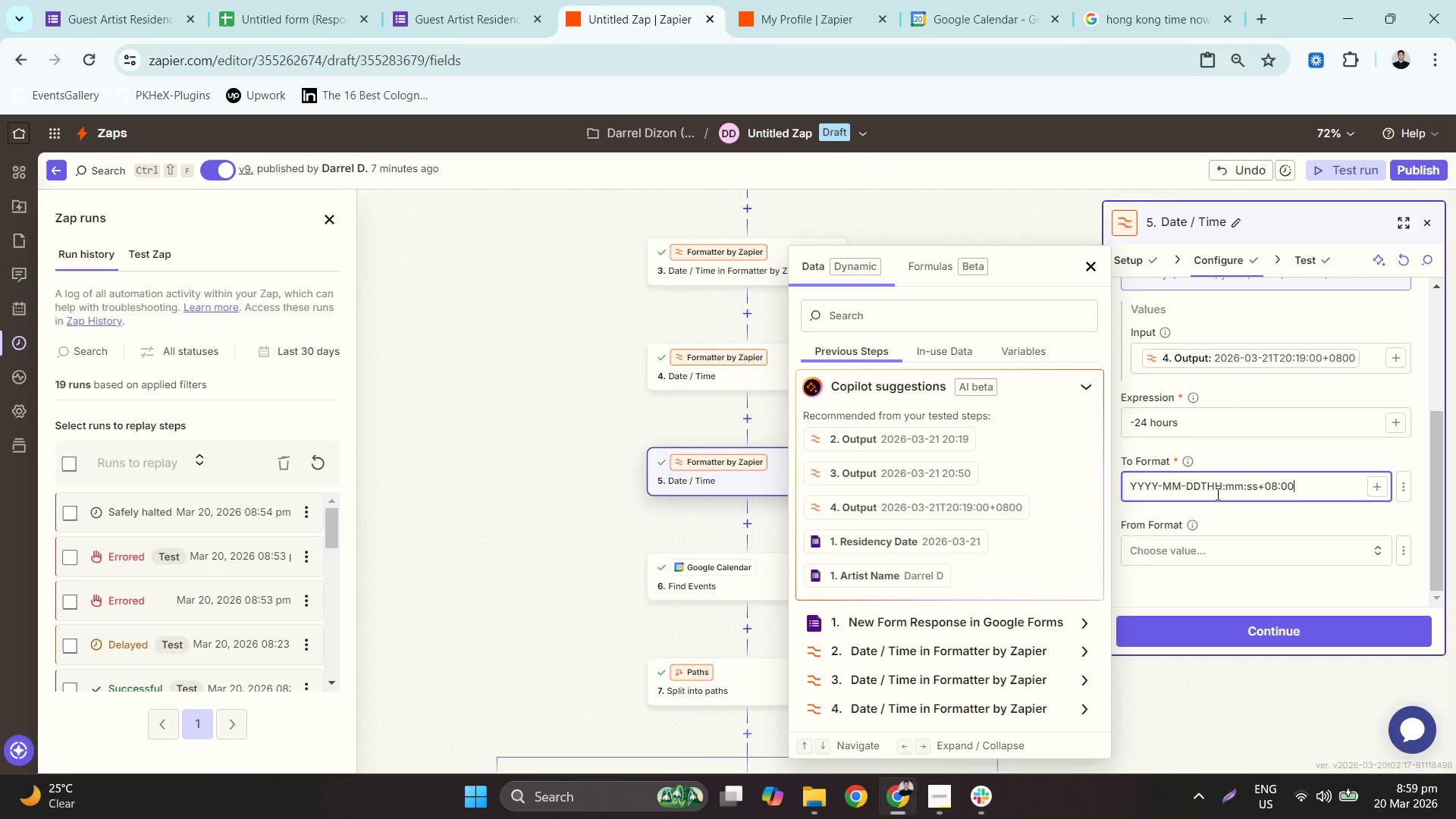 
left_click([1185, 640])
 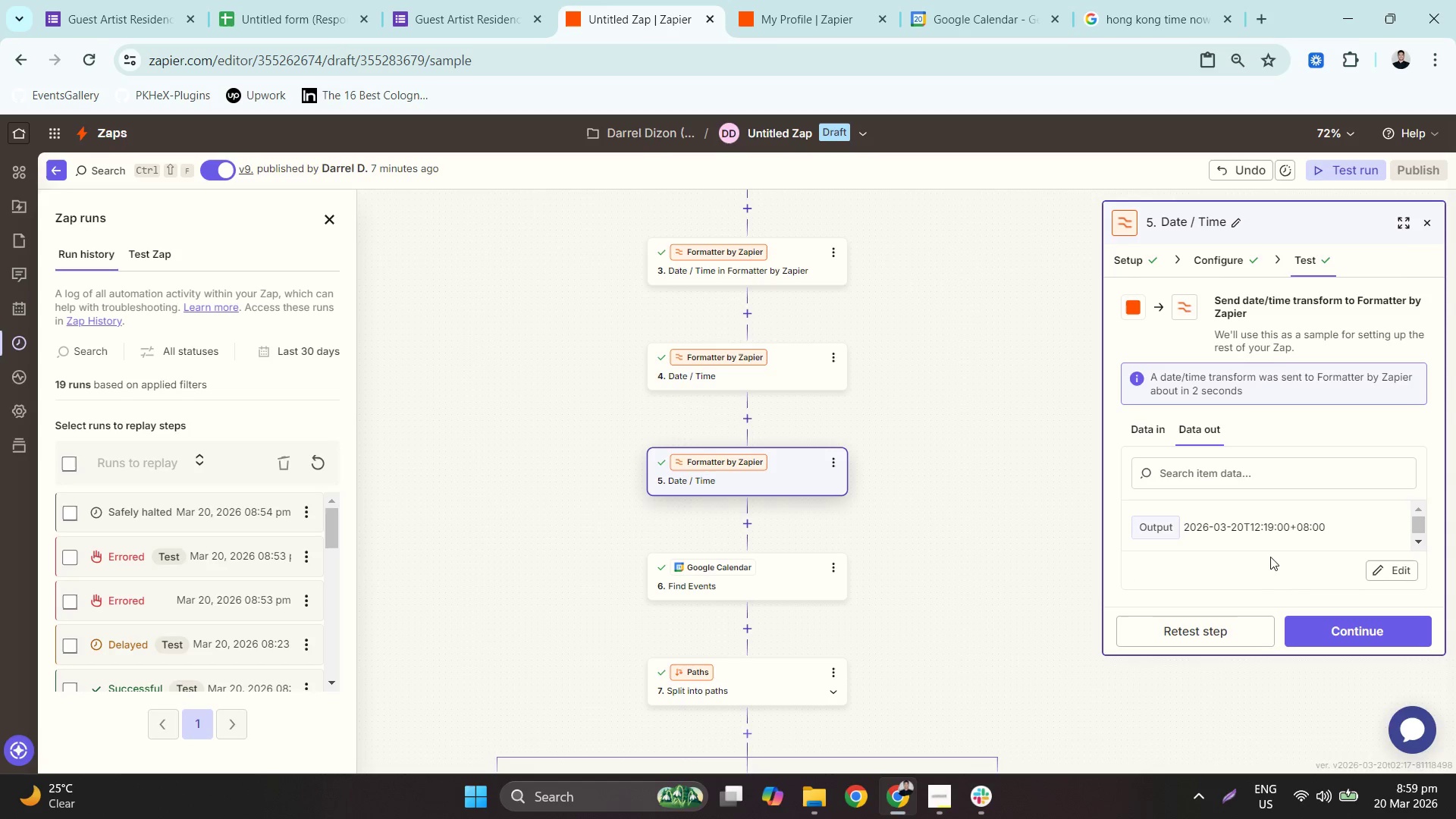 
wait(5.25)
 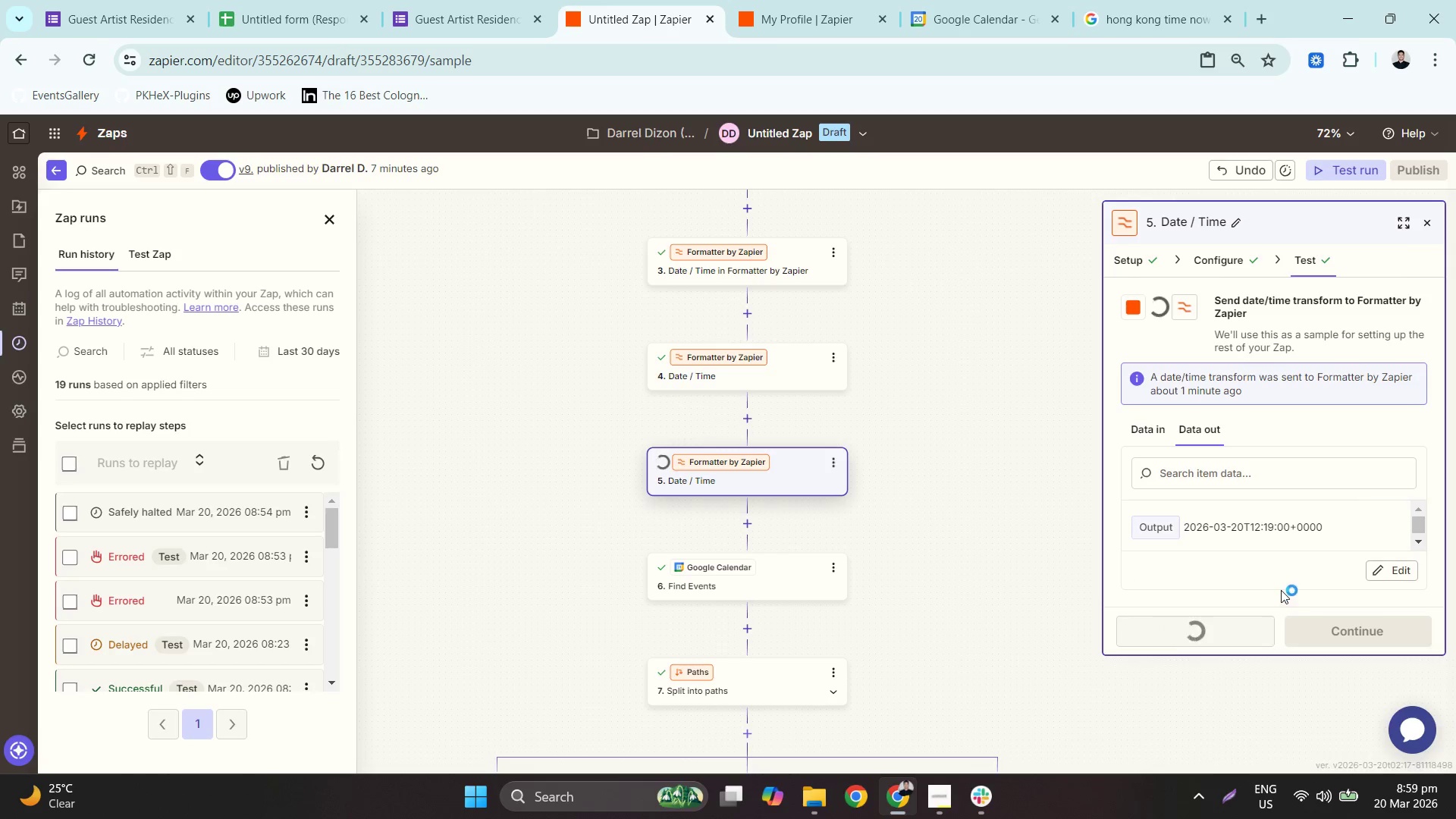 
left_click_drag(start_coordinate=[1249, 526], to_coordinate=[1332, 532])
 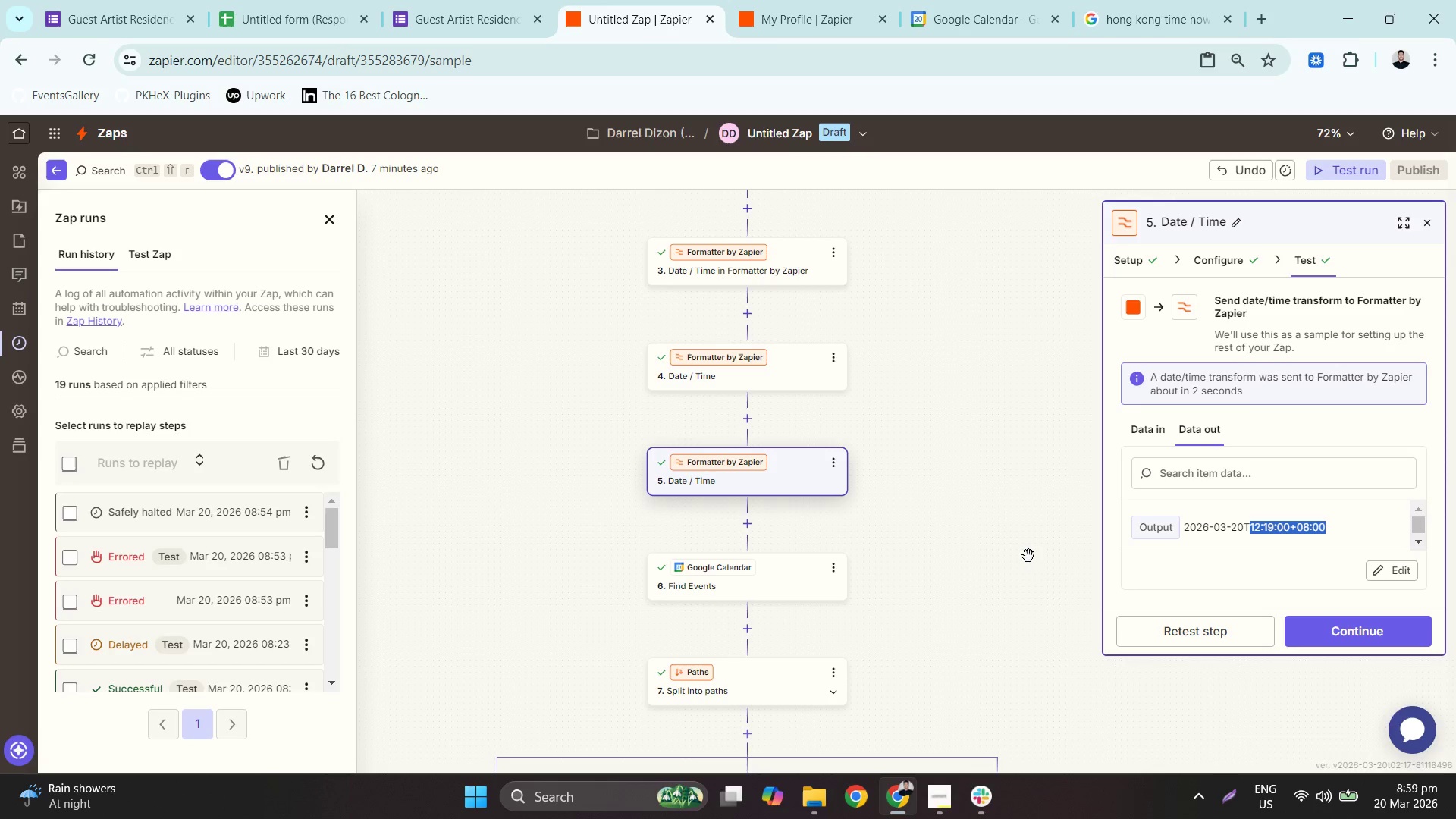 
wait(5.14)
 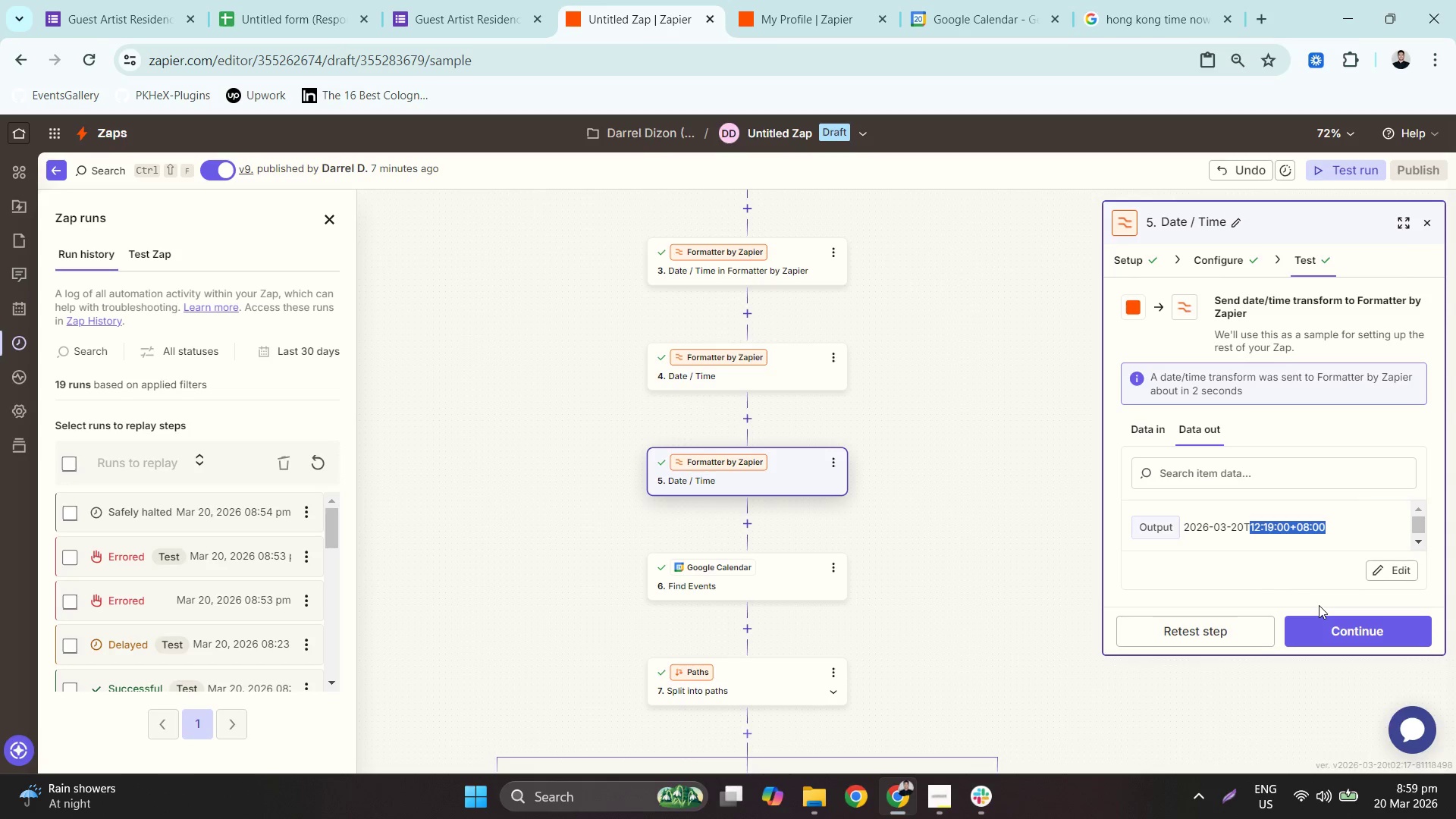 
left_click([1234, 264])
 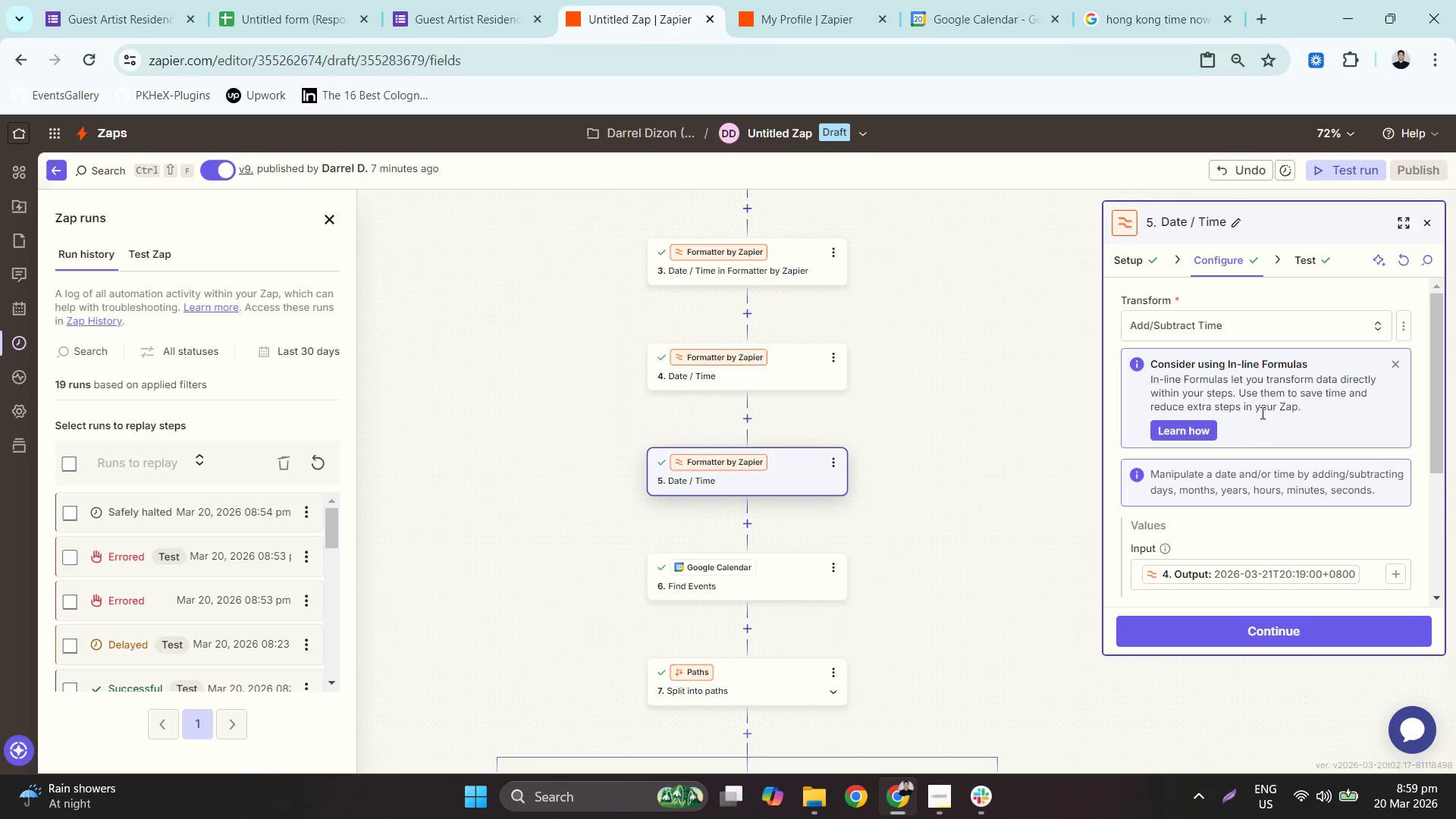 
scroll: coordinate [1266, 428], scroll_direction: down, amount: 2.0
 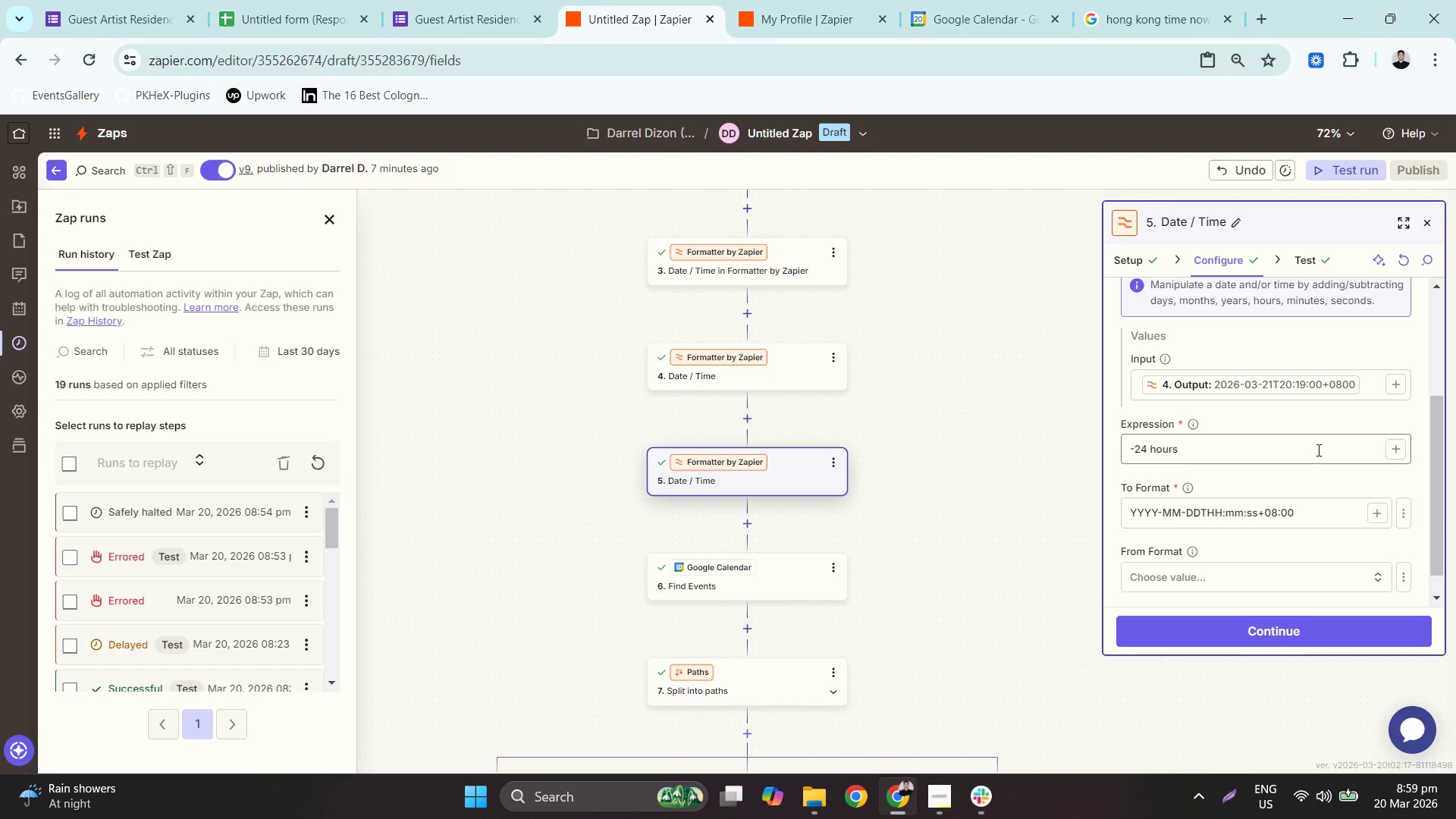 
left_click([1321, 449])
 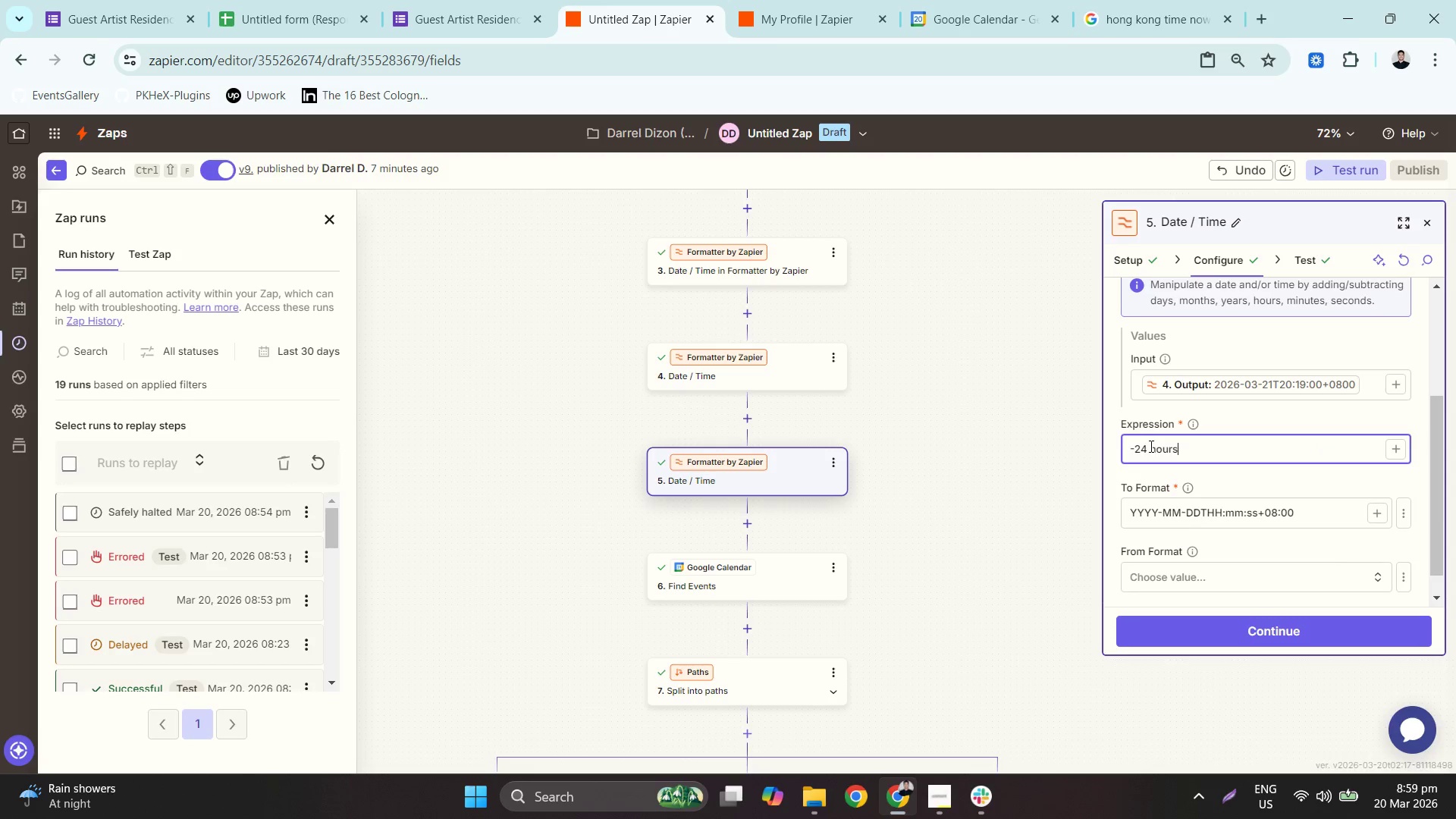 
left_click_drag(start_coordinate=[1146, 446], to_coordinate=[1134, 446])
 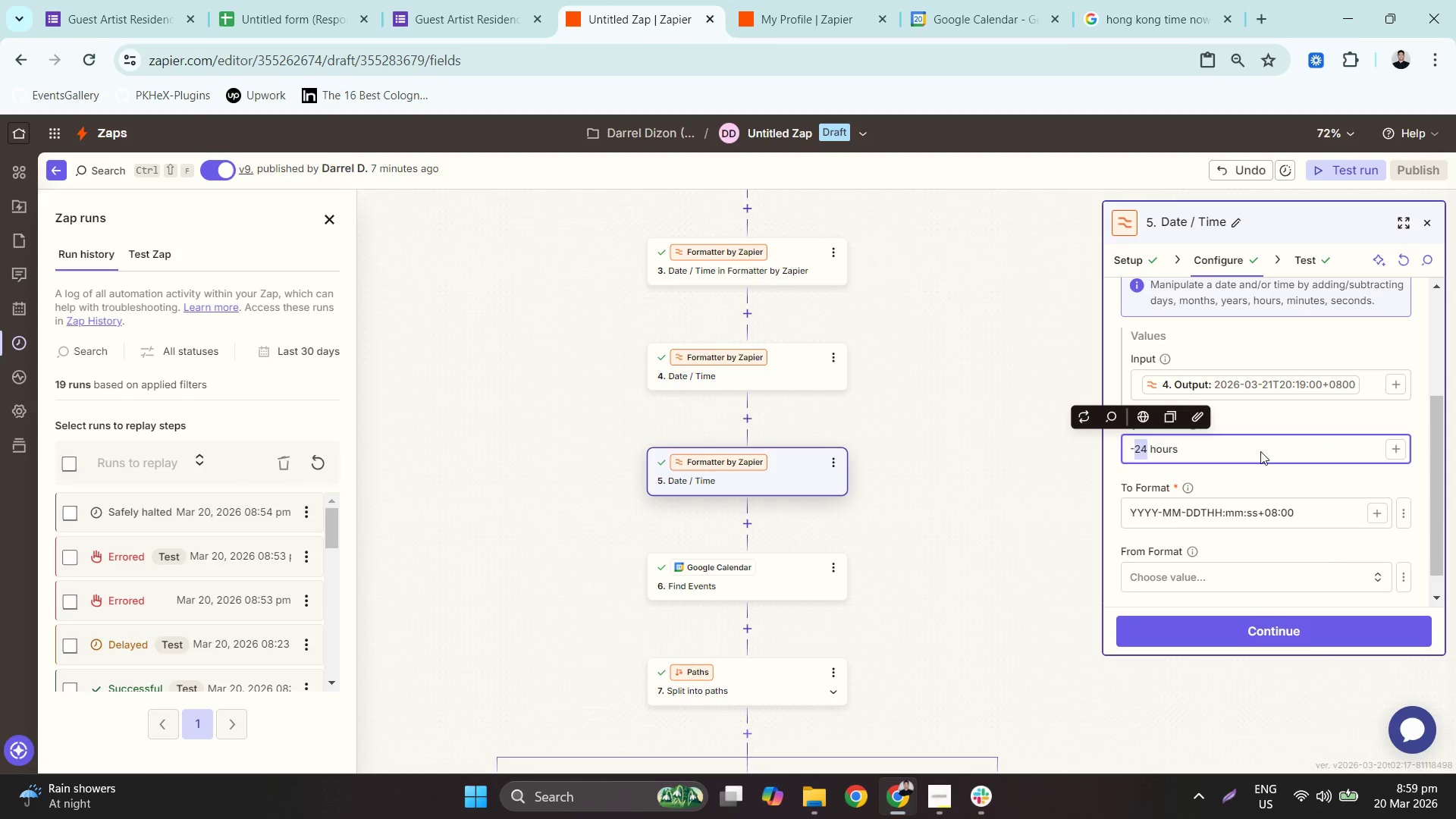 
key(Numpad3)
 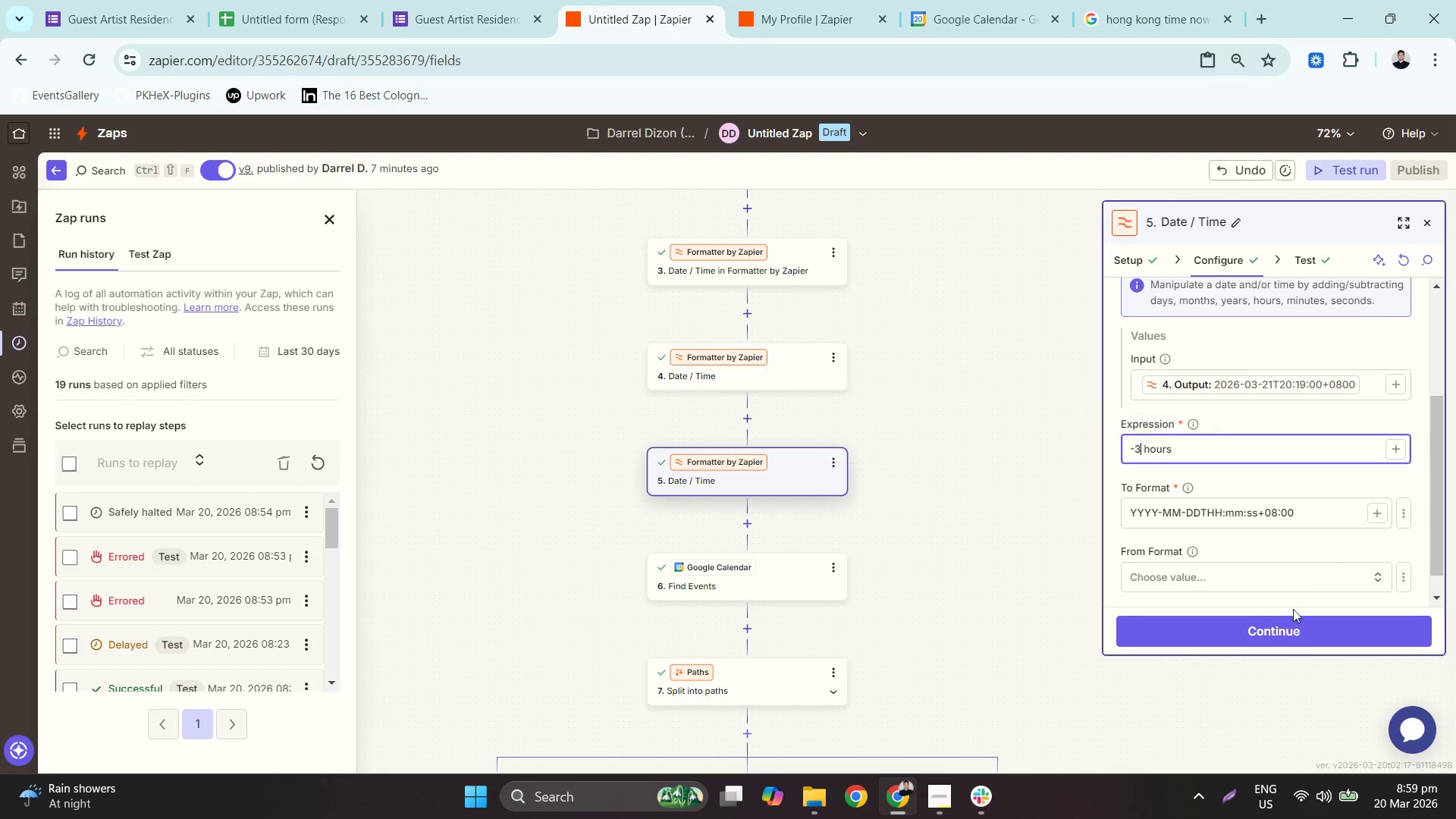 
key(Numpad2)
 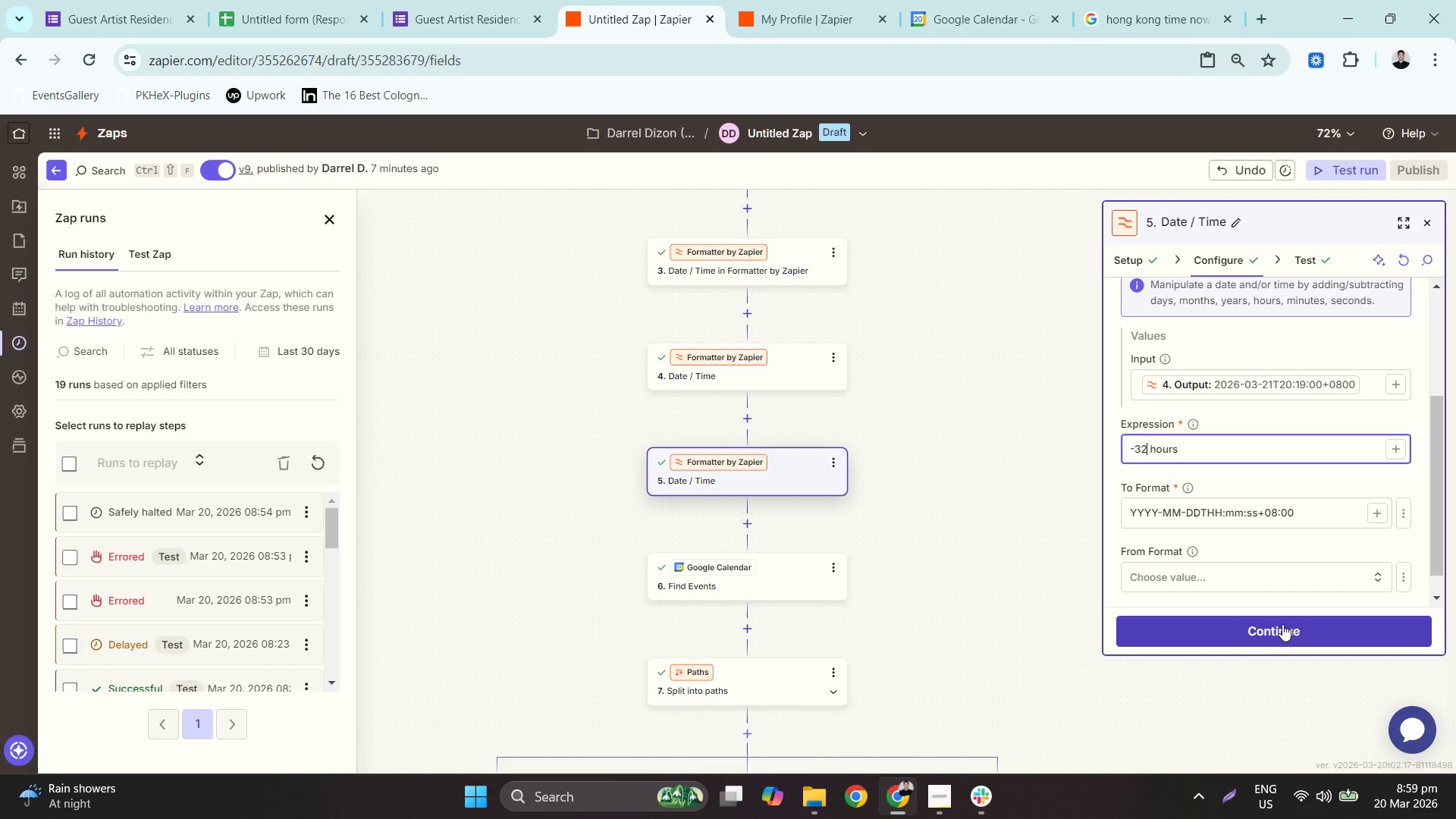 
left_click([1282, 622])
 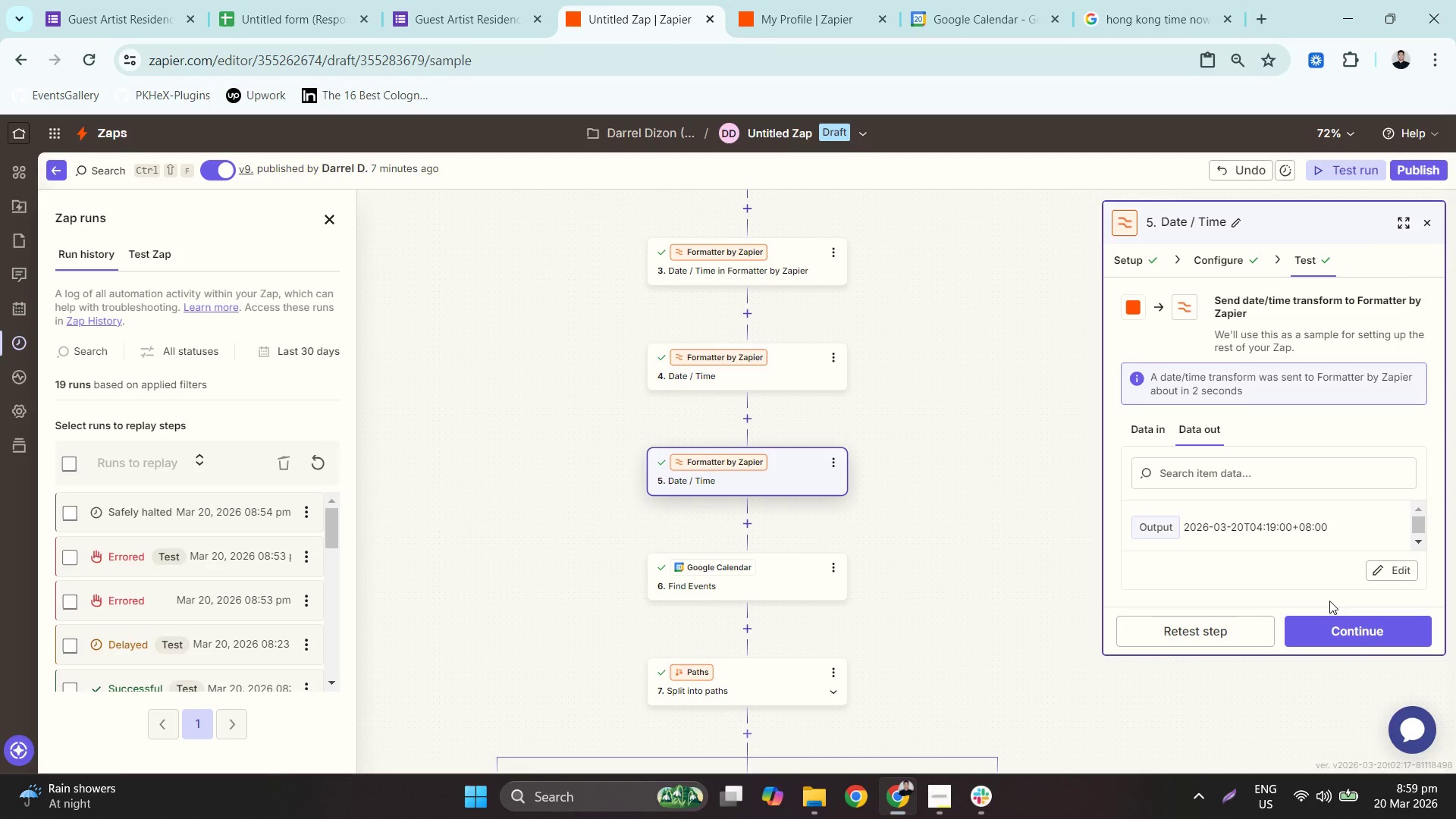 
wait(7.98)
 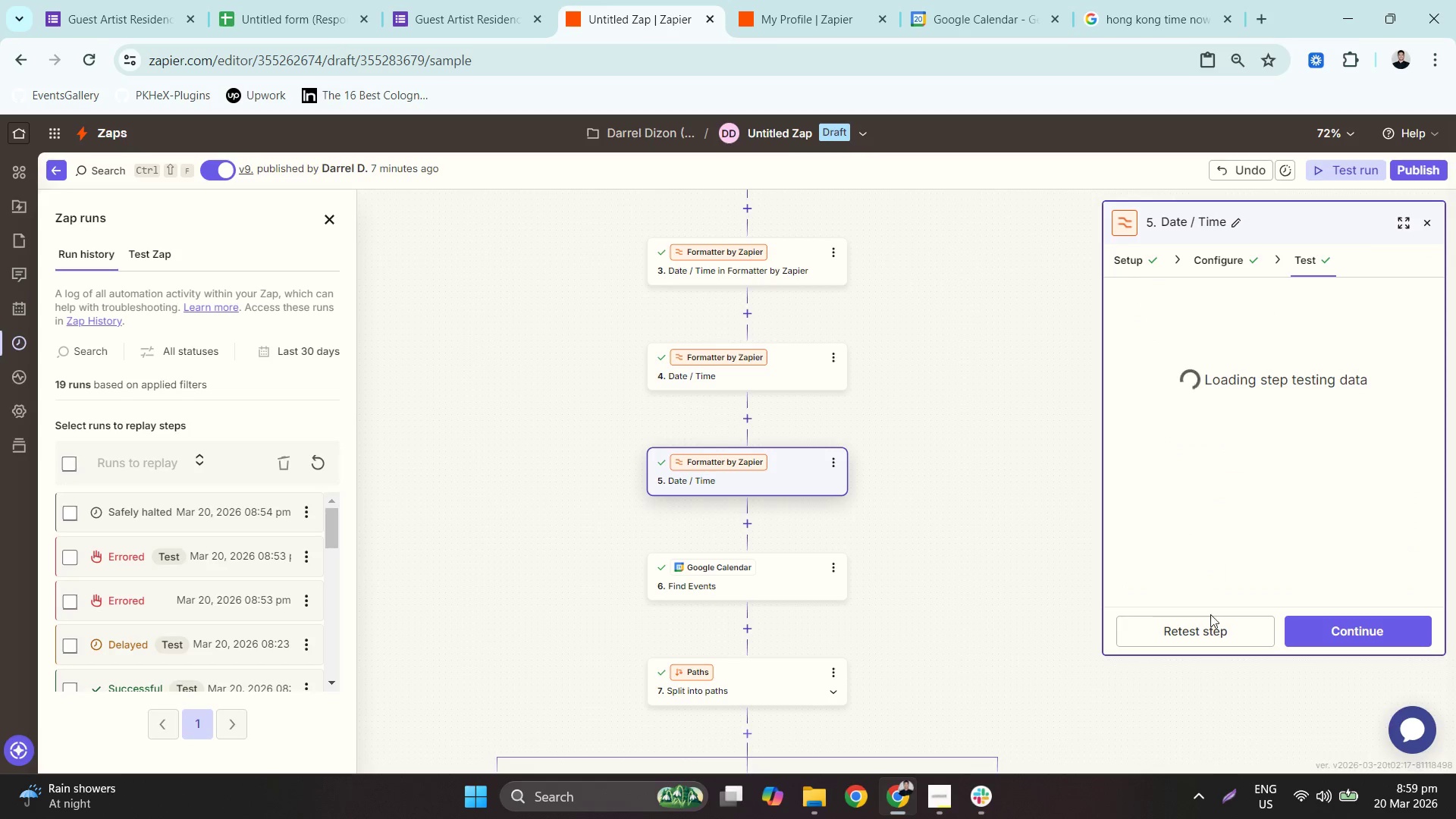 
double_click([1142, 432])
 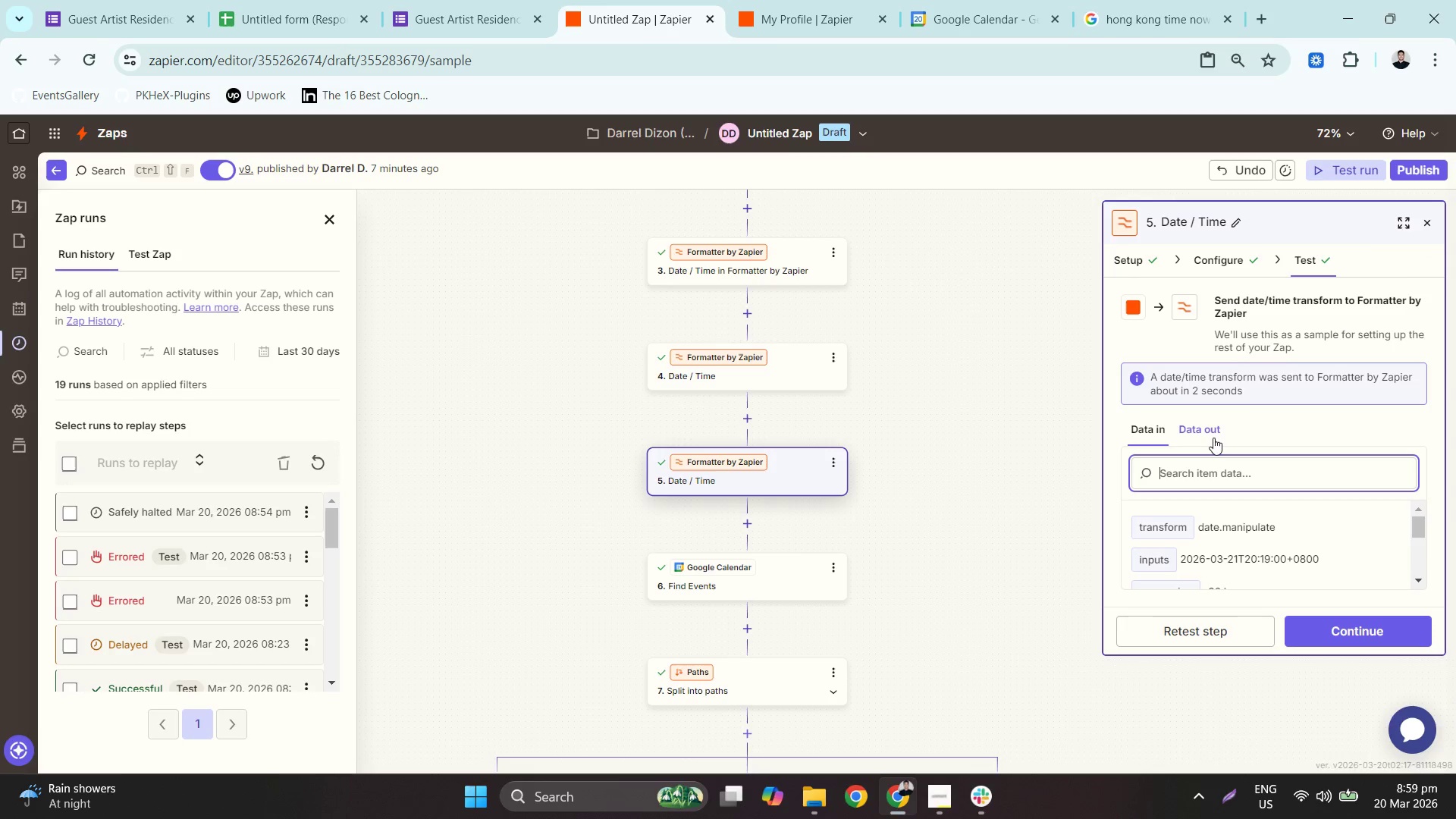 
left_click([1212, 436])
 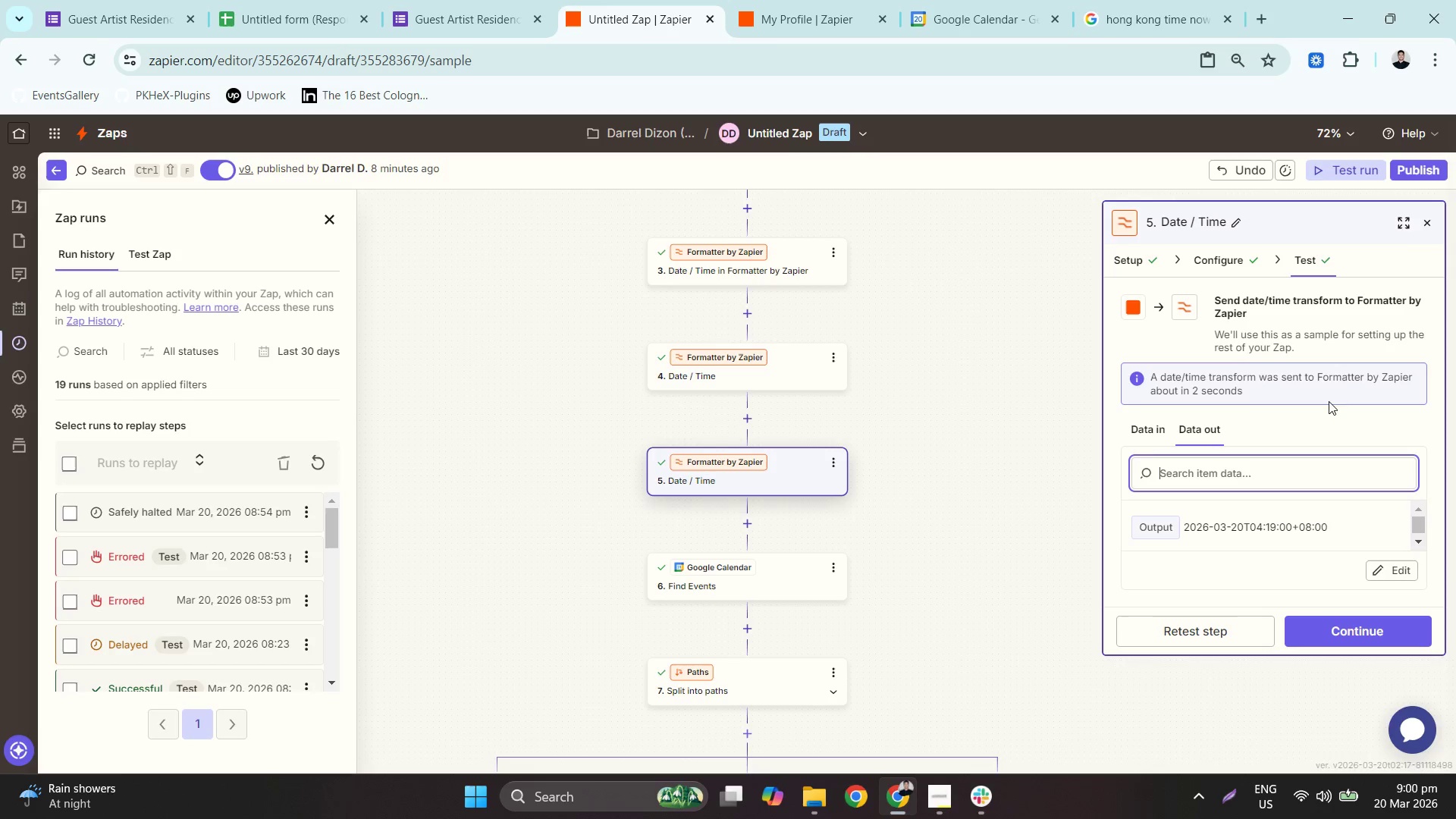 
wait(5.05)
 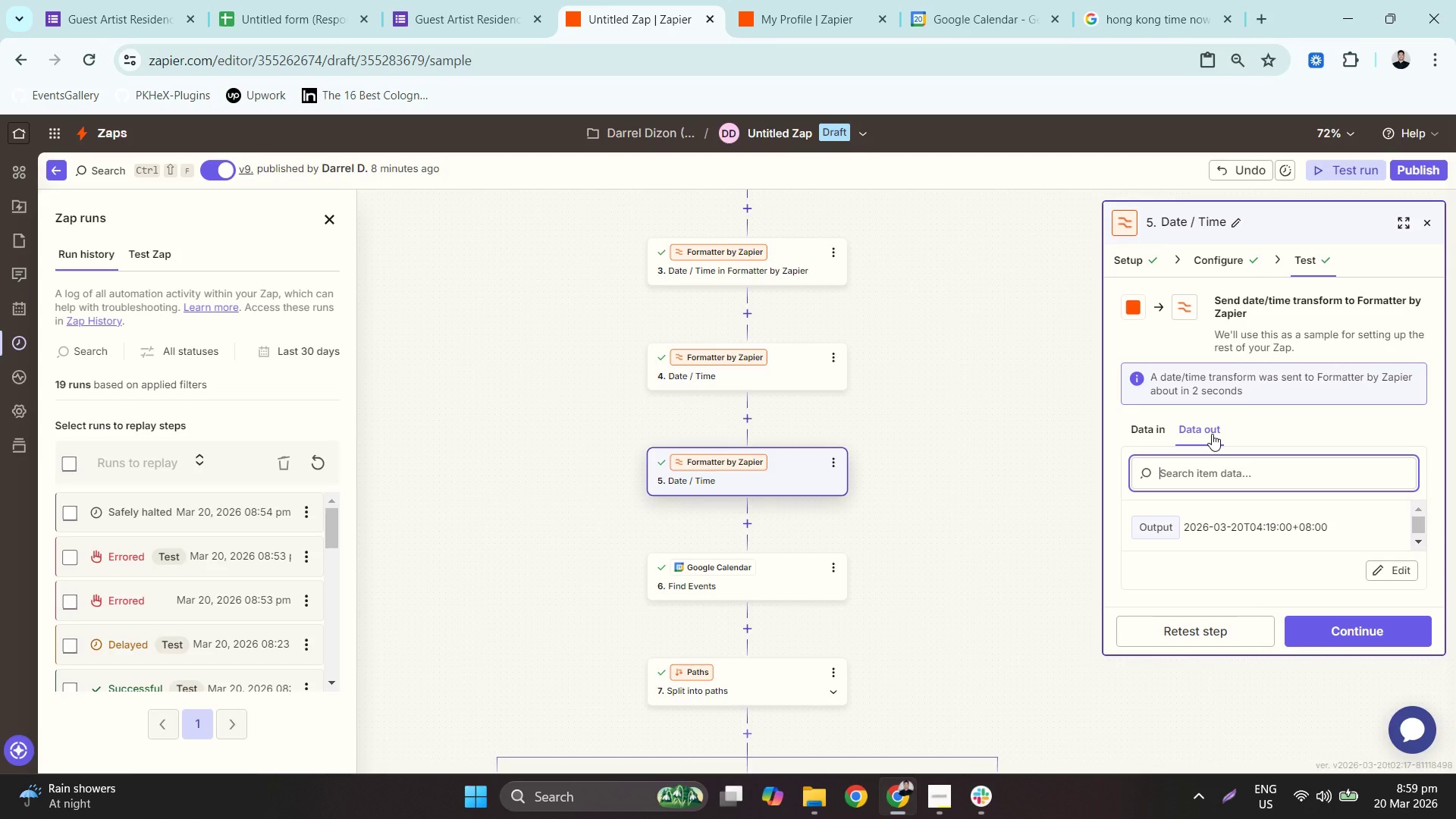 
left_click([1219, 265])
 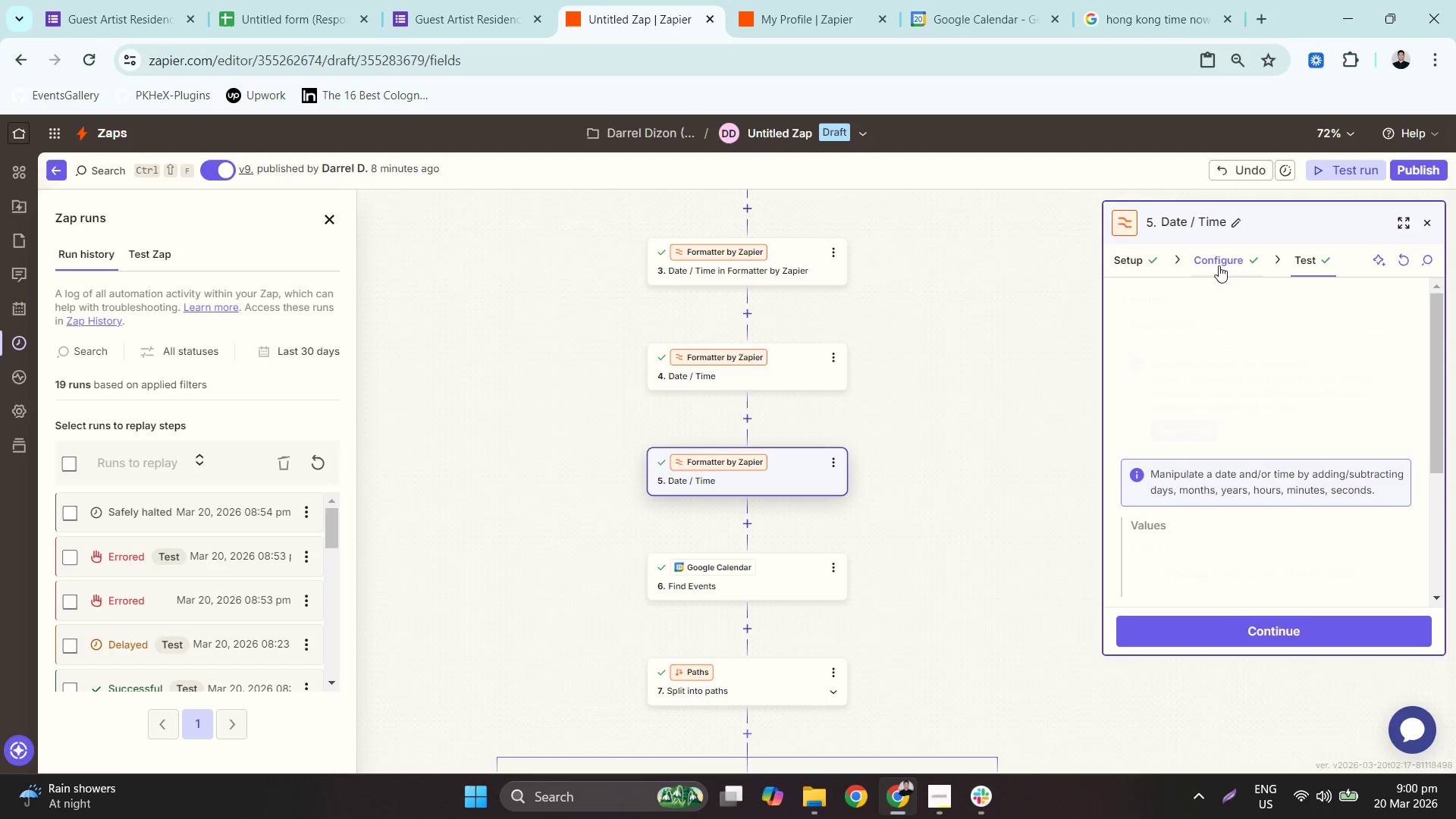 
mouse_move([1242, 267])
 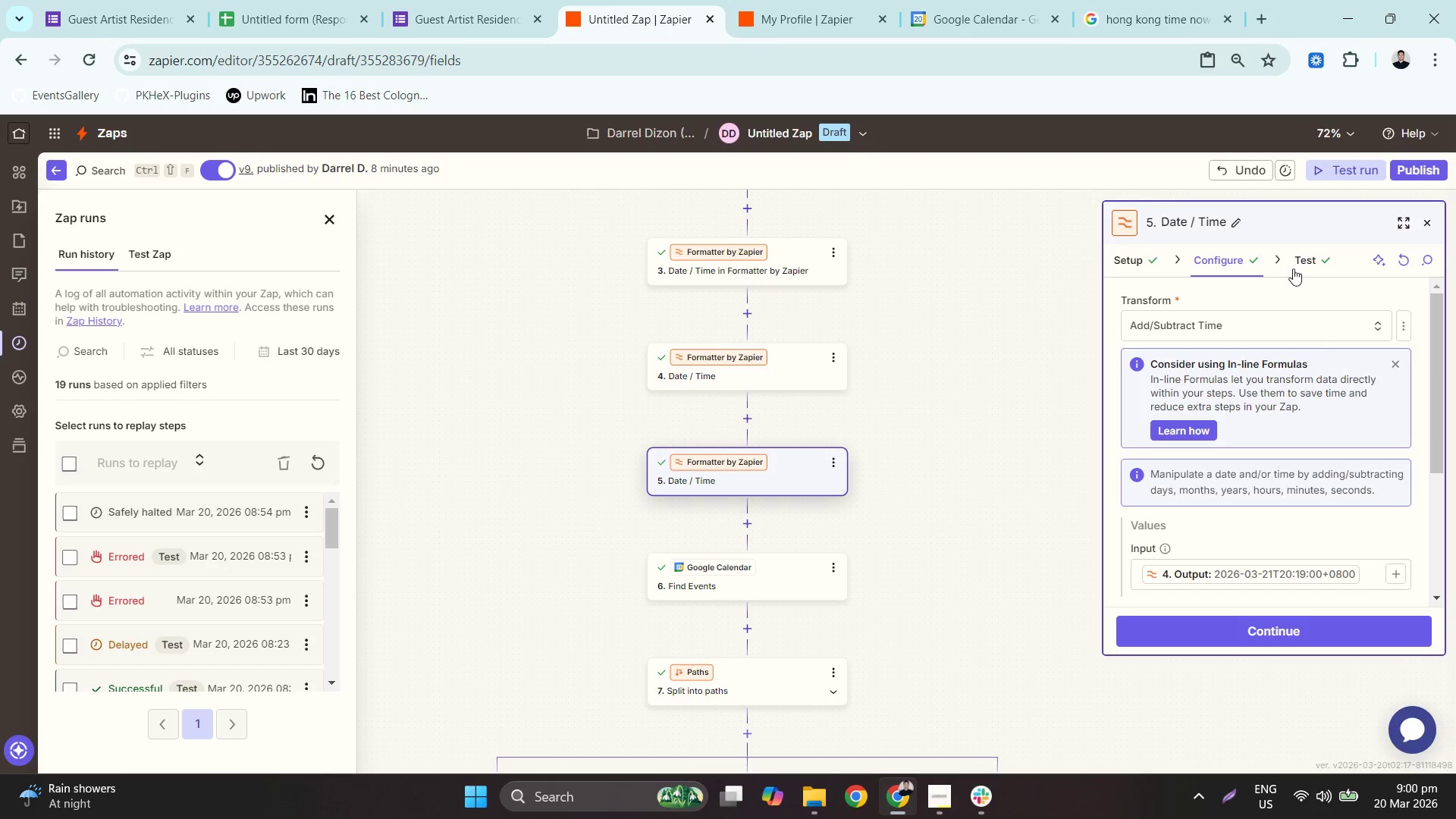 
left_click([1293, 268])
 